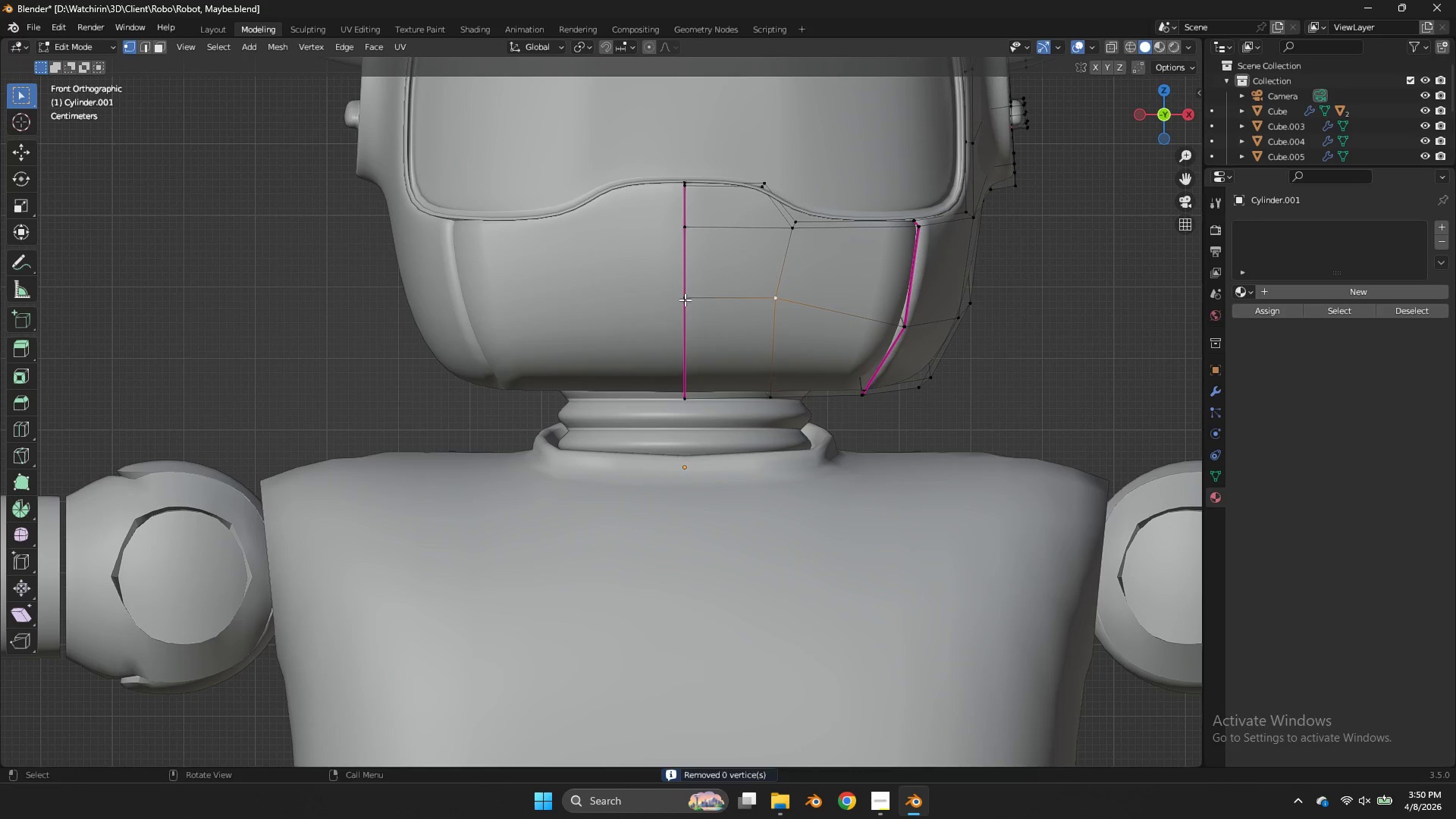 
hold_key(key=ShiftLeft, duration=0.34)
left_click([682, 300])
 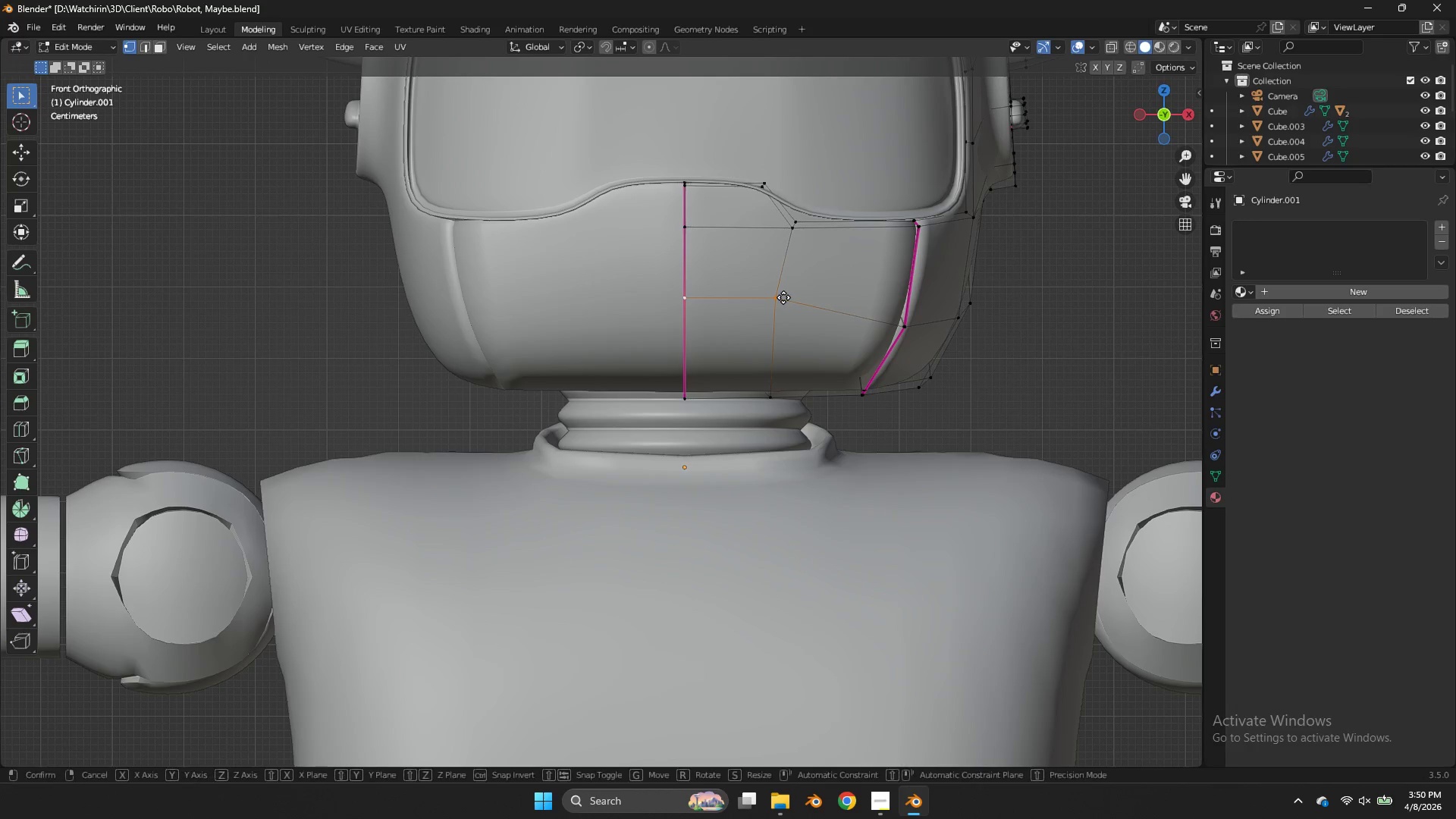 
type(gz)
 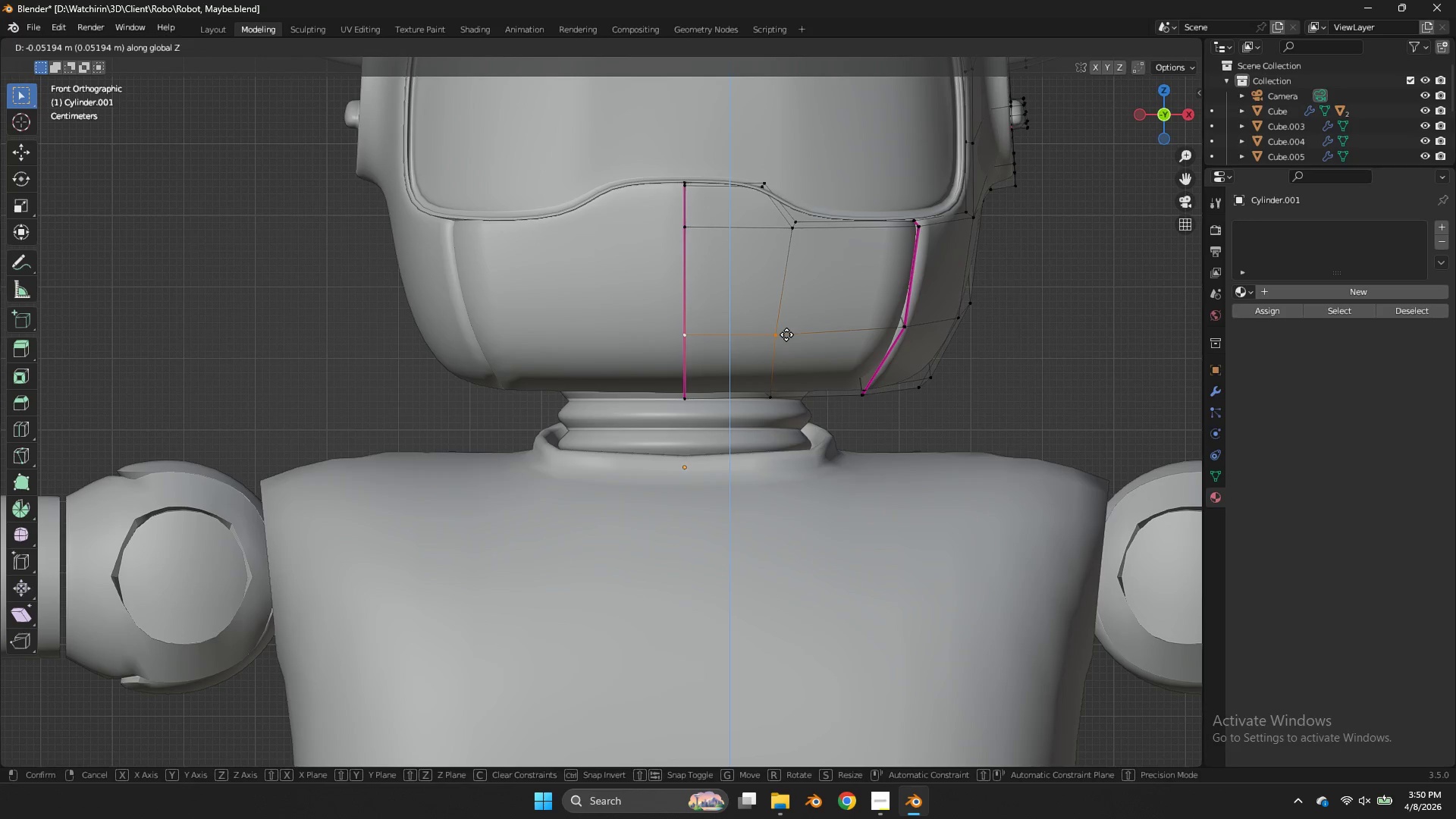 
left_click([789, 337])
 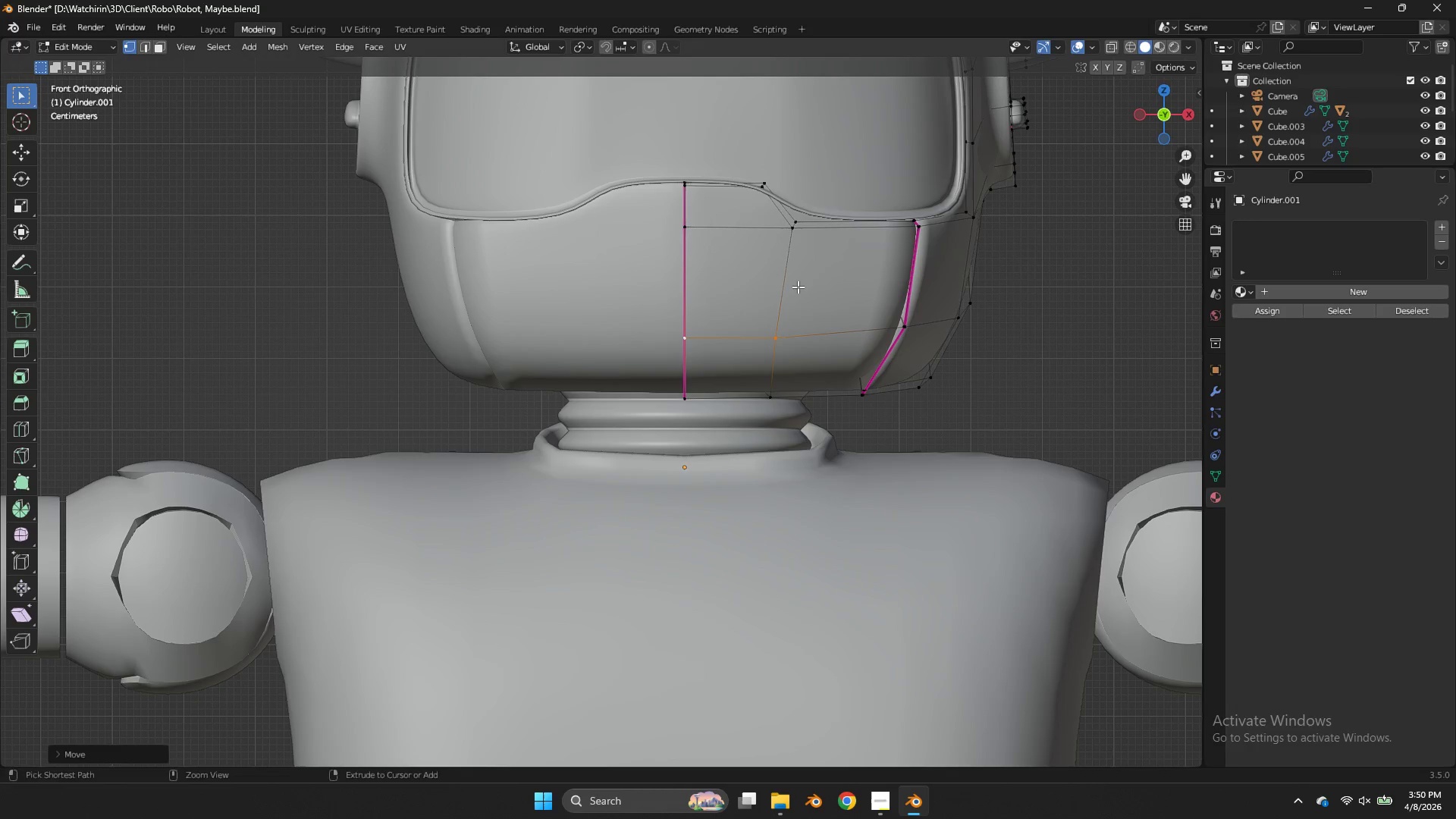 
key(Control+R)
 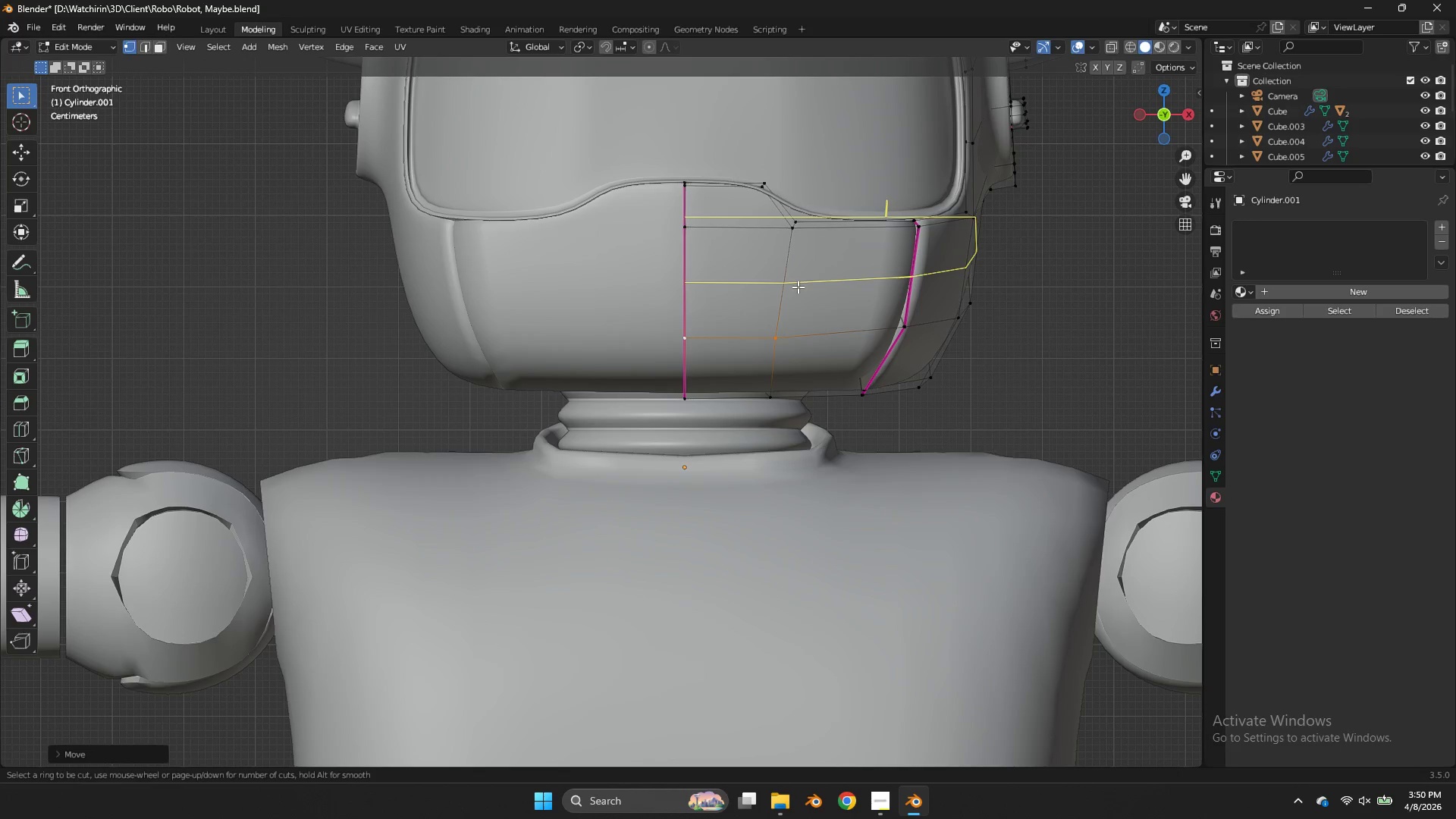 
left_click([798, 287])
 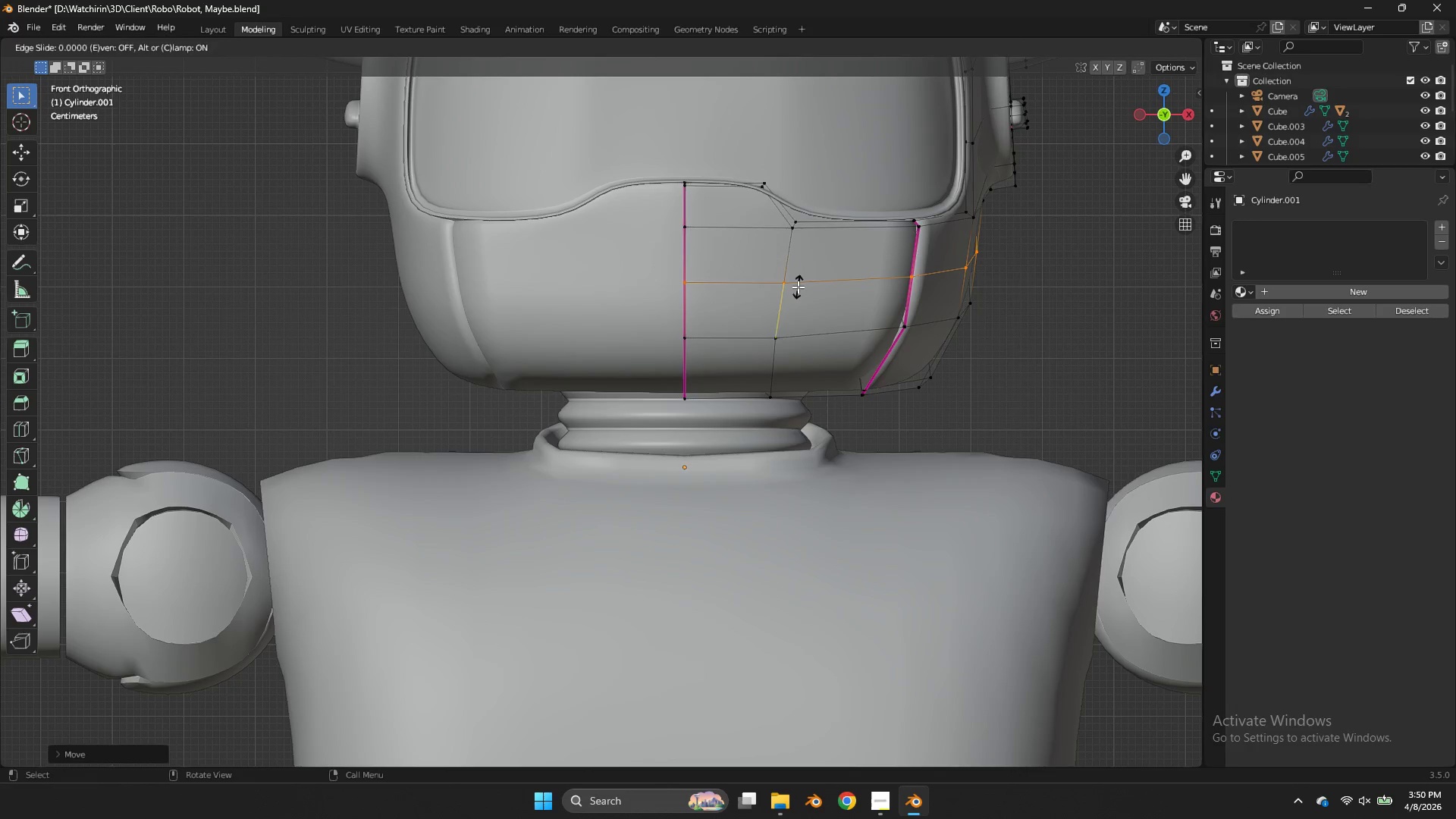 
right_click([798, 287])
 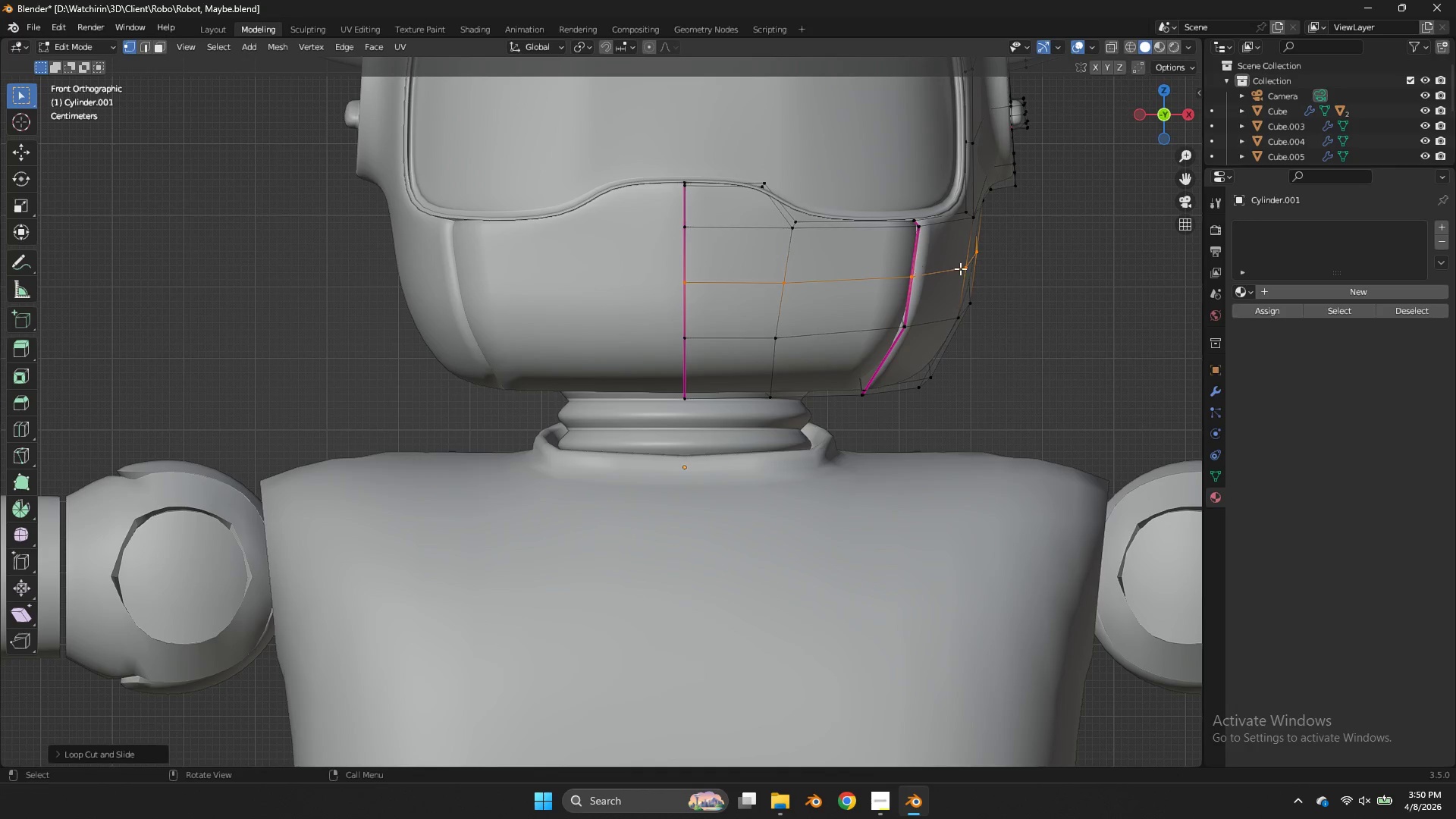 
key(Control+Z)
 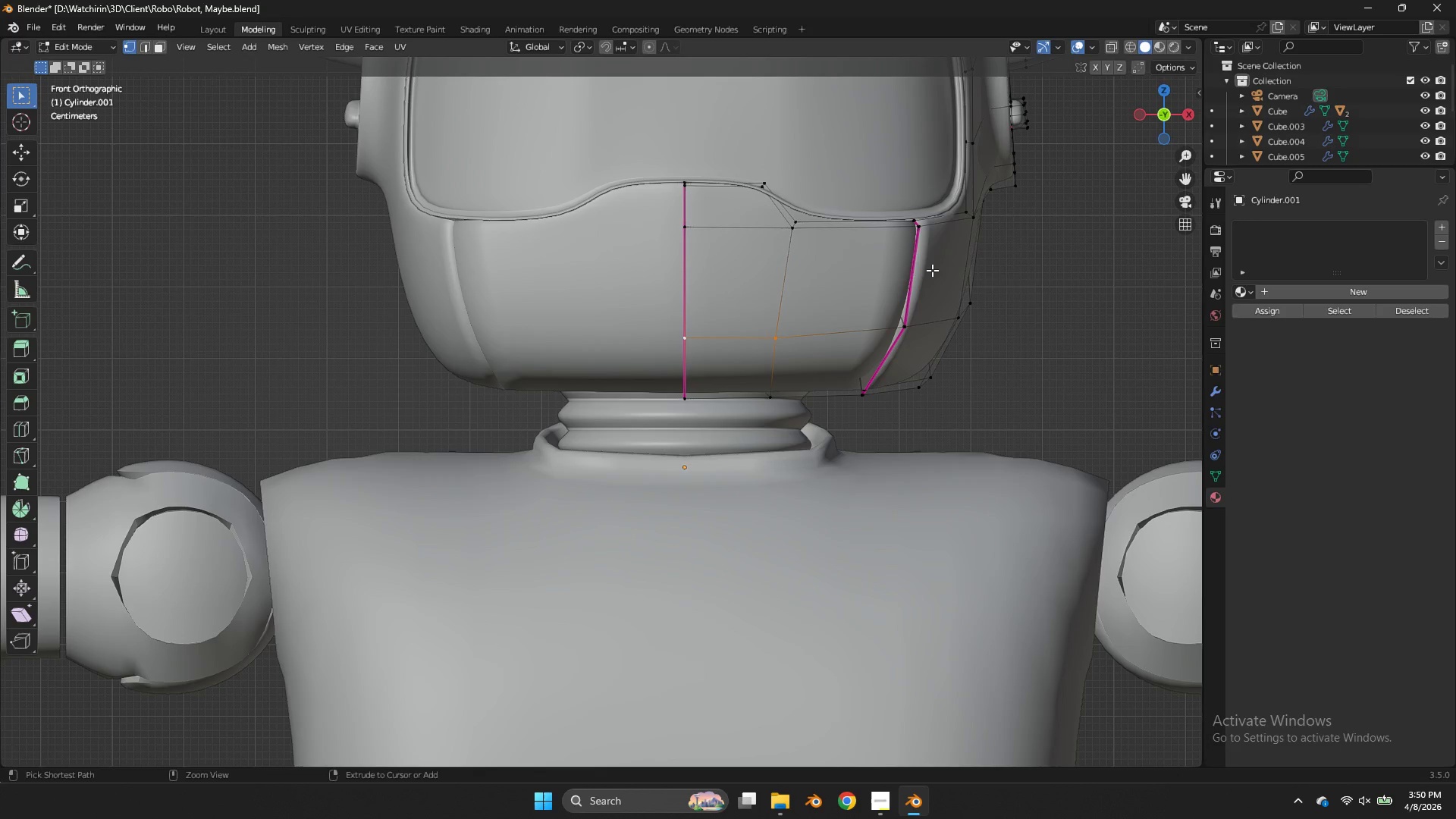 
key(Control+R)
 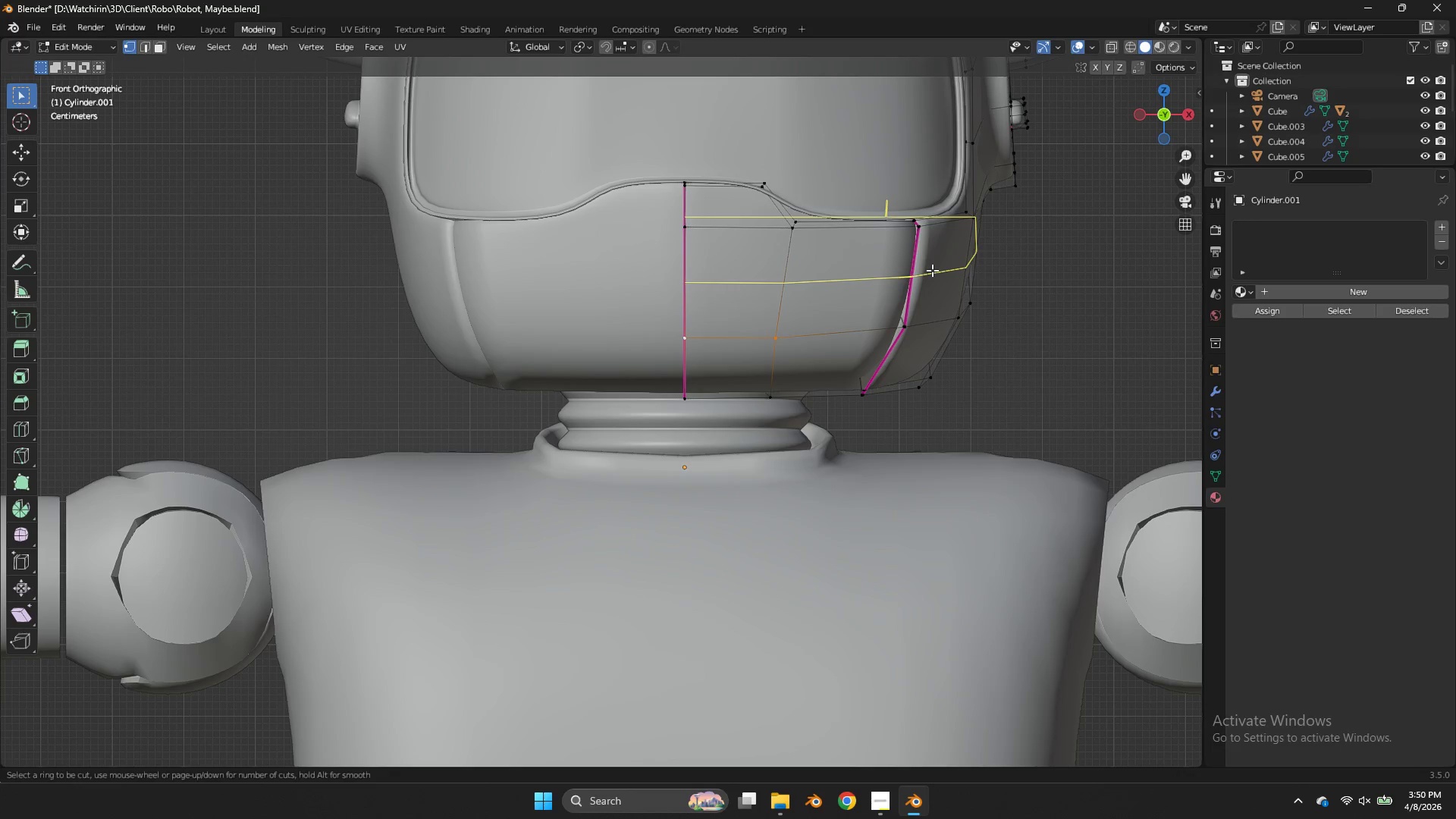 
left_click([932, 270])
 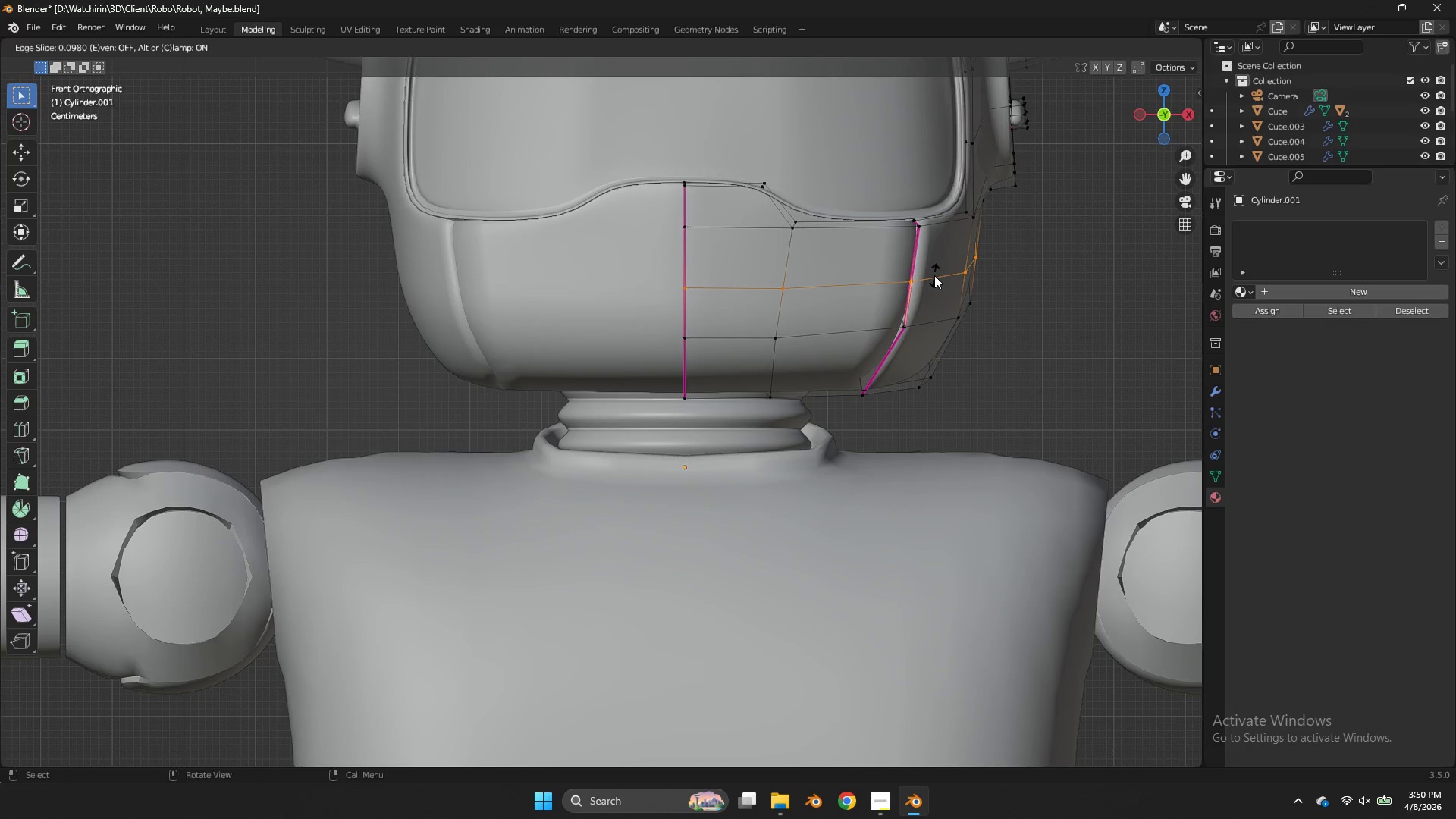 
right_click([934, 275])
 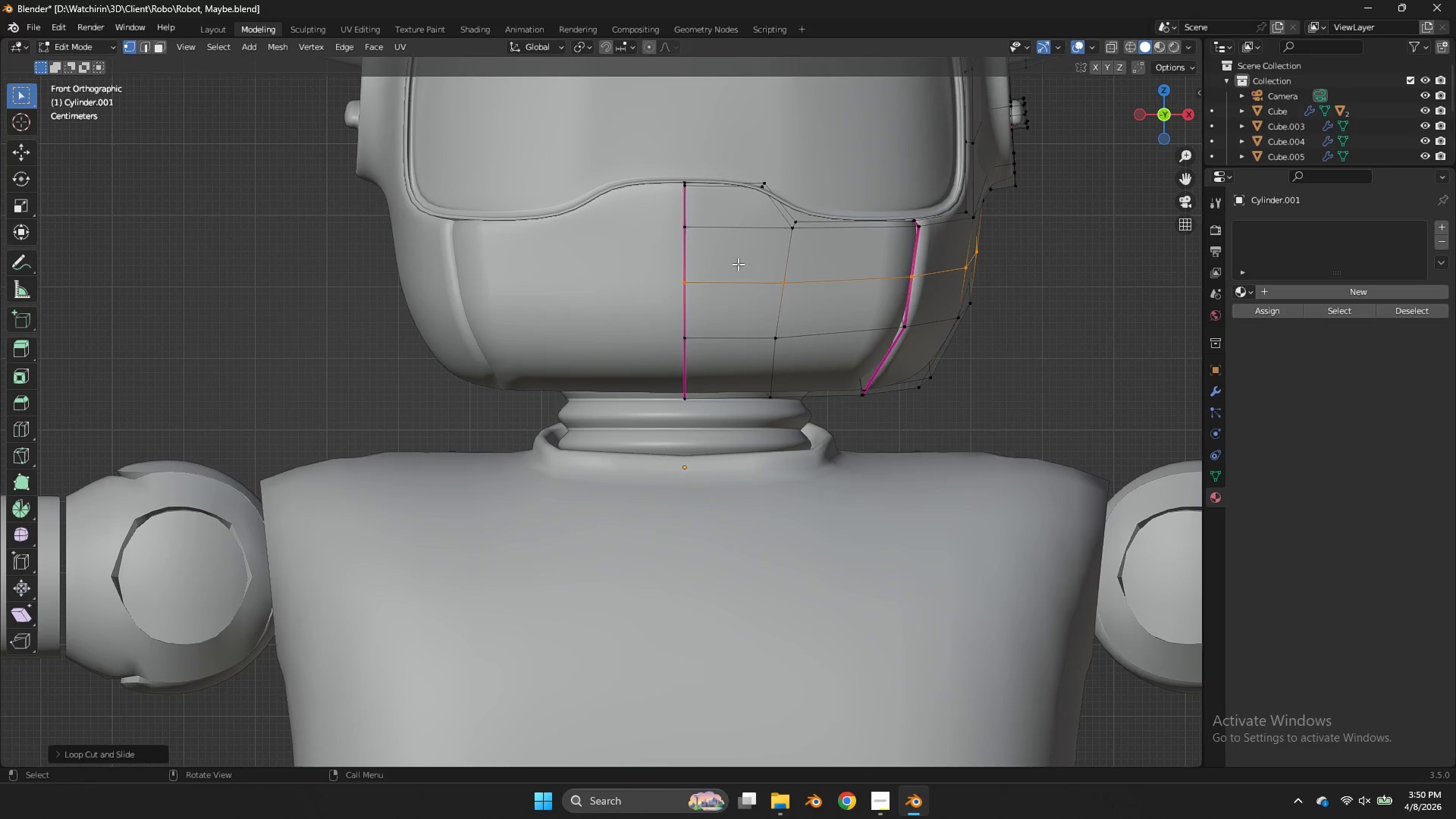 
scroll: coordinate [738, 264], scroll_direction: up, amount: 2.0
 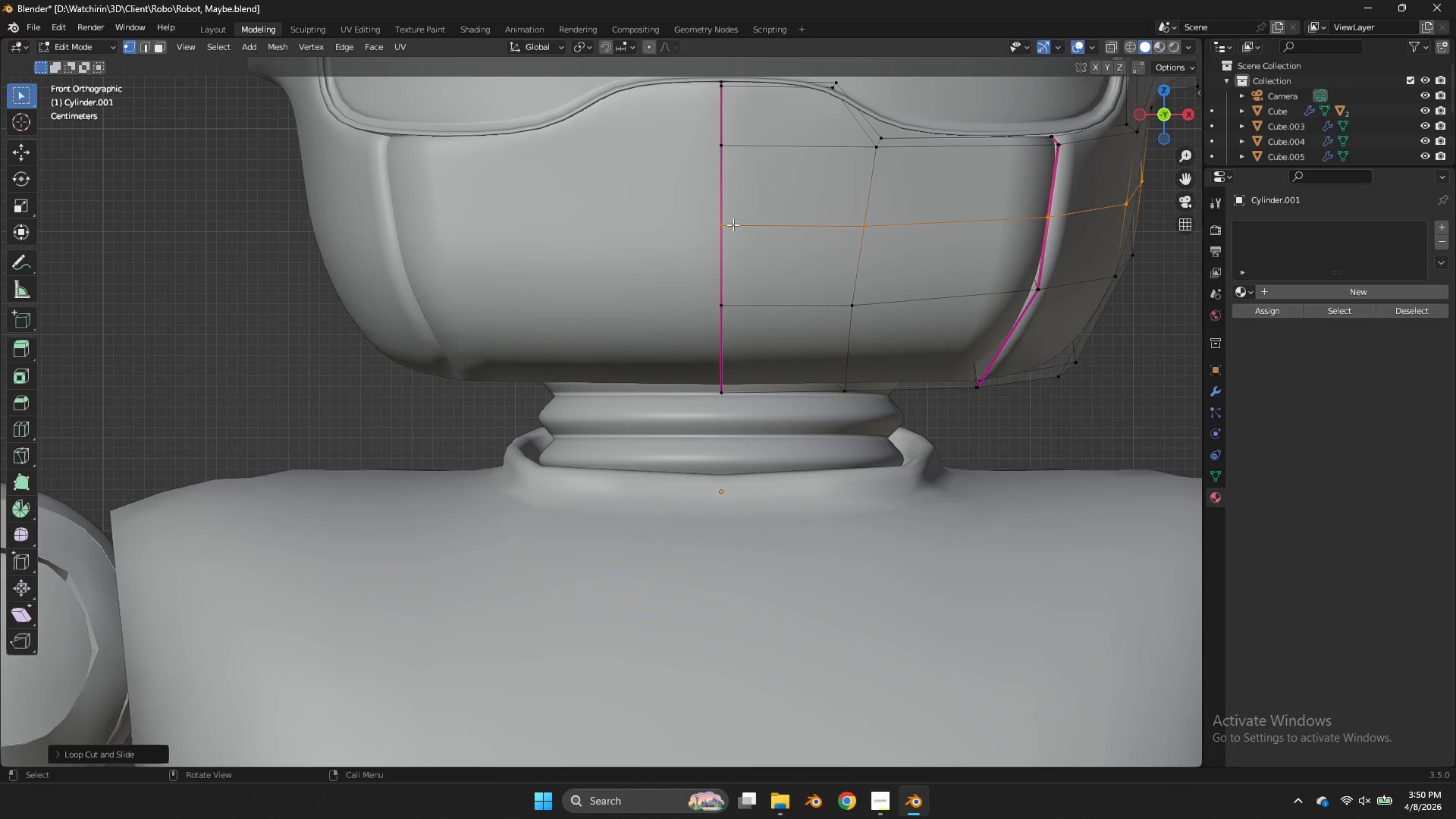 
left_click([733, 224])
 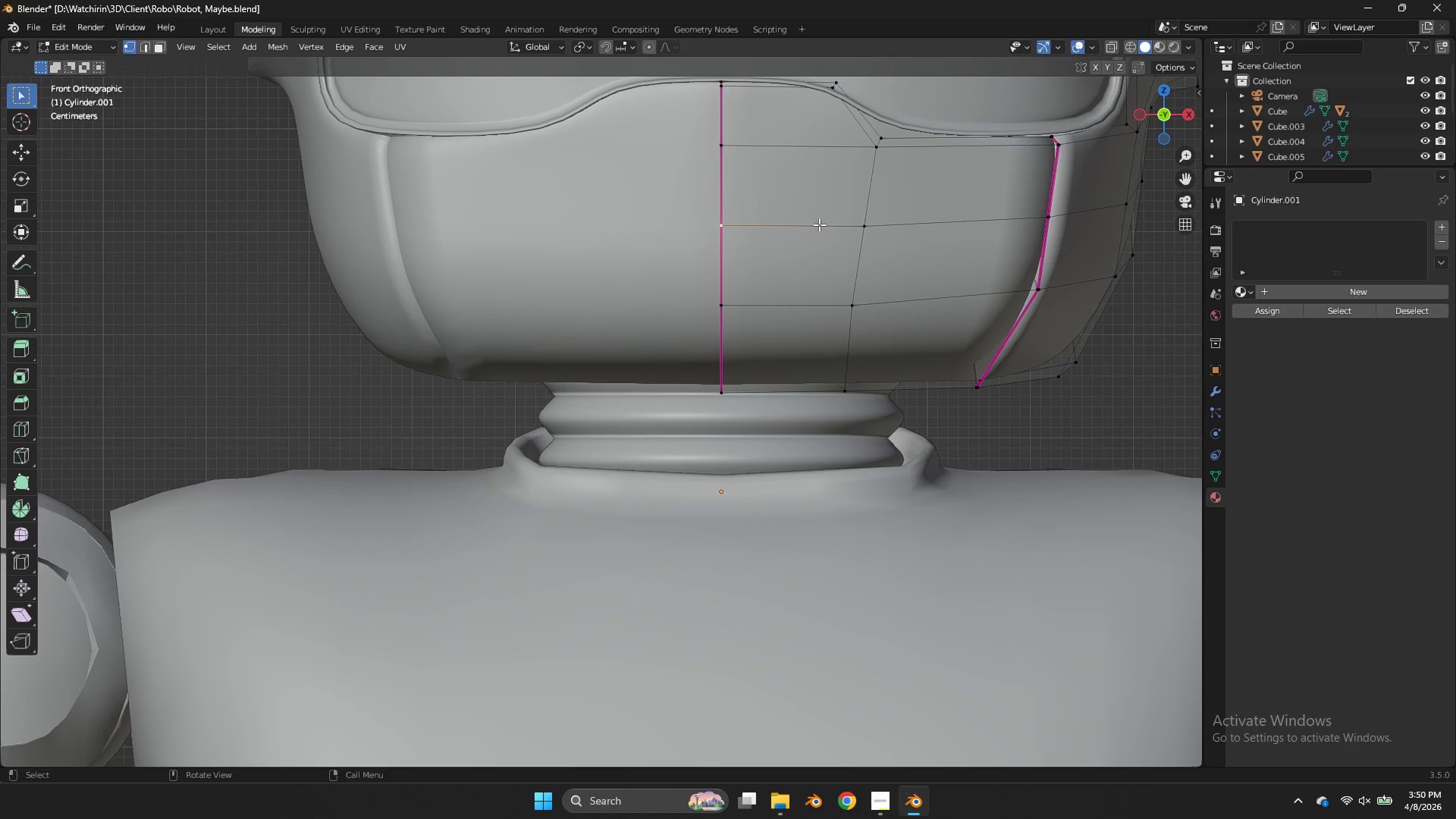 
hold_key(key=ShiftLeft, duration=0.58)
left_click([846, 228])
 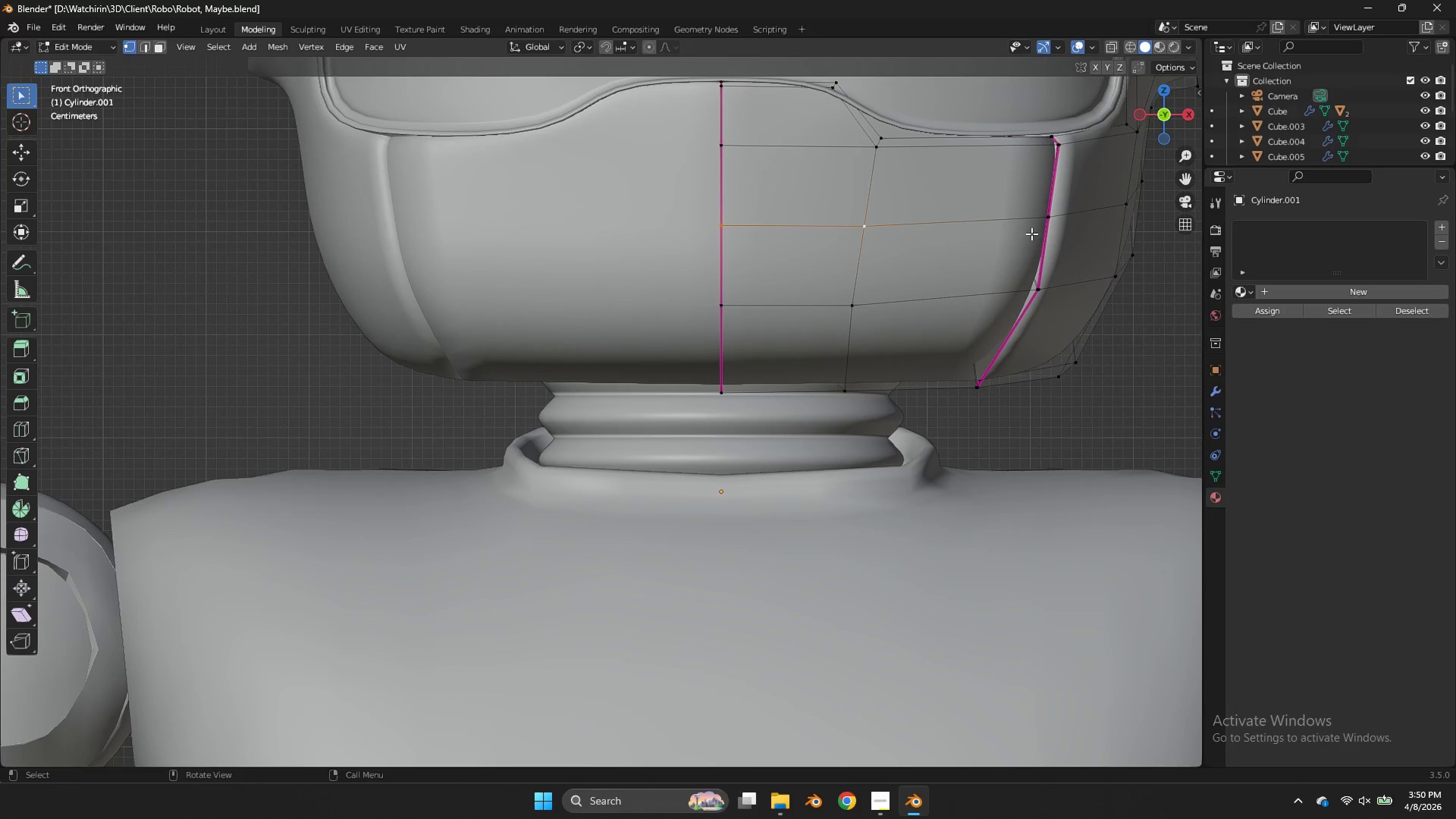 
key(Control+B)
 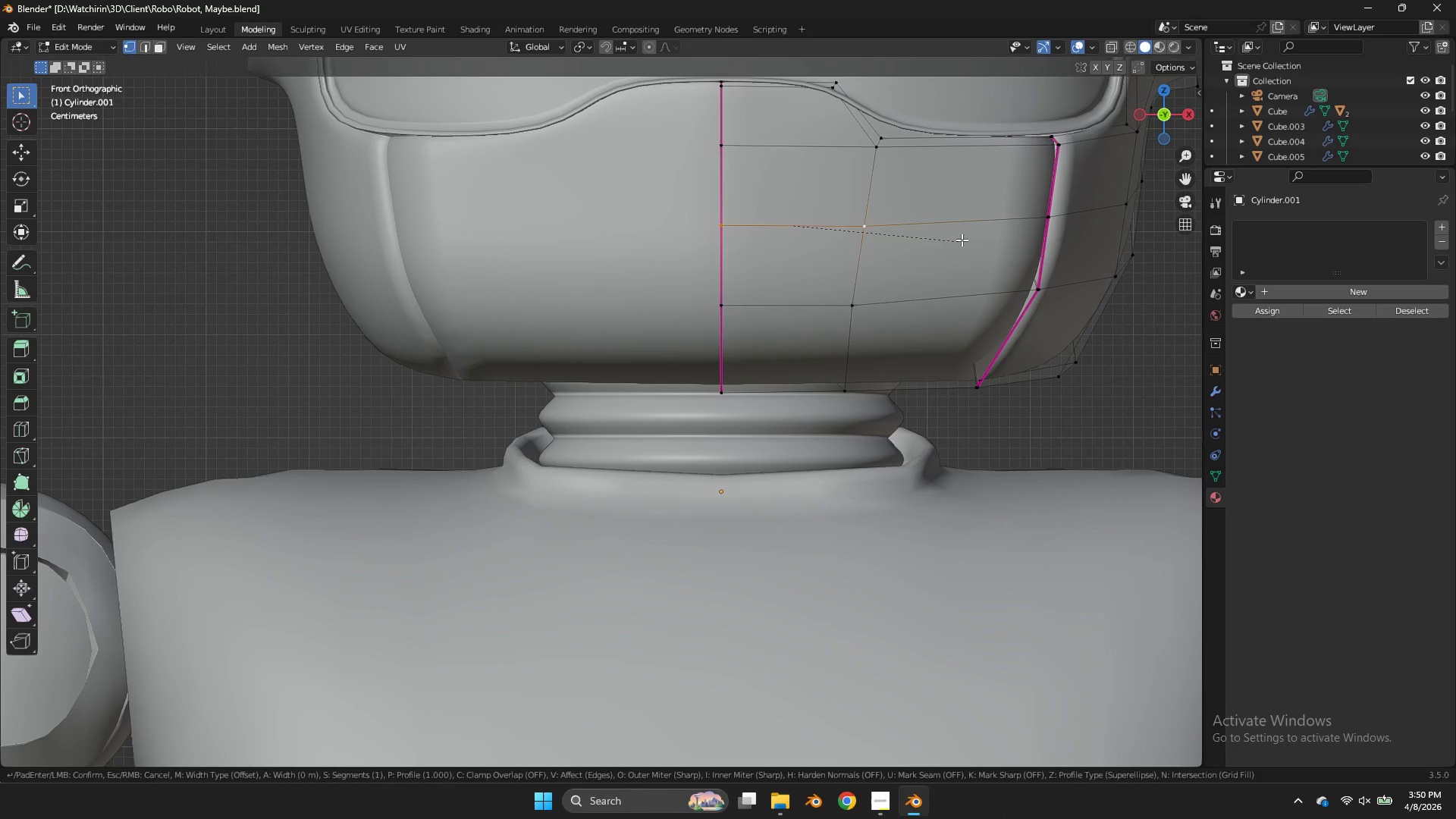 
hold_key(key=ShiftLeft, duration=2.39)
left_click([981, 232])
 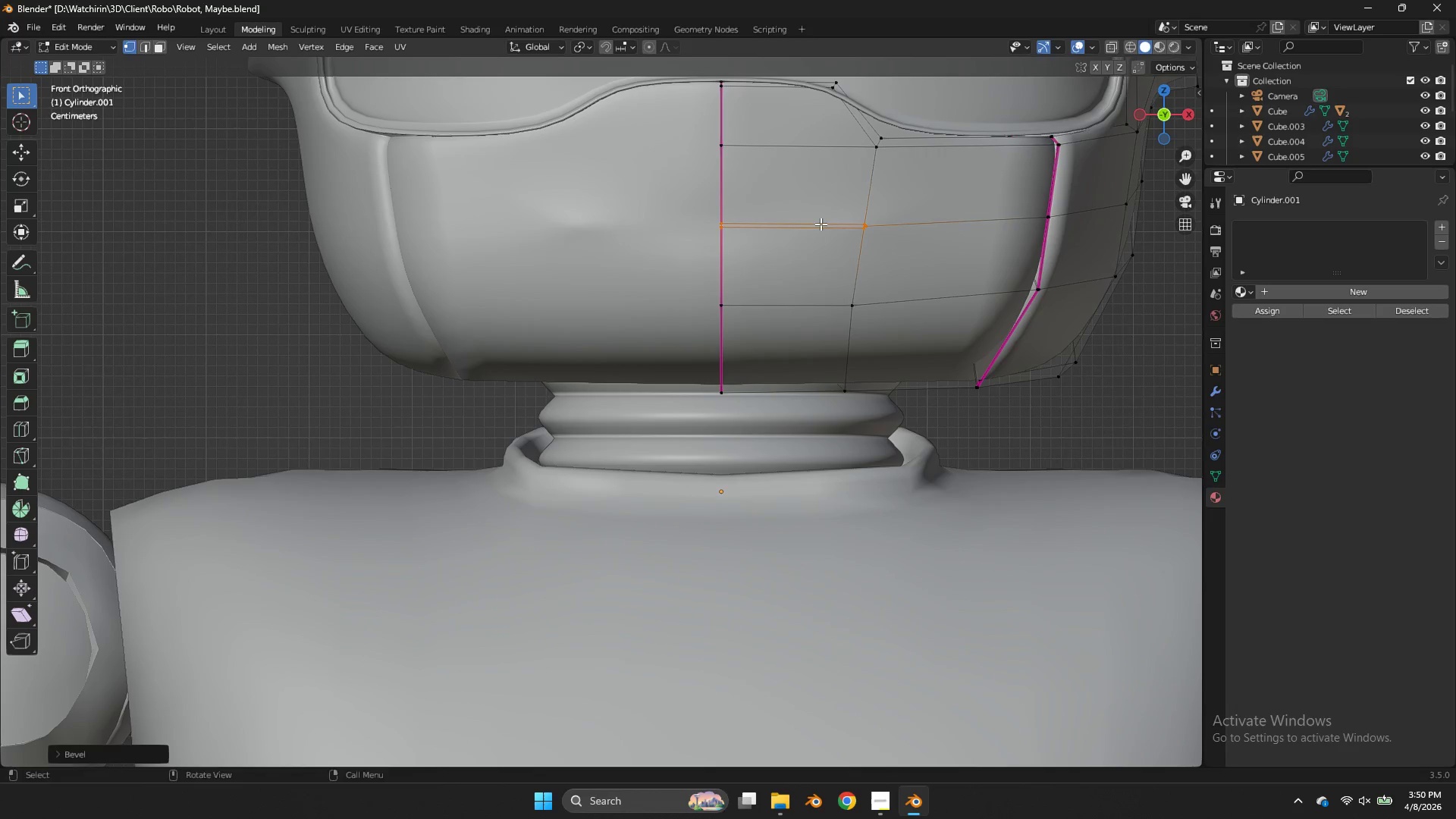 
key(Control+R)
 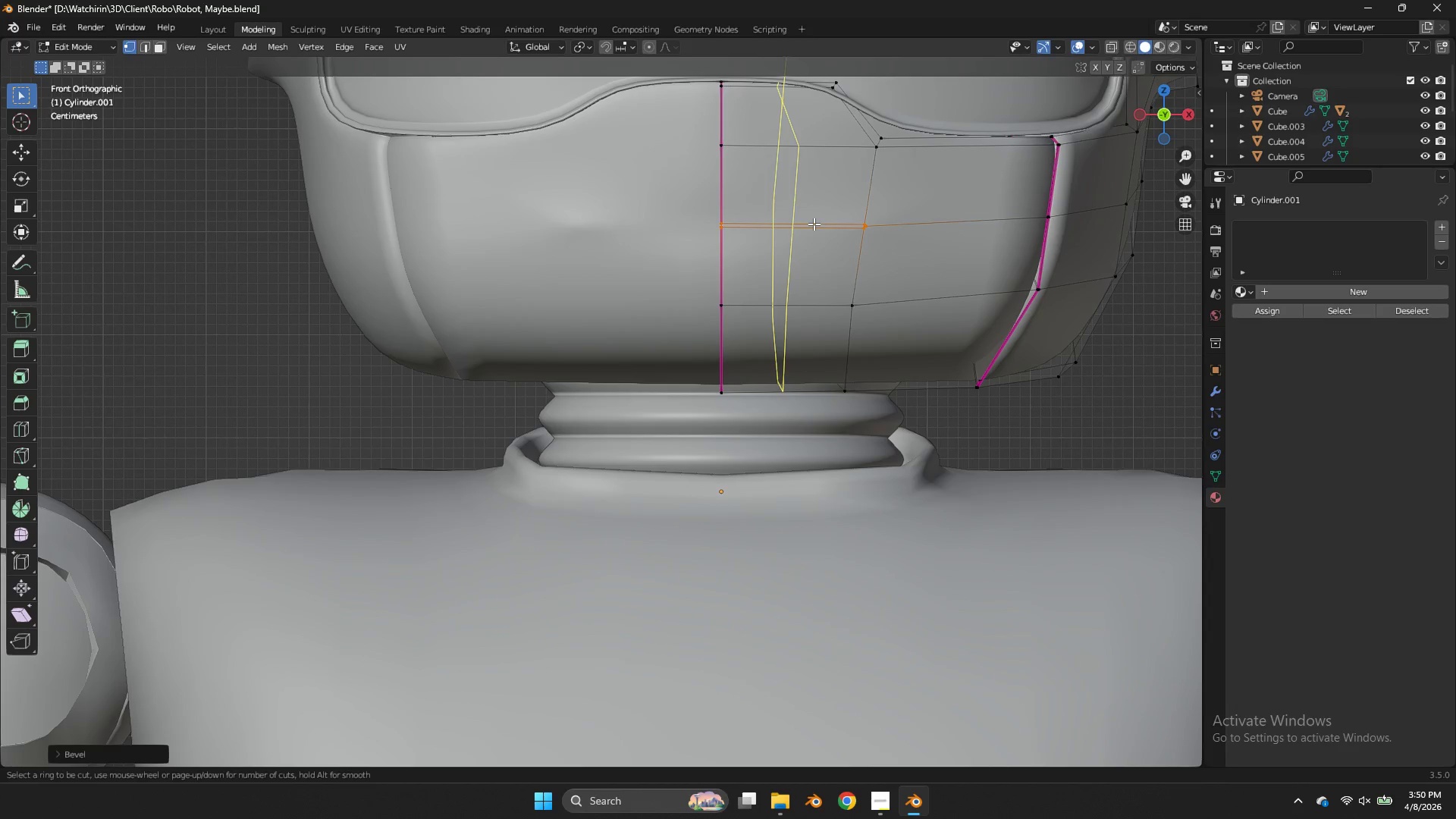 
left_click([814, 224])
 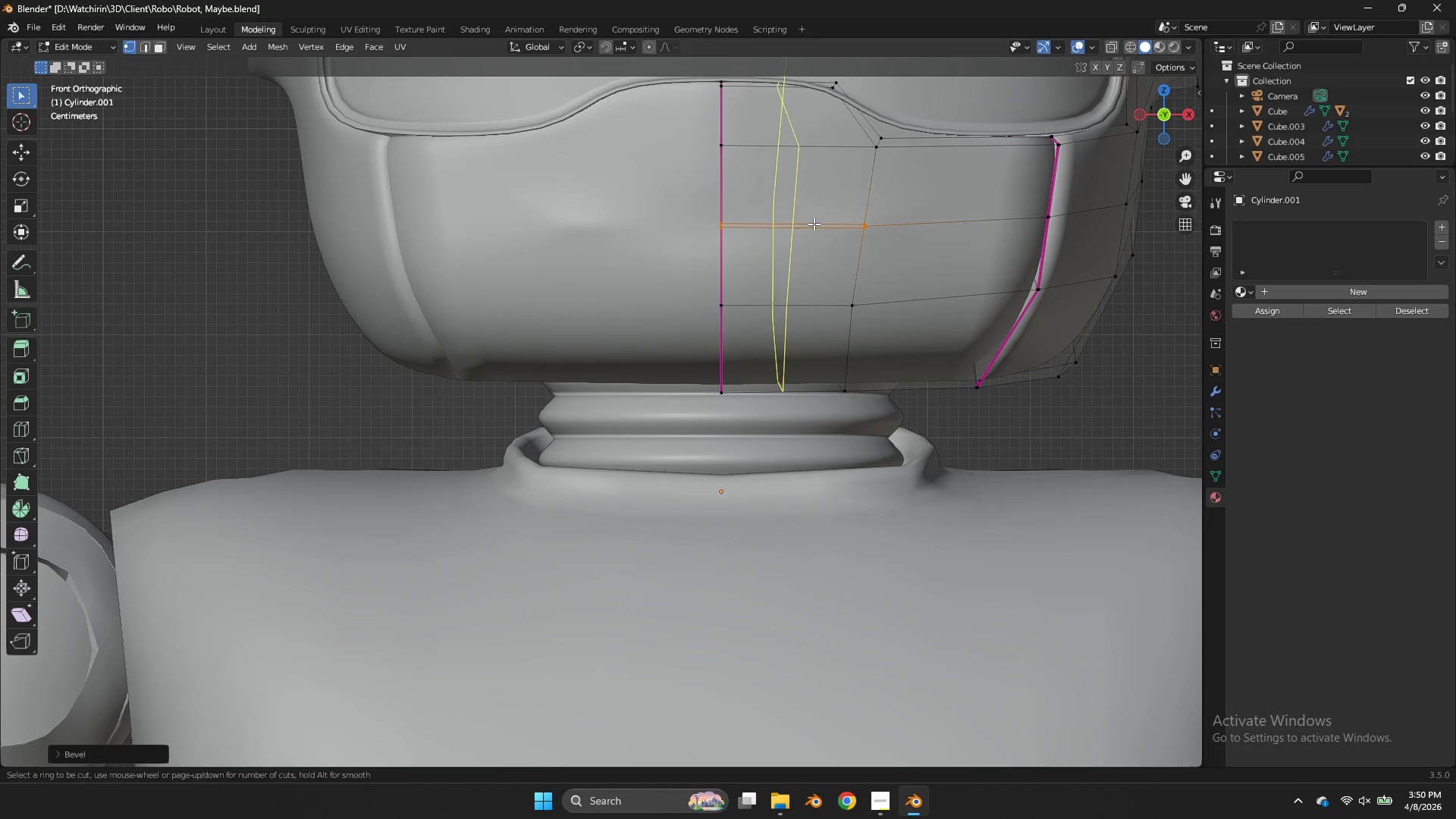 
right_click([814, 224])
 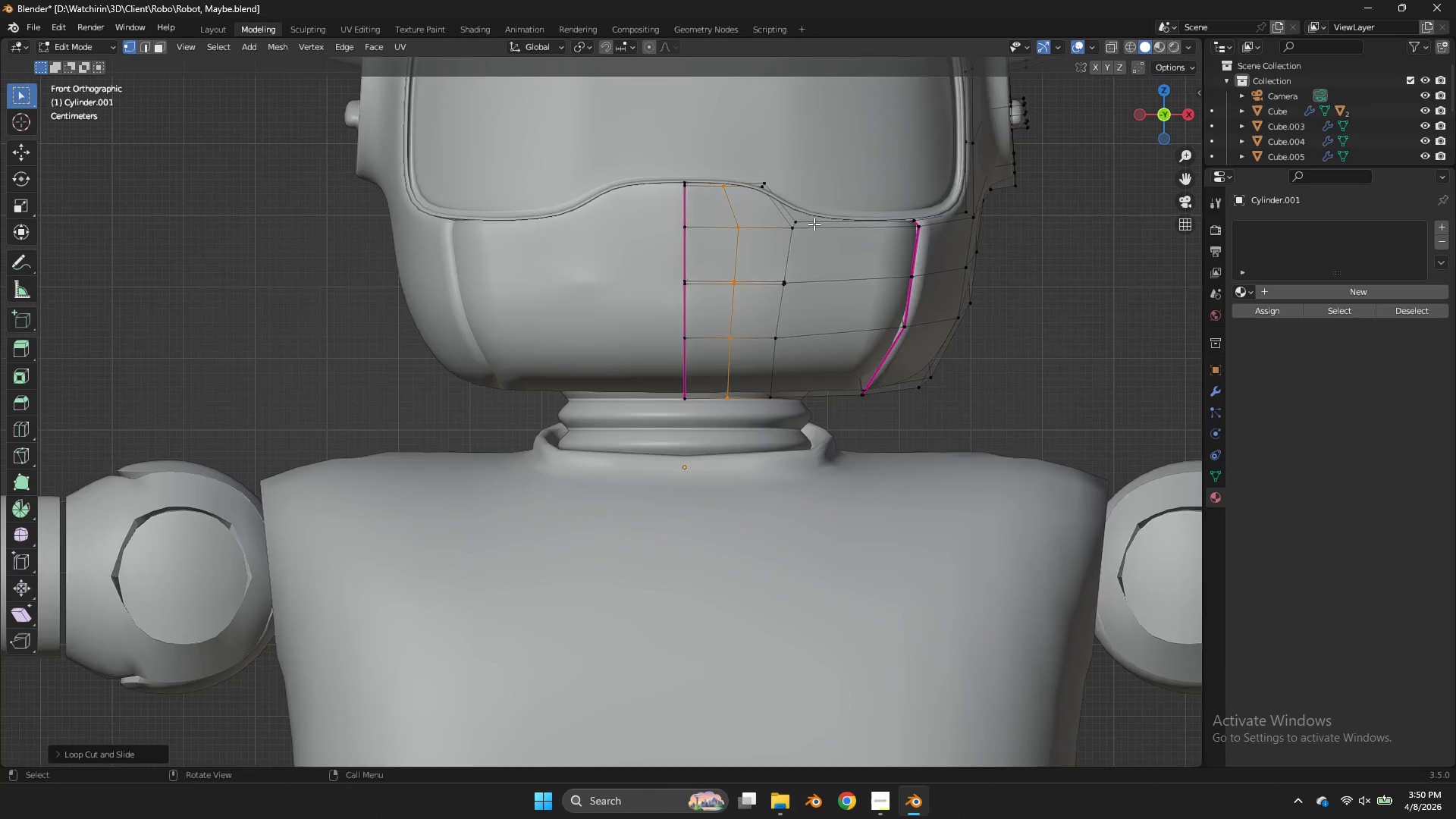 
scroll: coordinate [814, 224], scroll_direction: down, amount: 6.0
 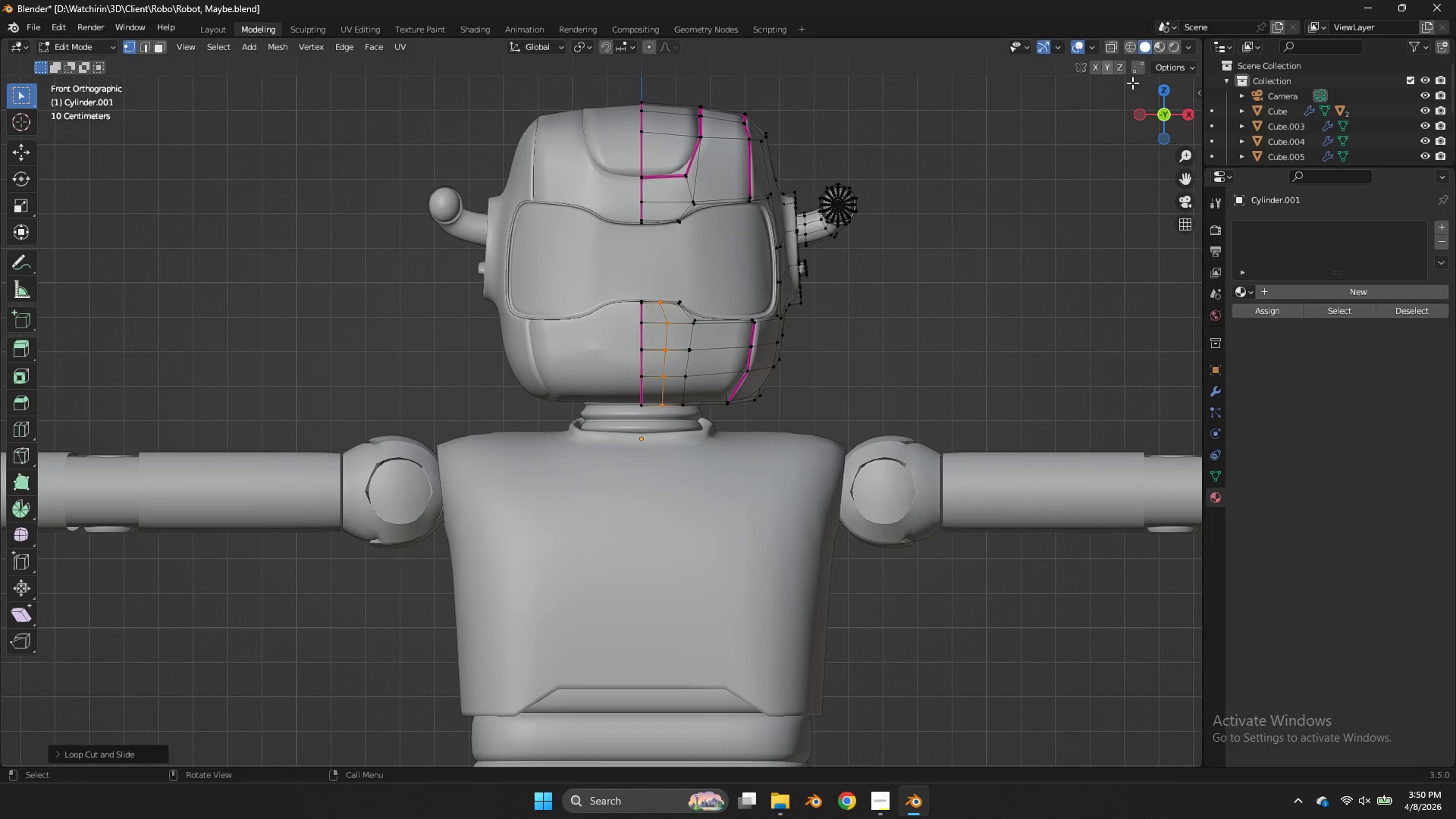 
left_click_drag(start_coordinate=[1163, 96], to_coordinate=[872, 135])
 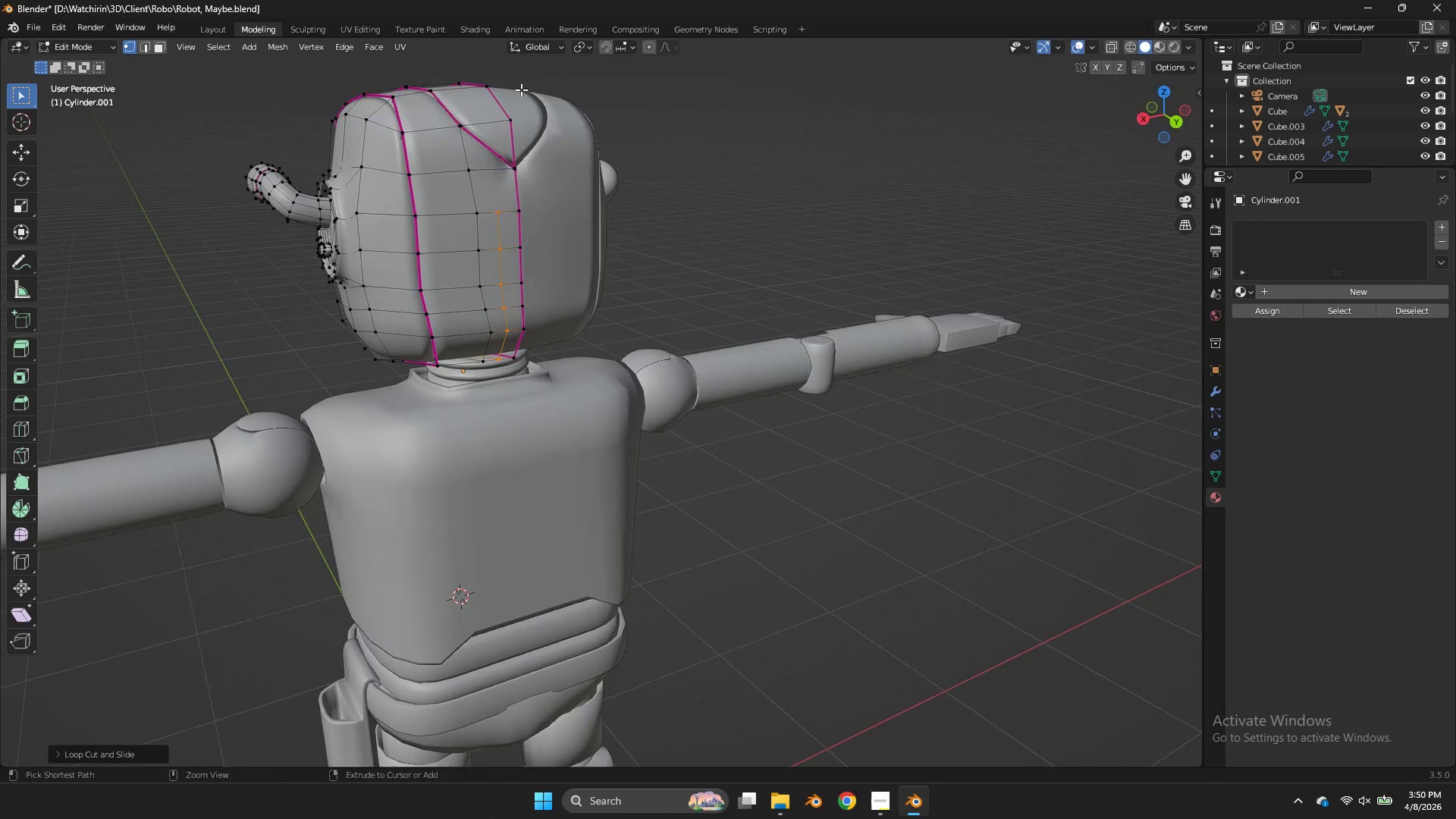 
key(Control+R)
 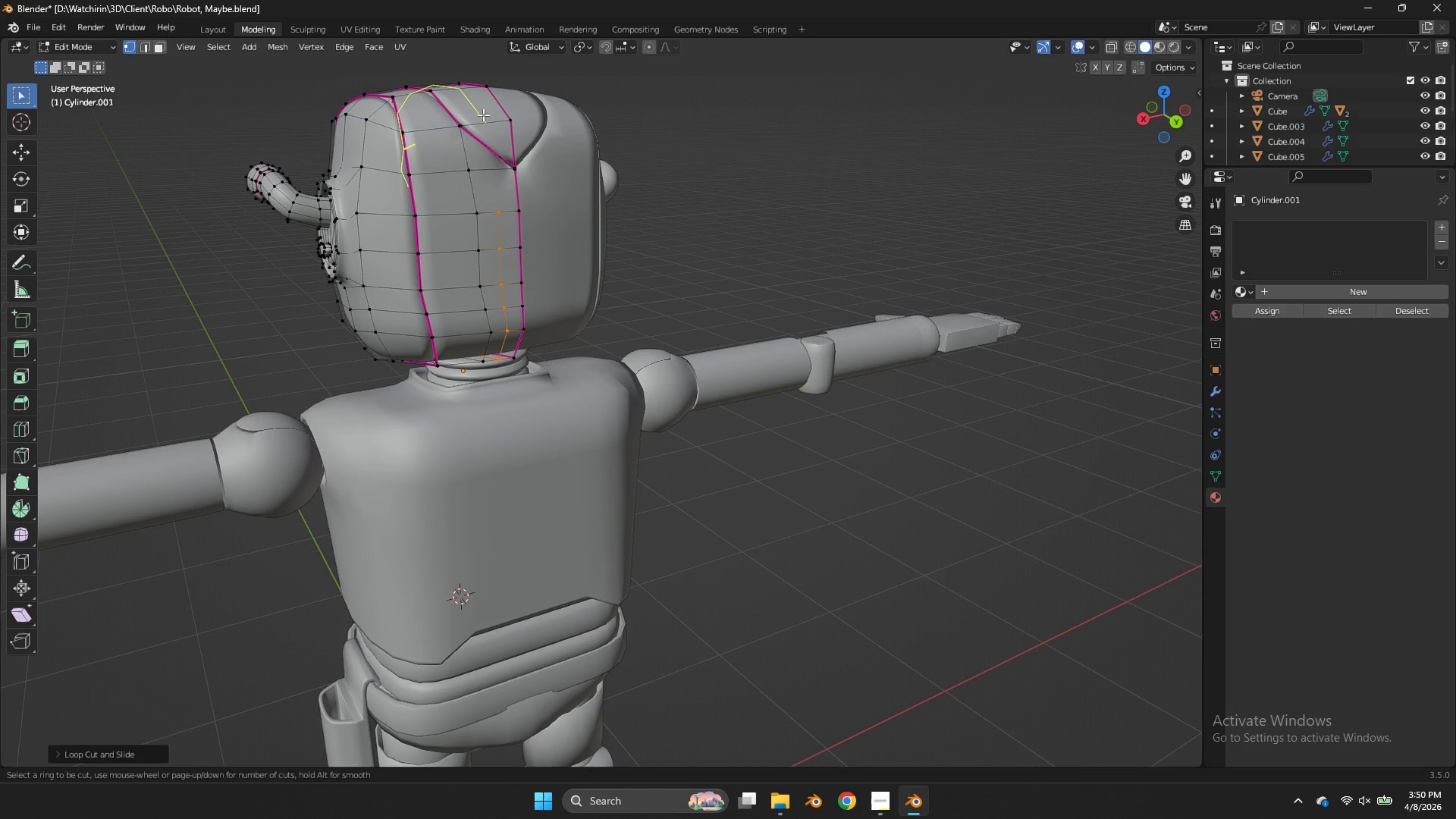 
left_click([483, 115])
 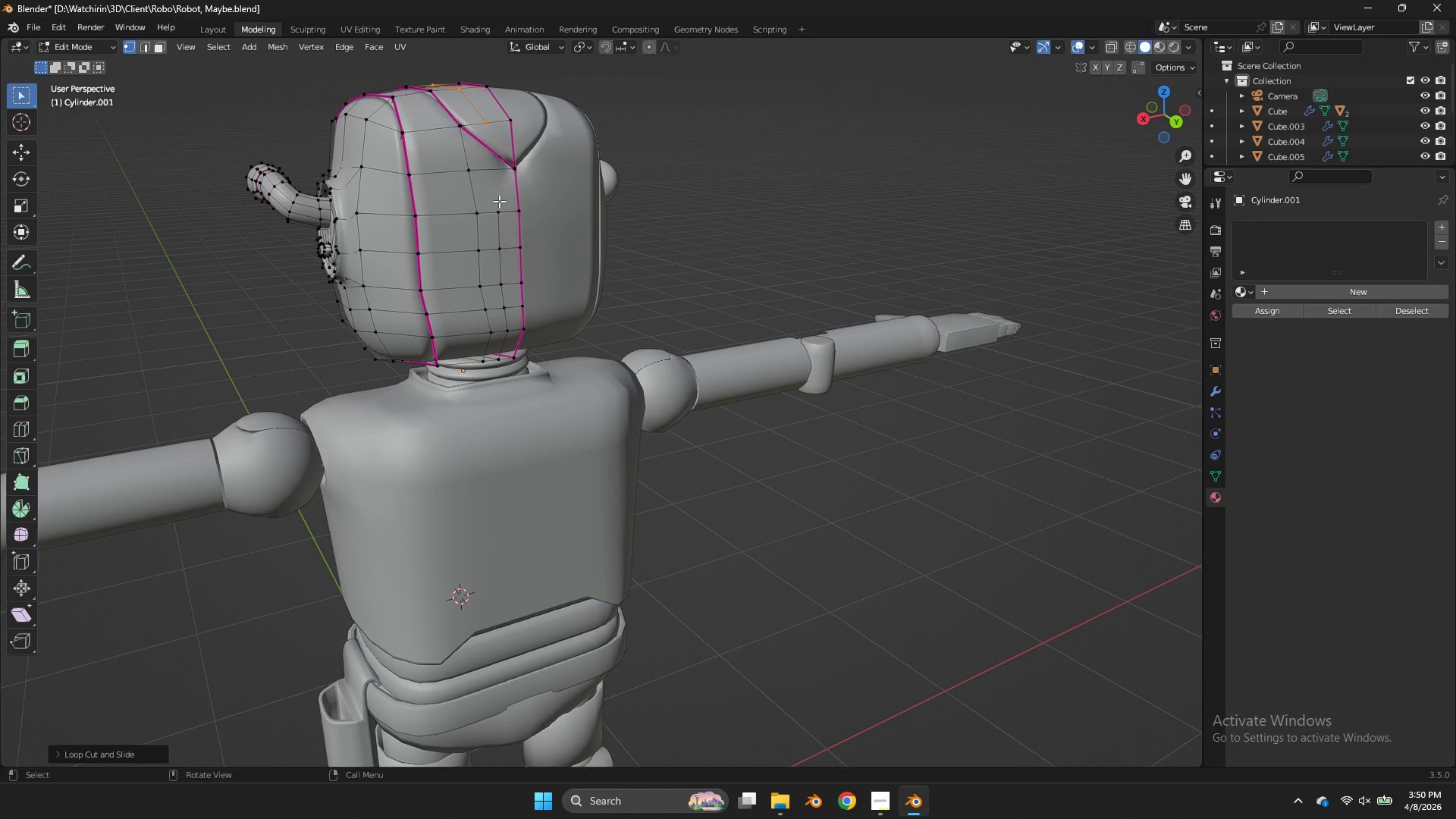 
left_click([501, 209])
 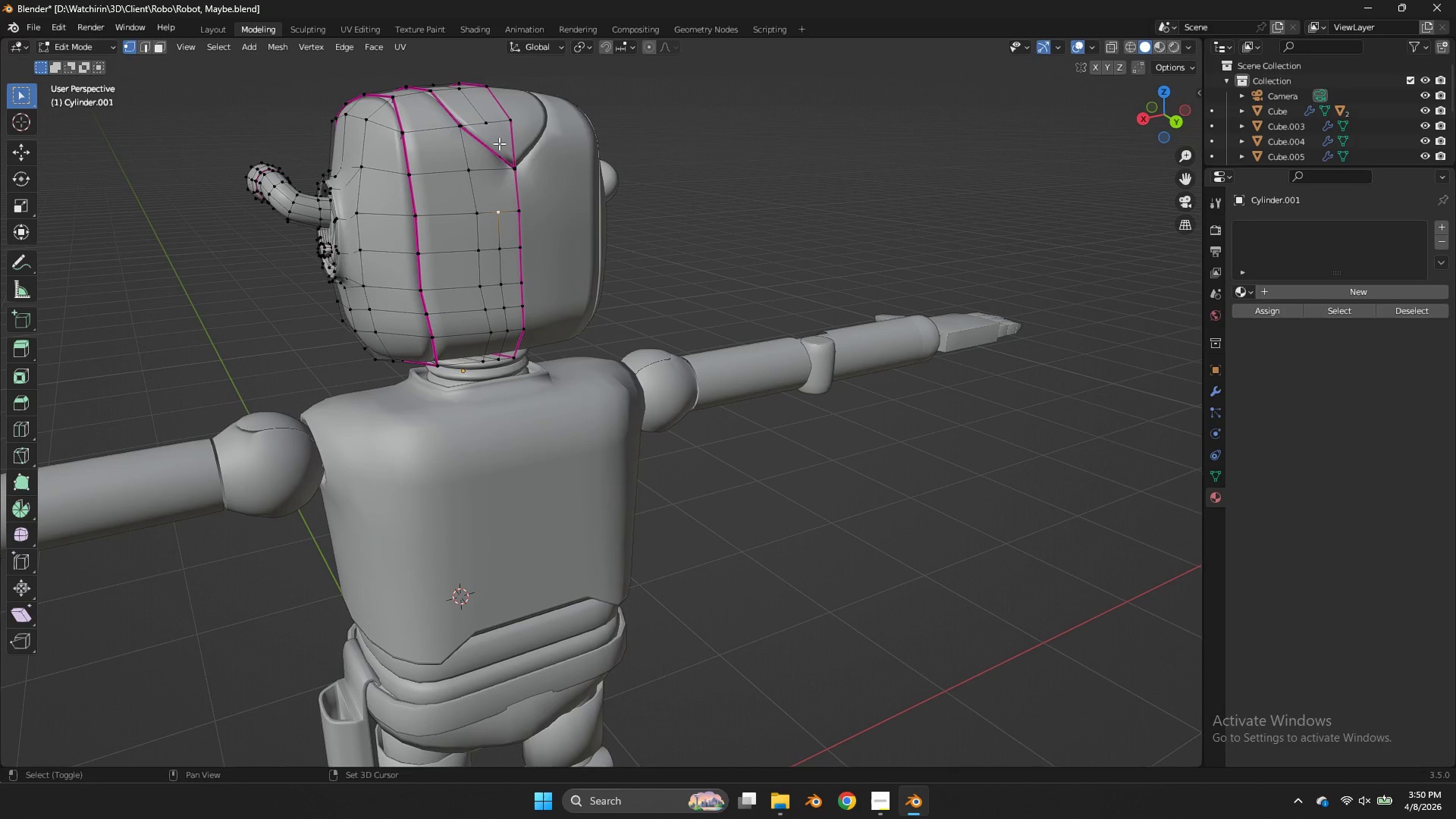 
hold_key(key=ShiftLeft, duration=0.48)
left_click([492, 120])
 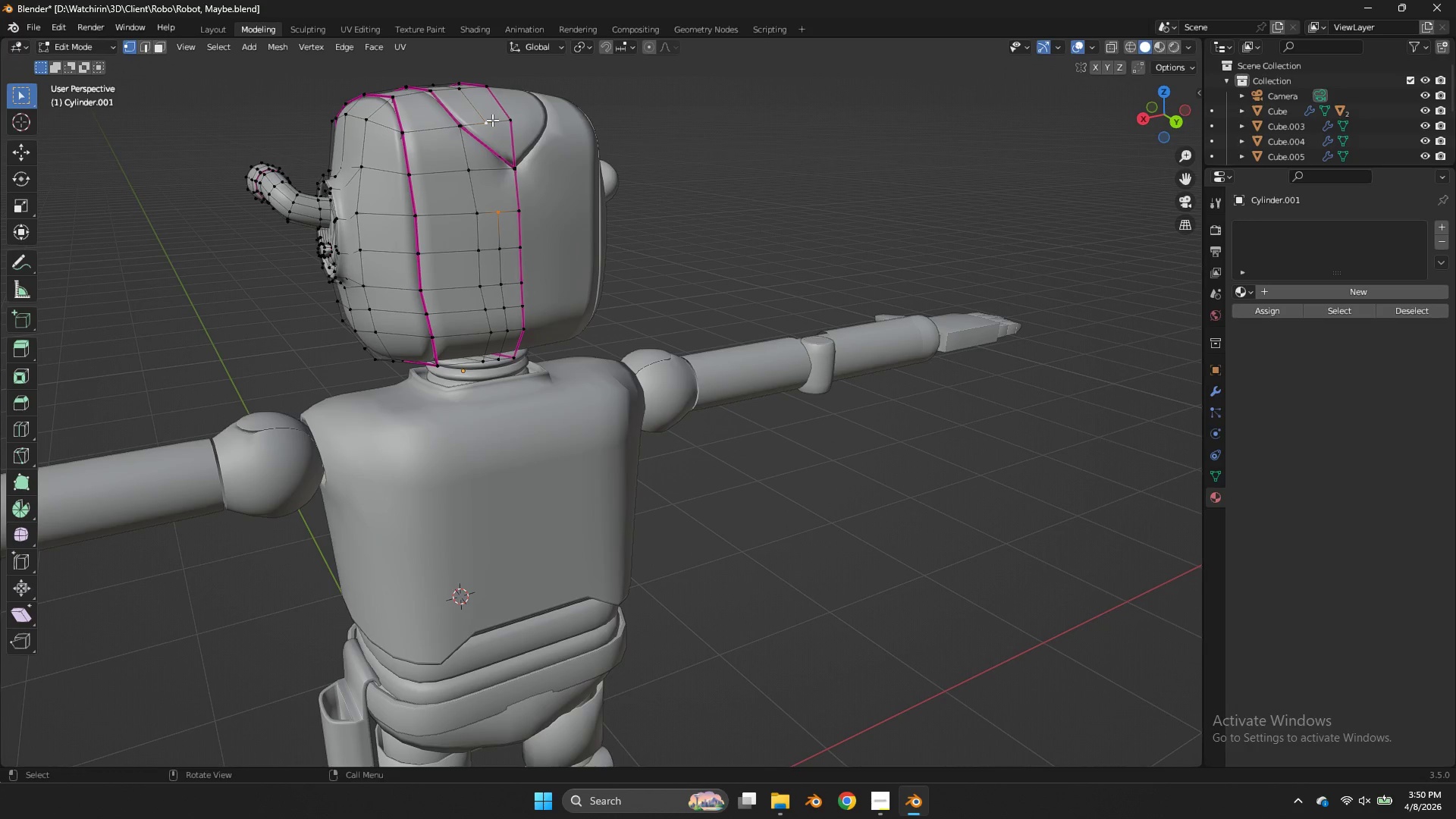 
key(J)
 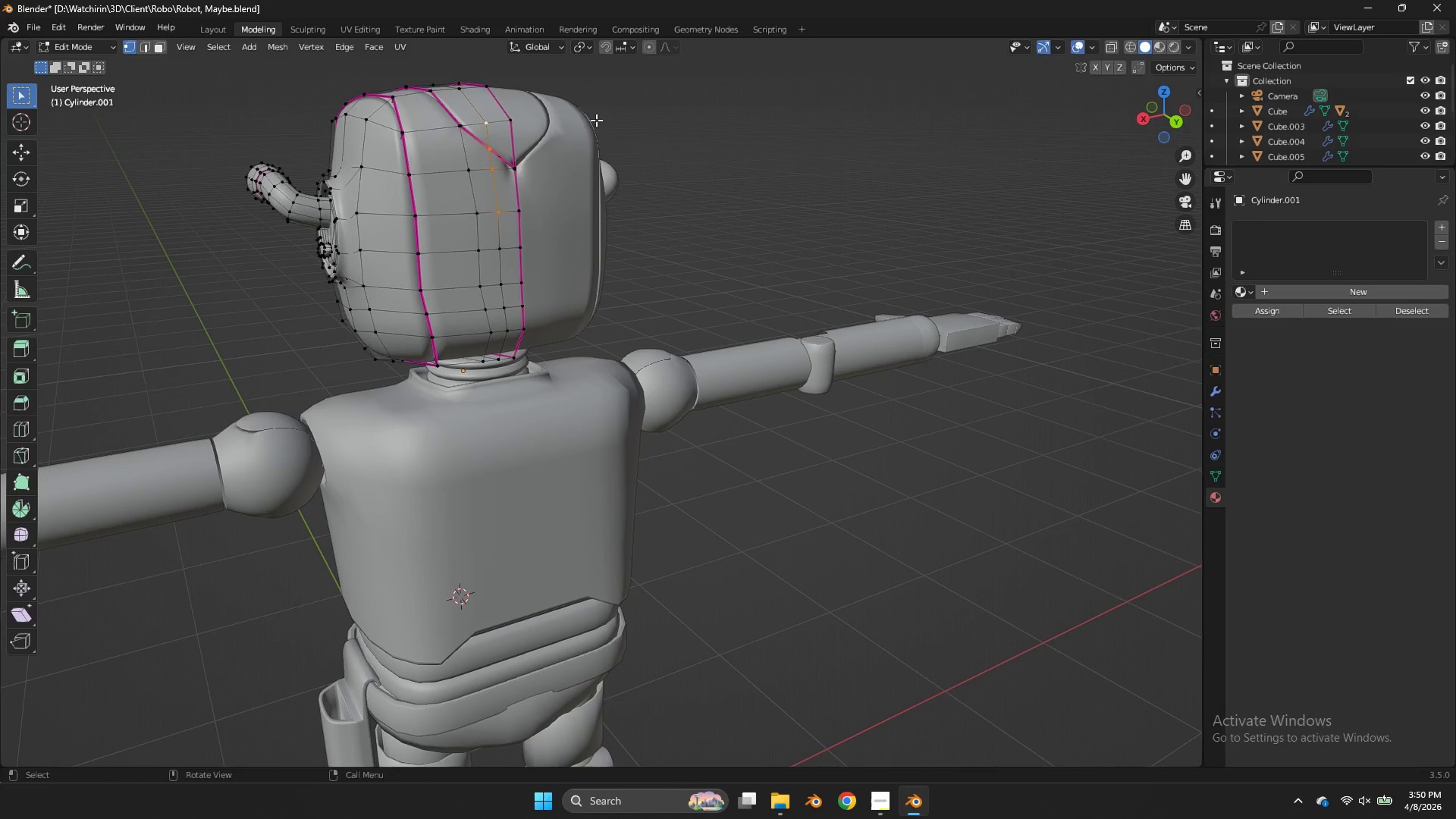 
key(Tab)
 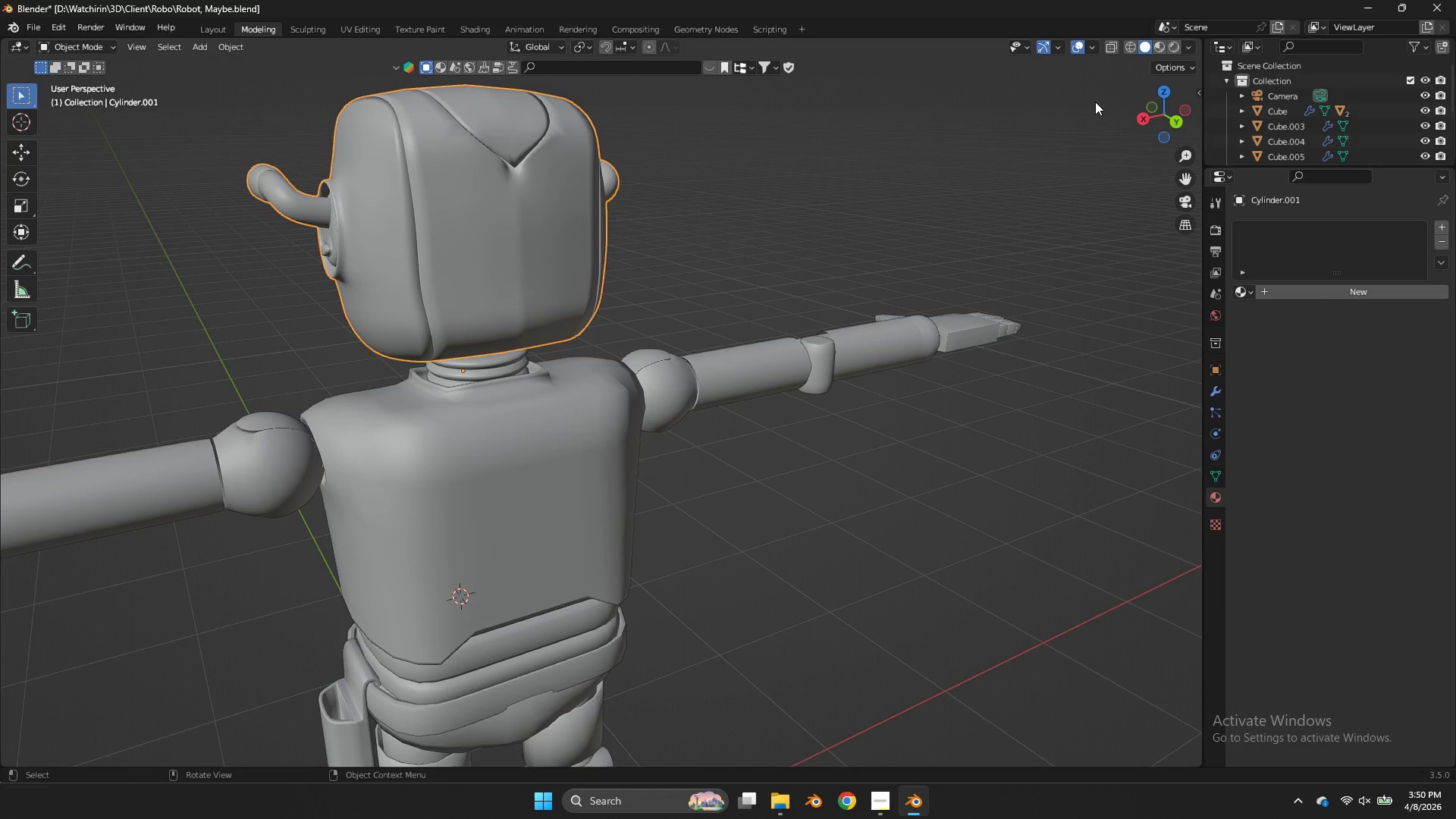 
key(Tab)
 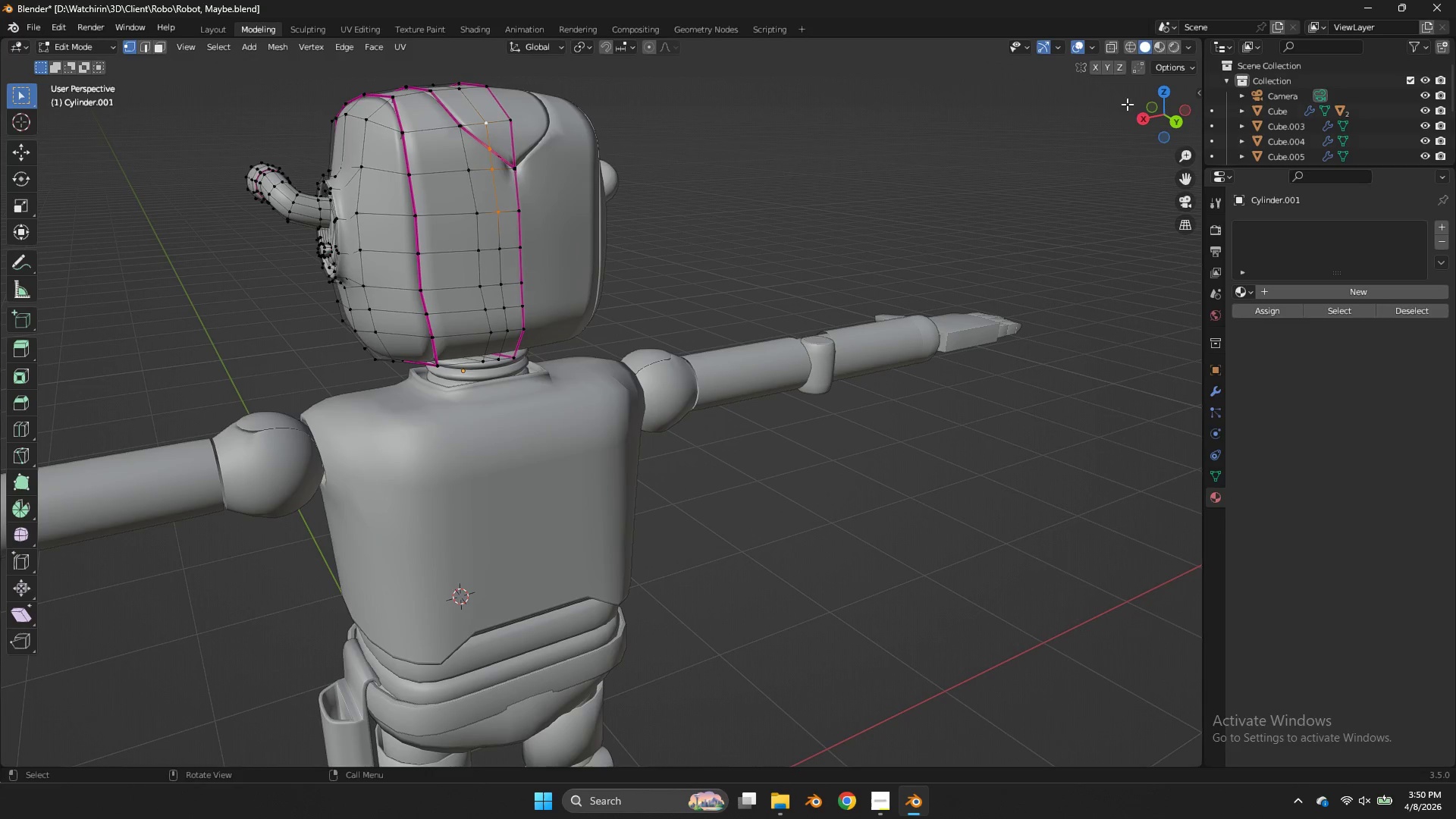 
key(Control+Z)
 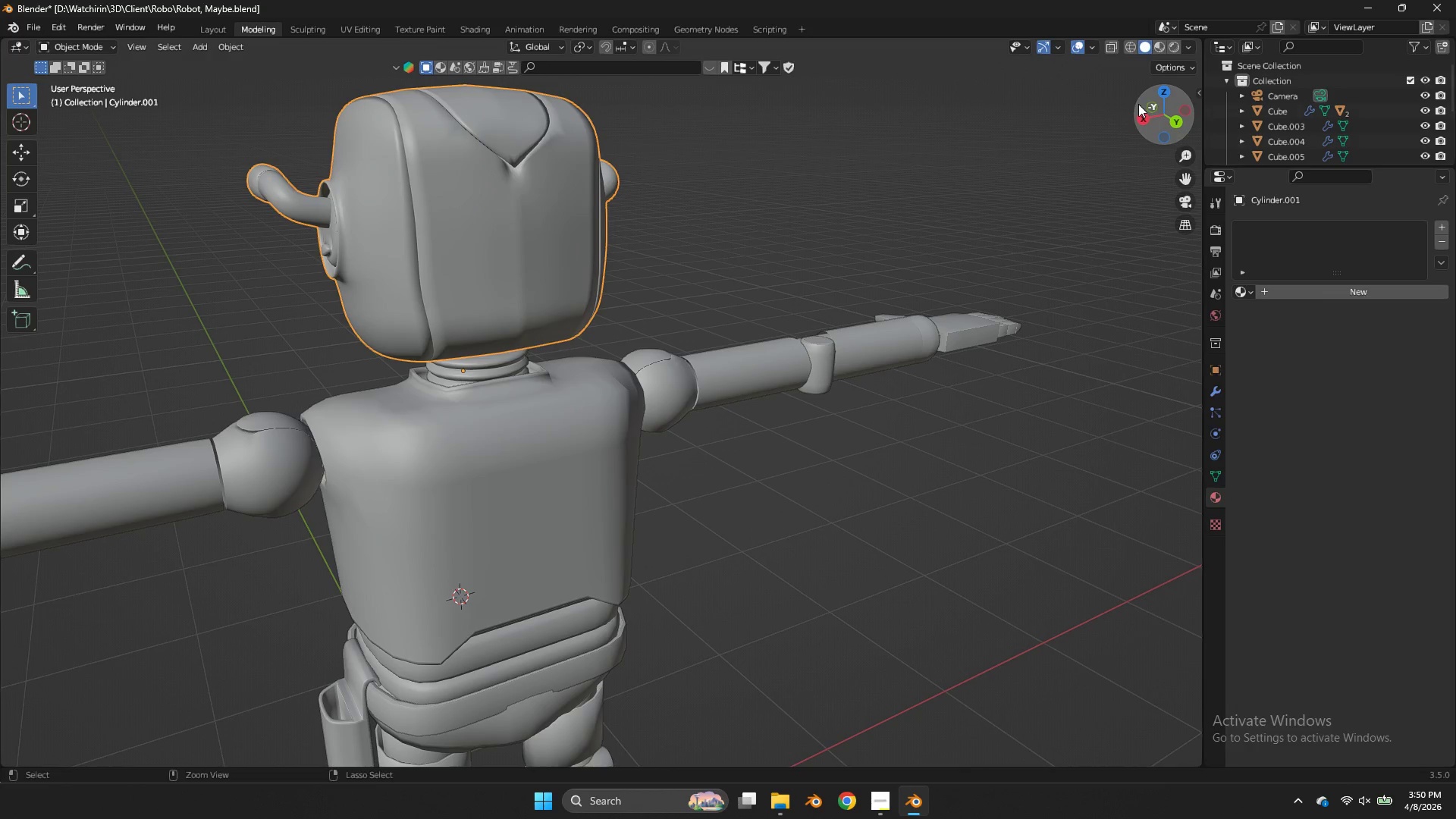 
key(Control+Z)
 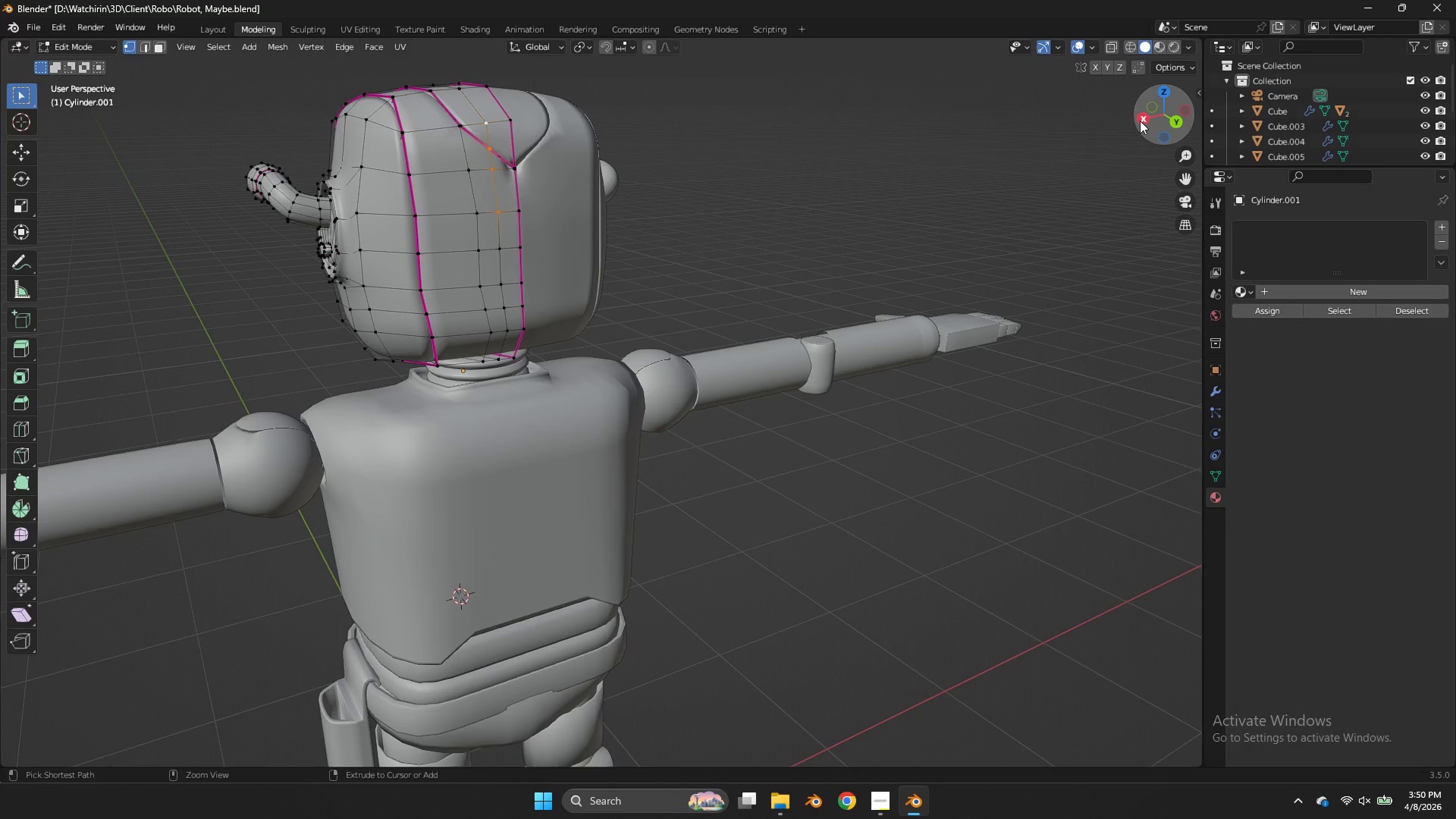 
key(Control+Z)
 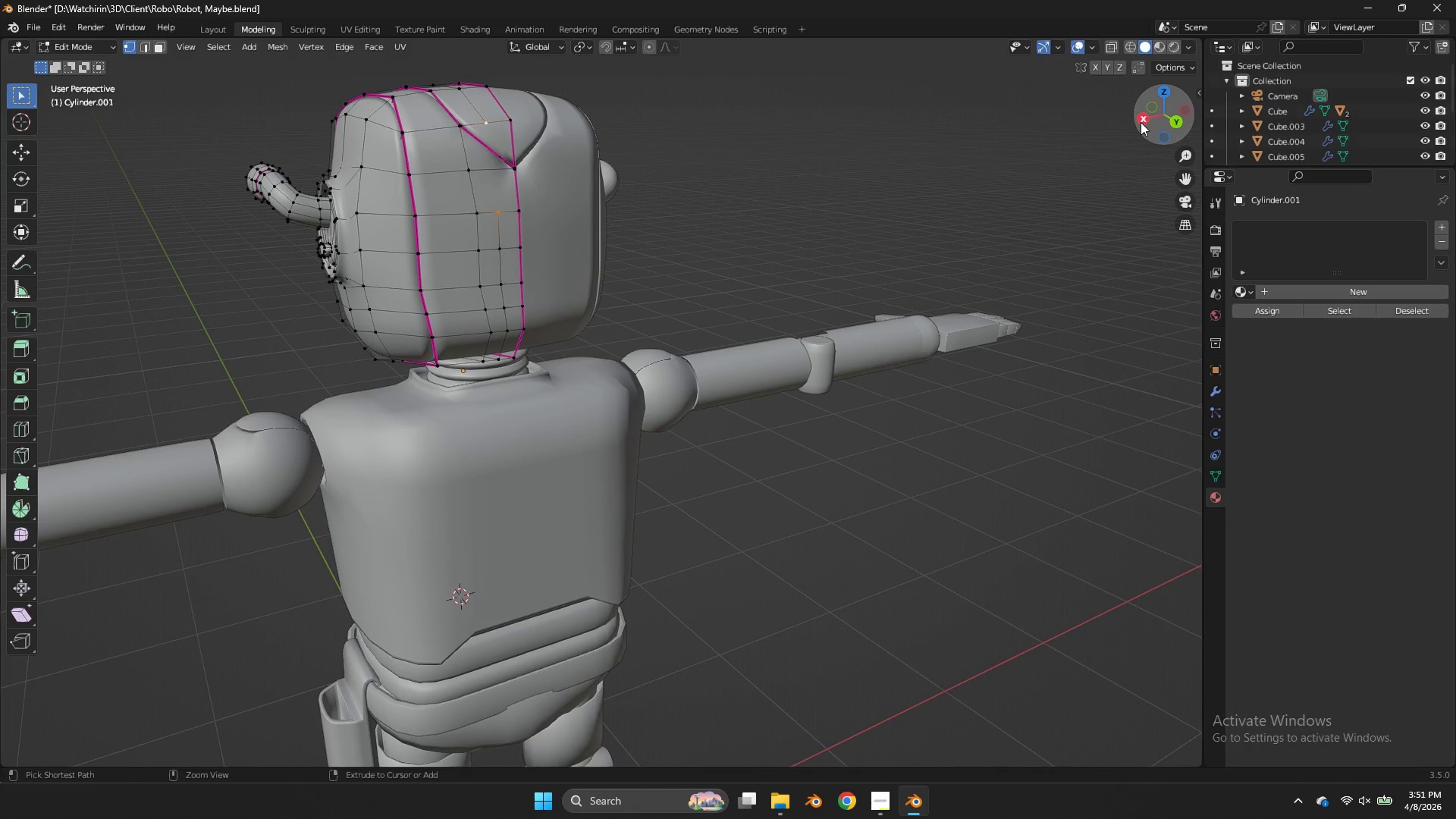 
key(Control+Z)
 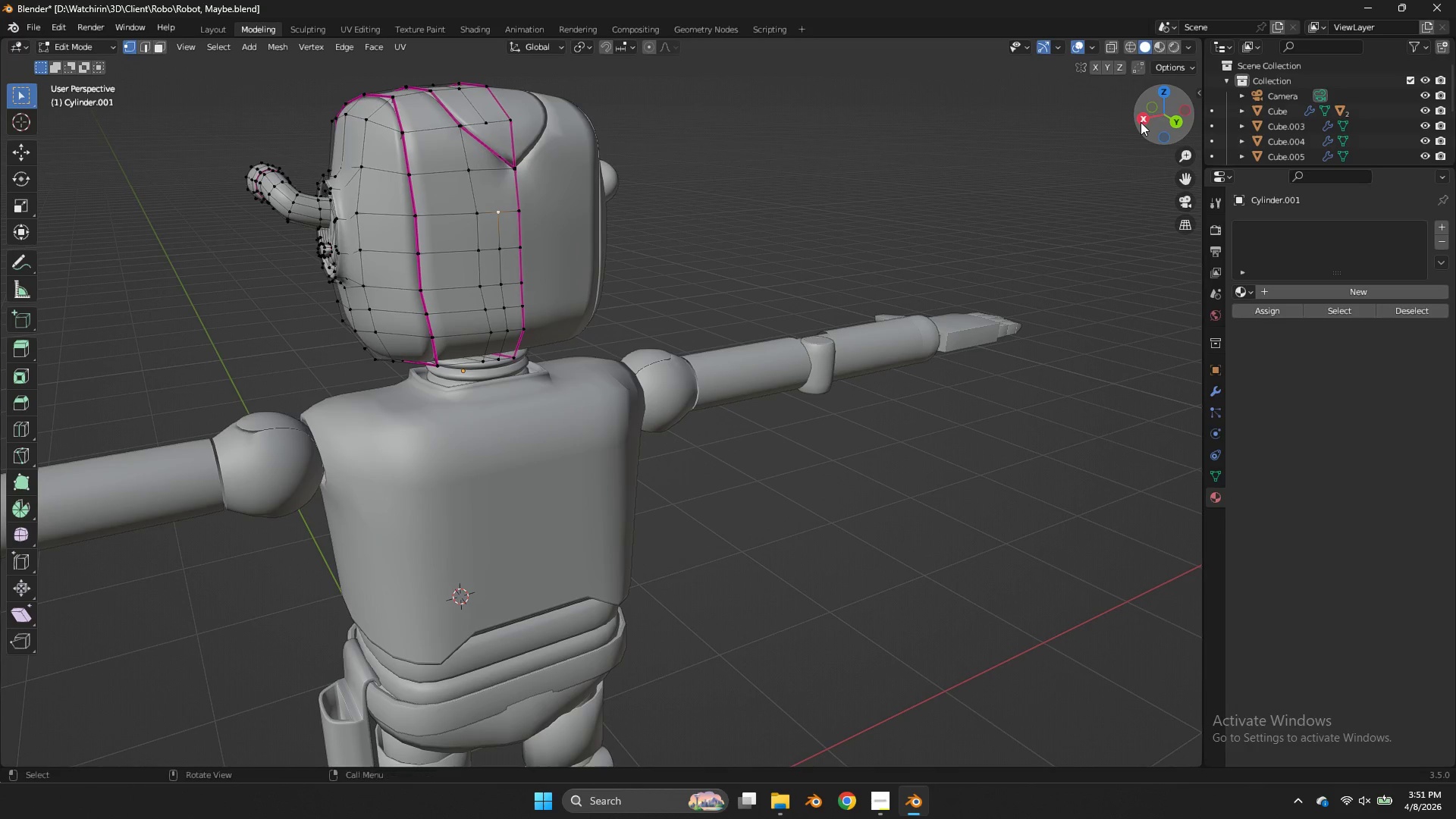 
key(Tab)
 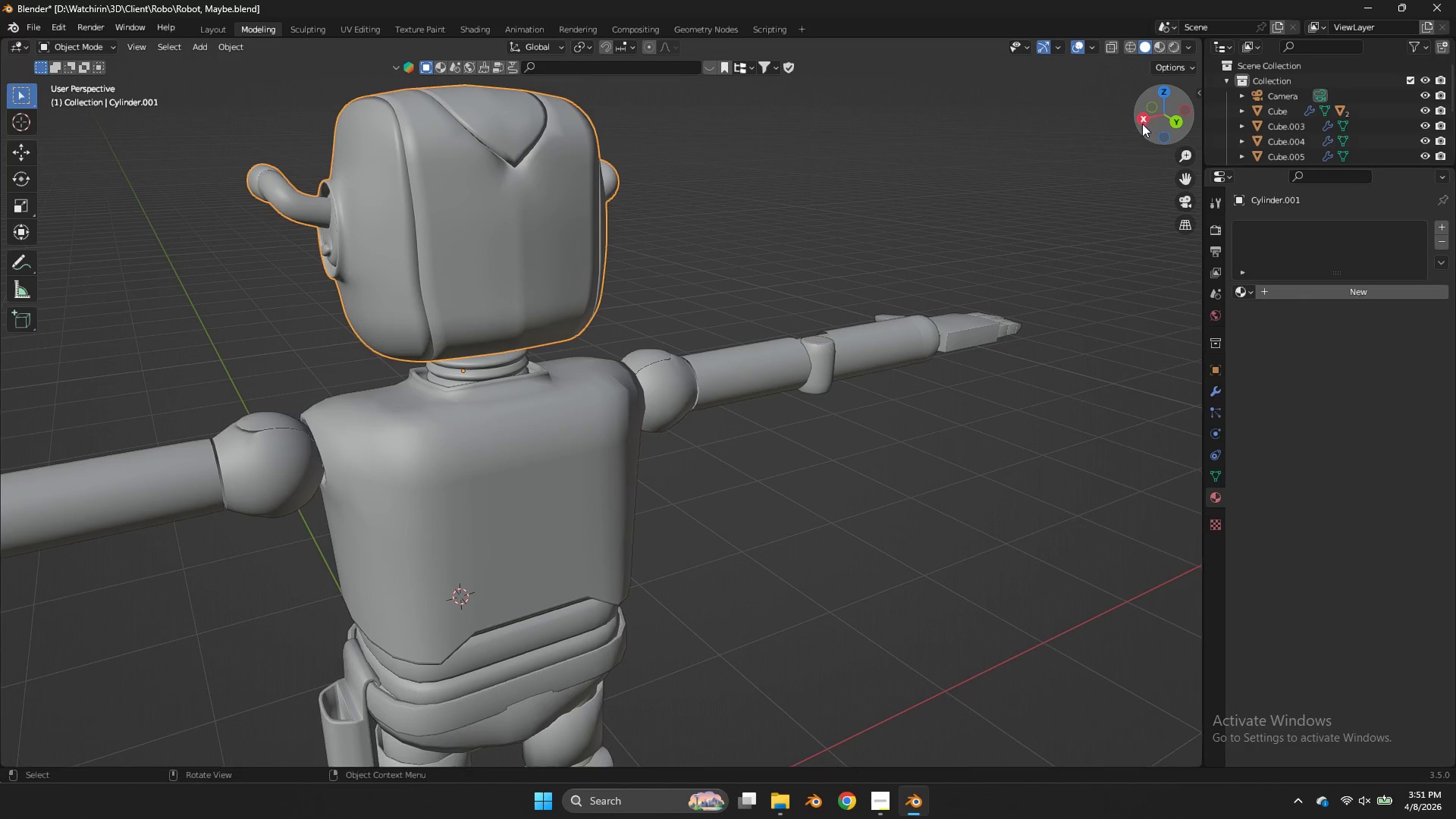 
left_click_drag(start_coordinate=[1143, 124], to_coordinate=[1153, 730])
 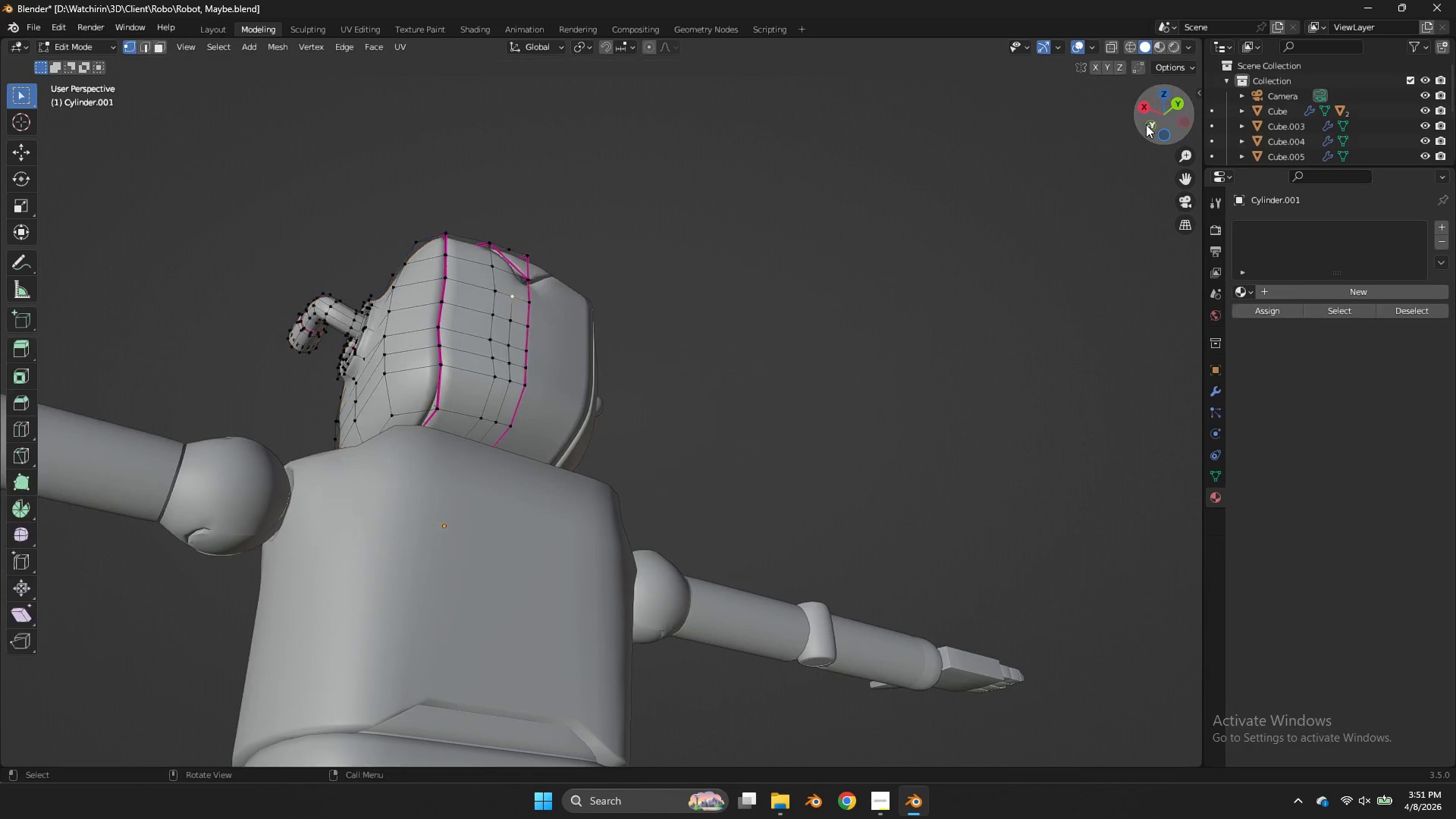 
key(Tab)
 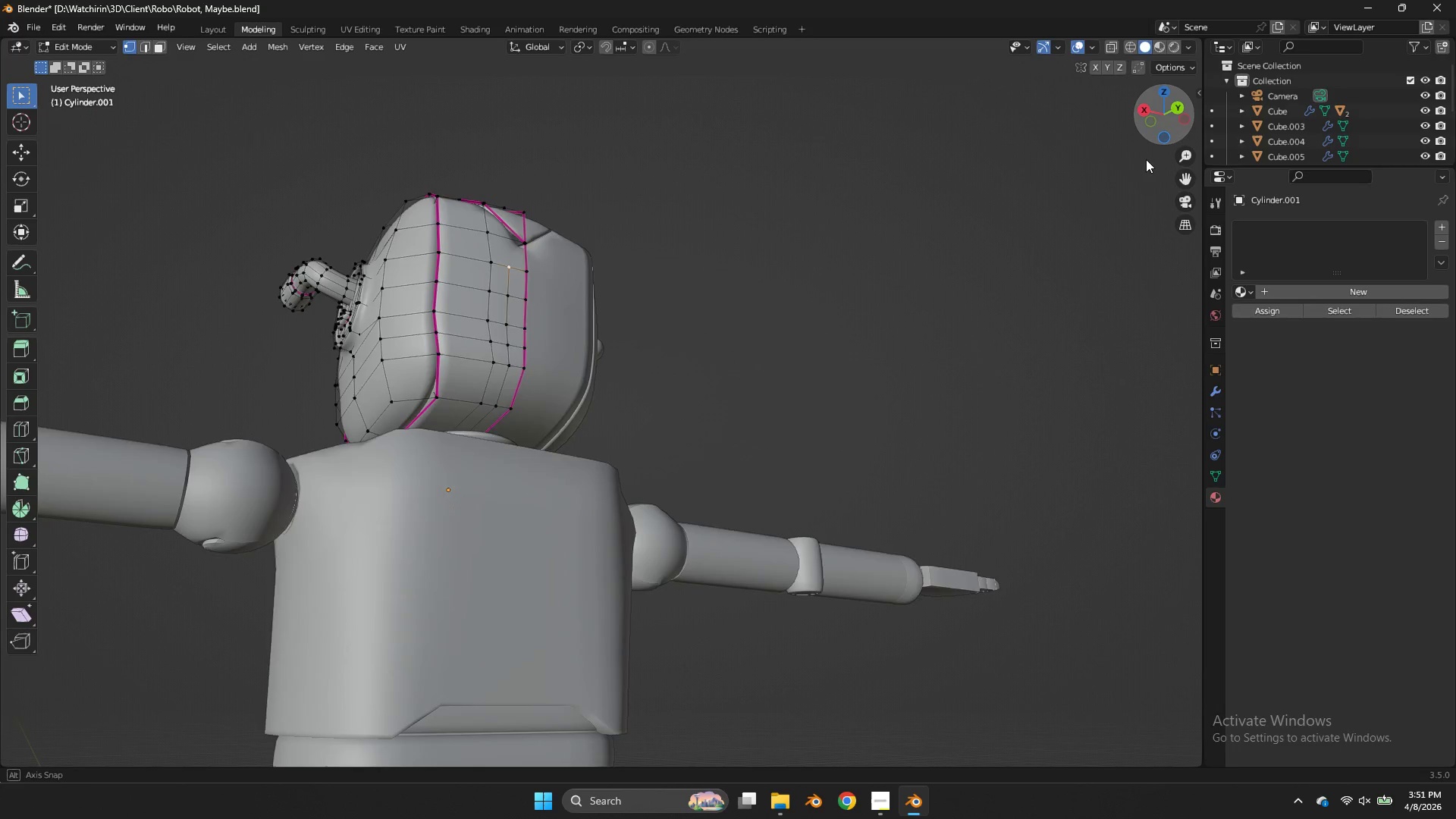 
left_click_drag(start_coordinate=[1146, 124], to_coordinate=[1140, 174])
 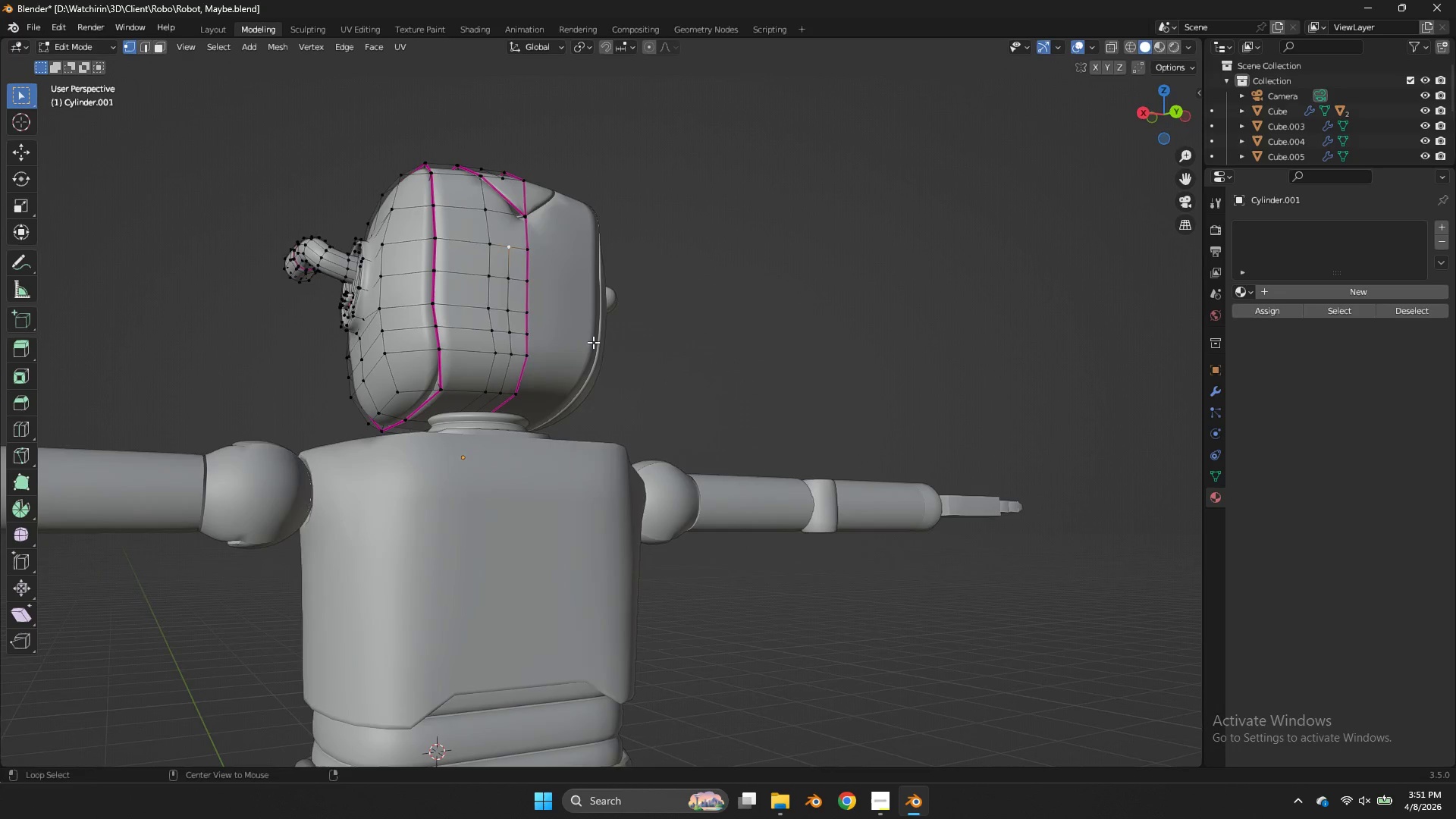 
hold_key(key=AltLeft, duration=0.94)
left_click([531, 339])
 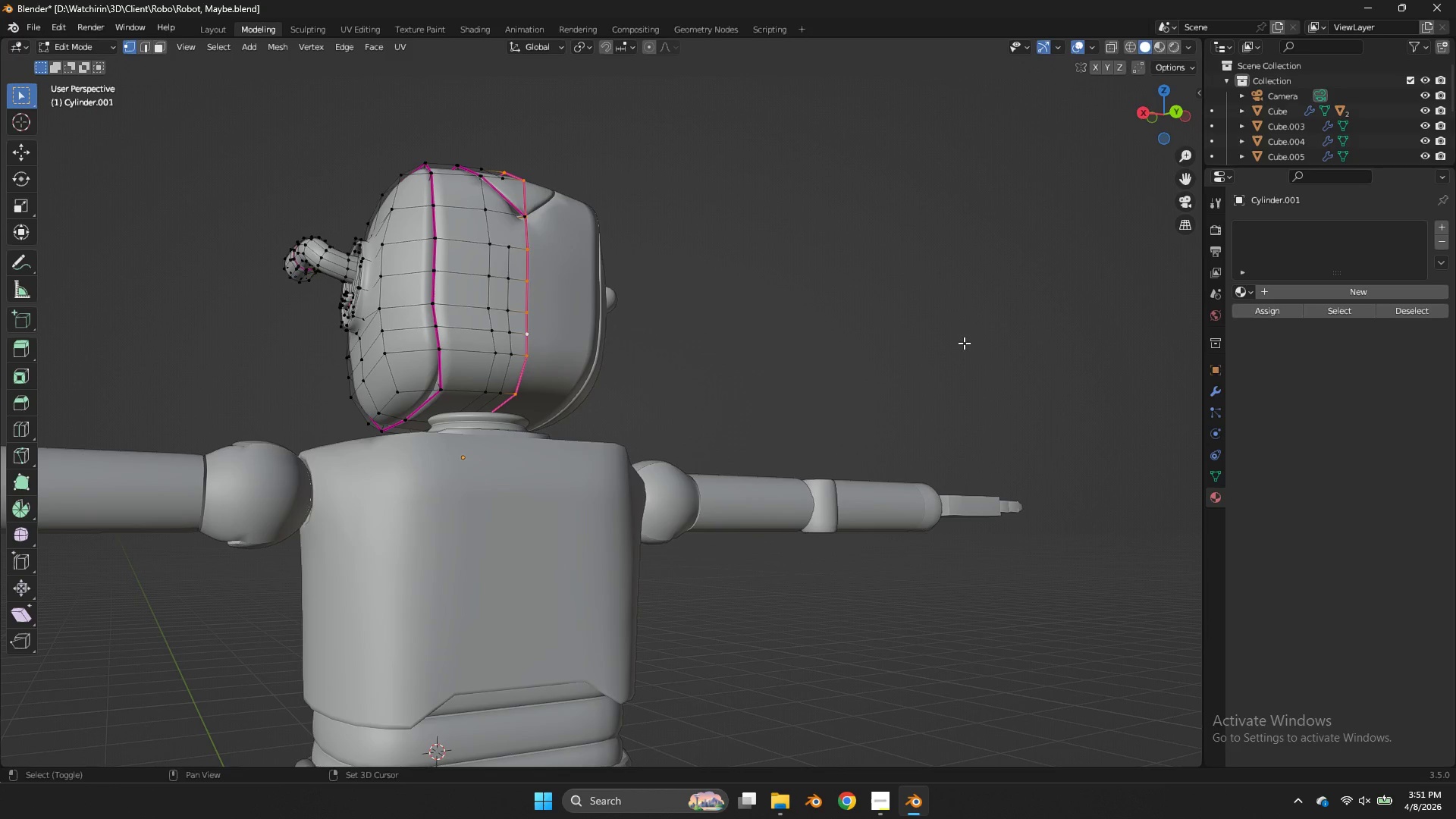 
key(Shift+E)
 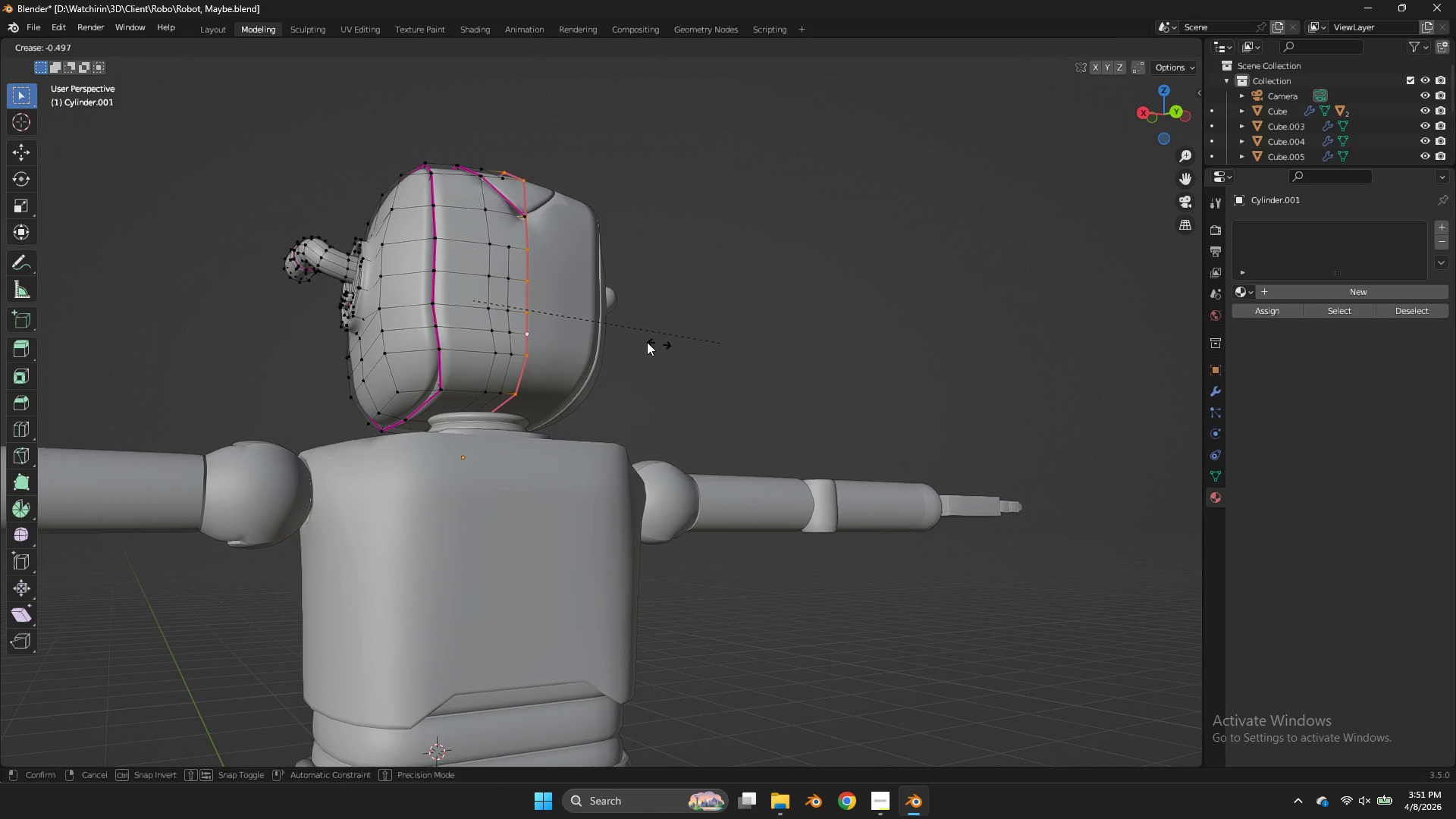 
left_click([639, 341])
 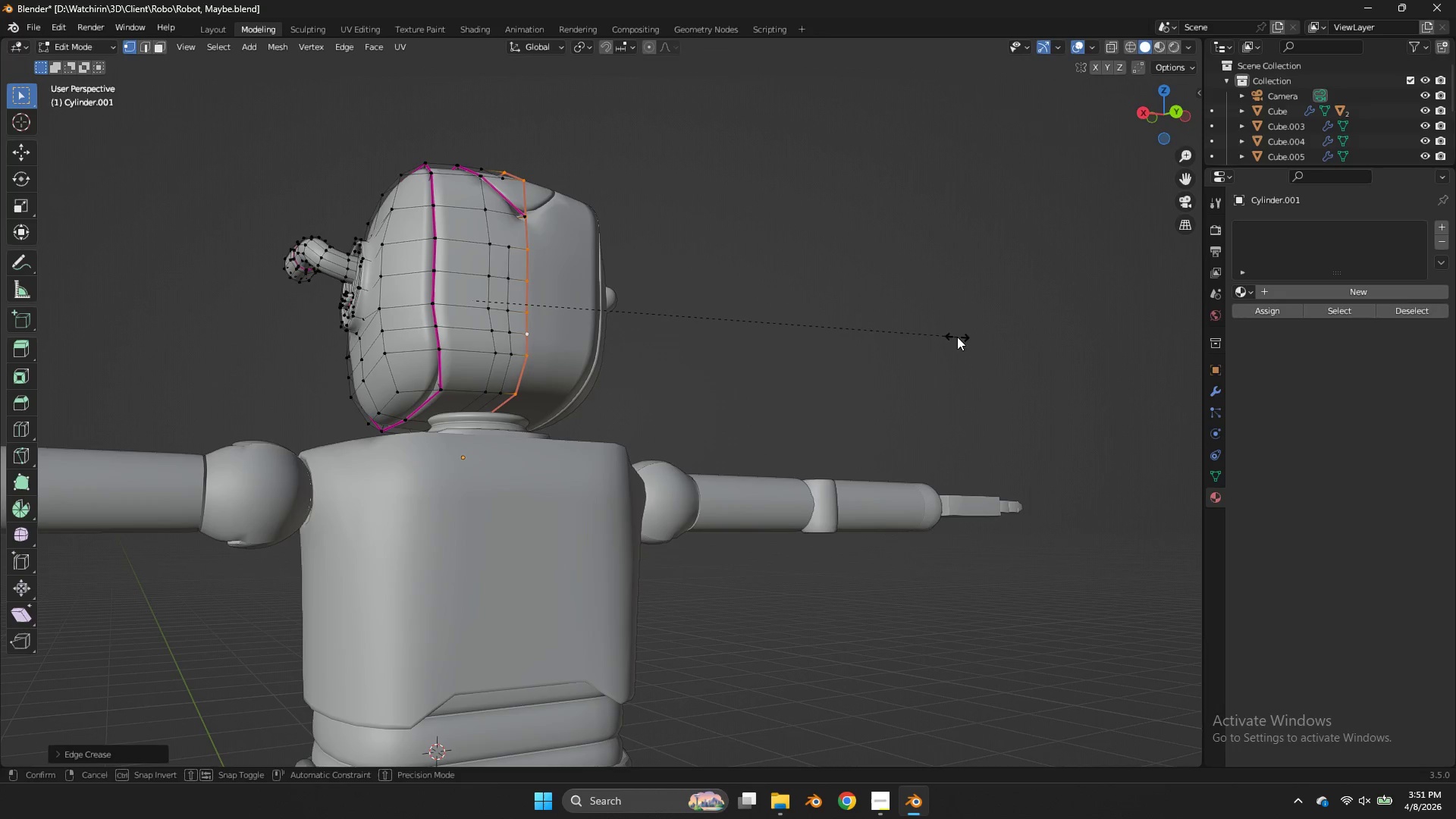 
key(Shift+E)
 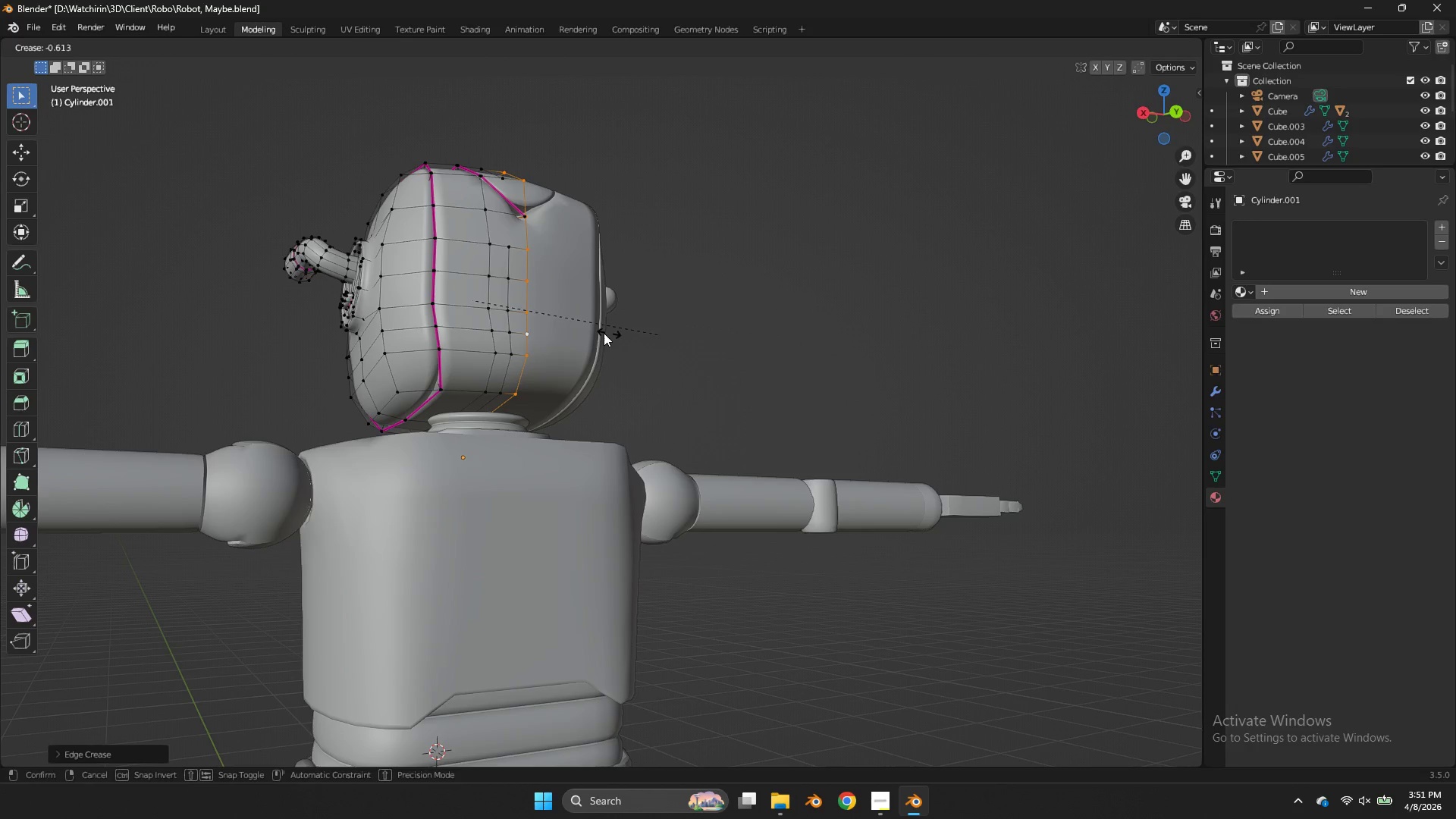 
left_click([599, 333])
 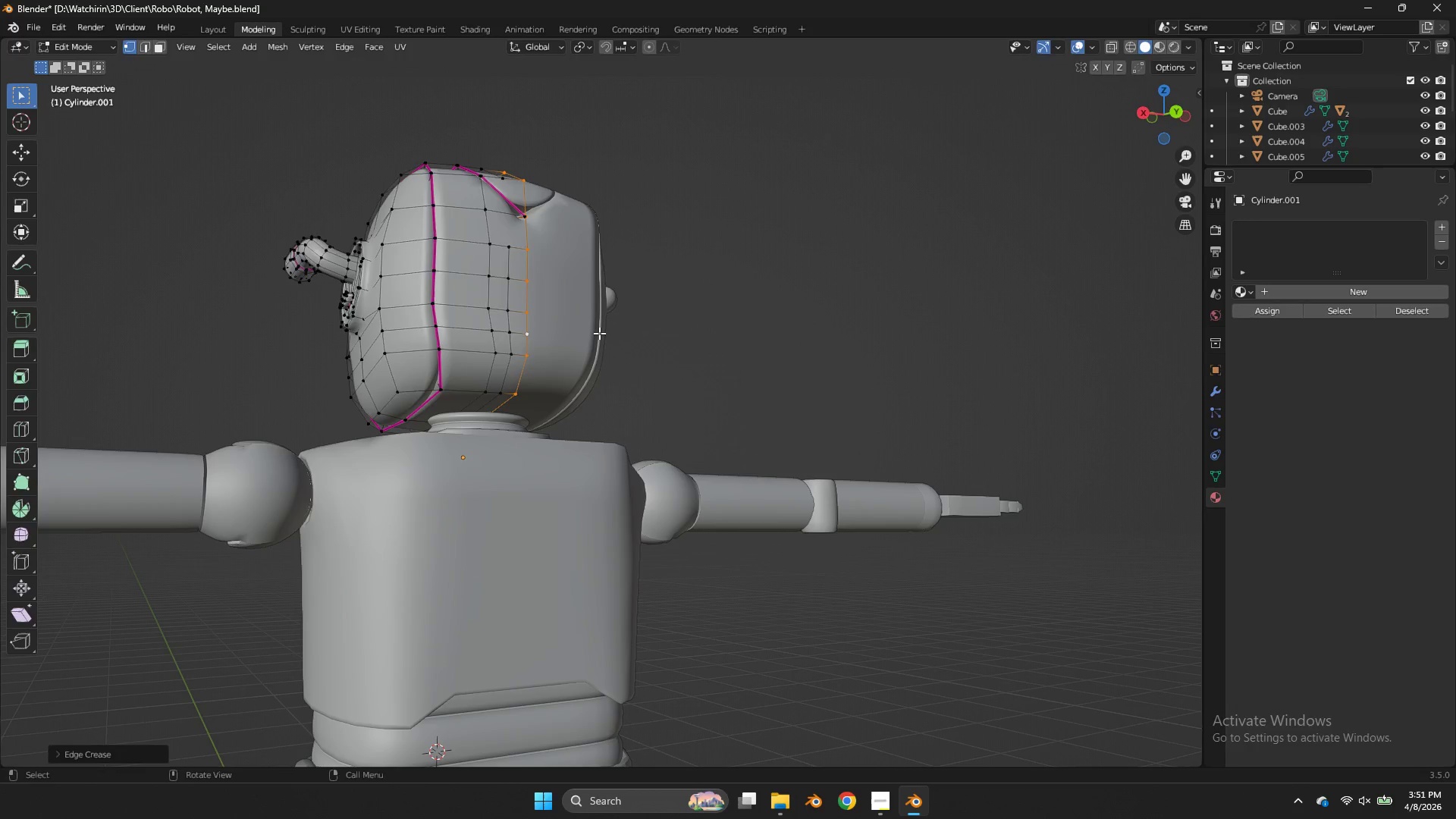 
key(Tab)
 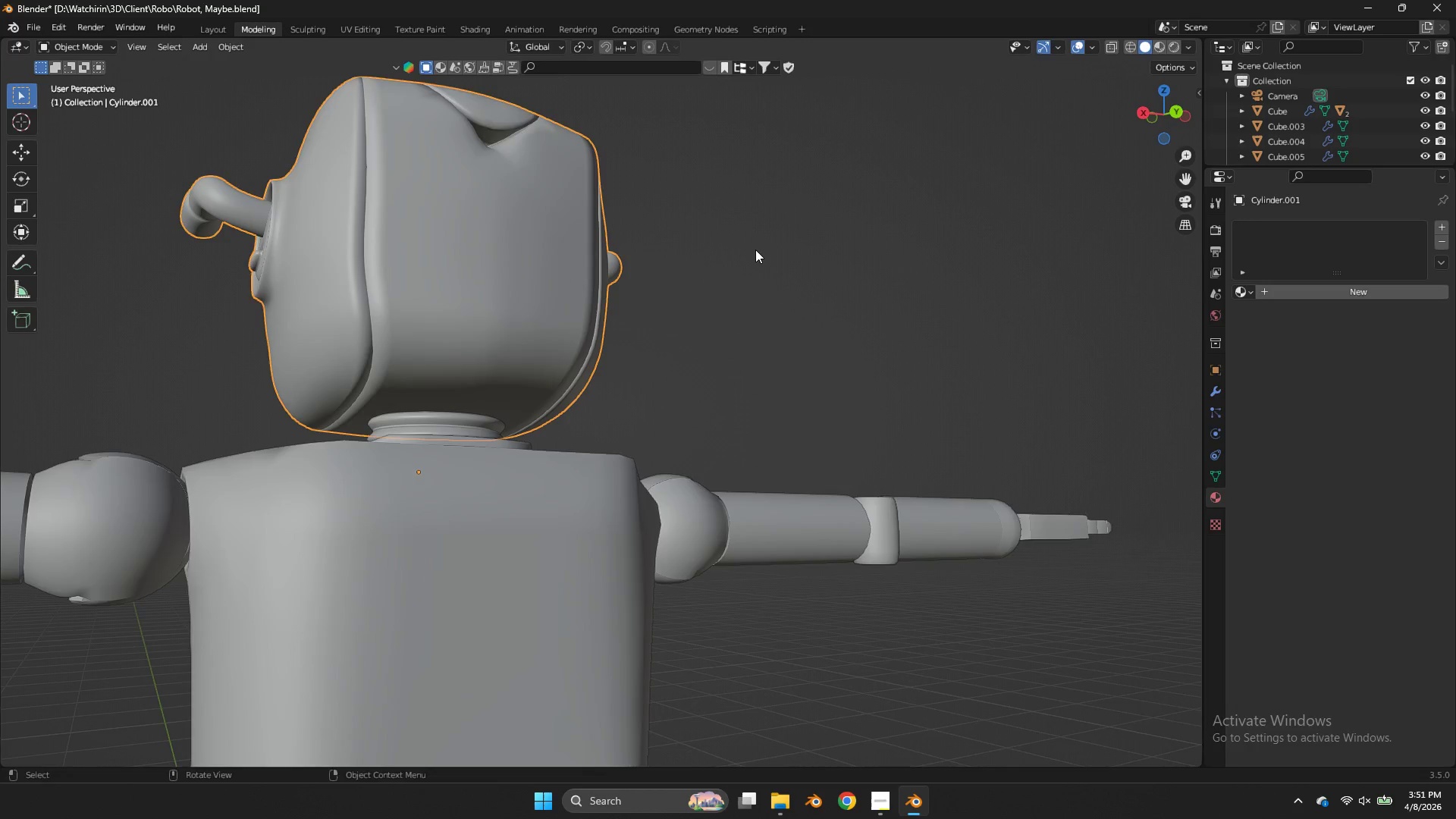 
key(Tab)
 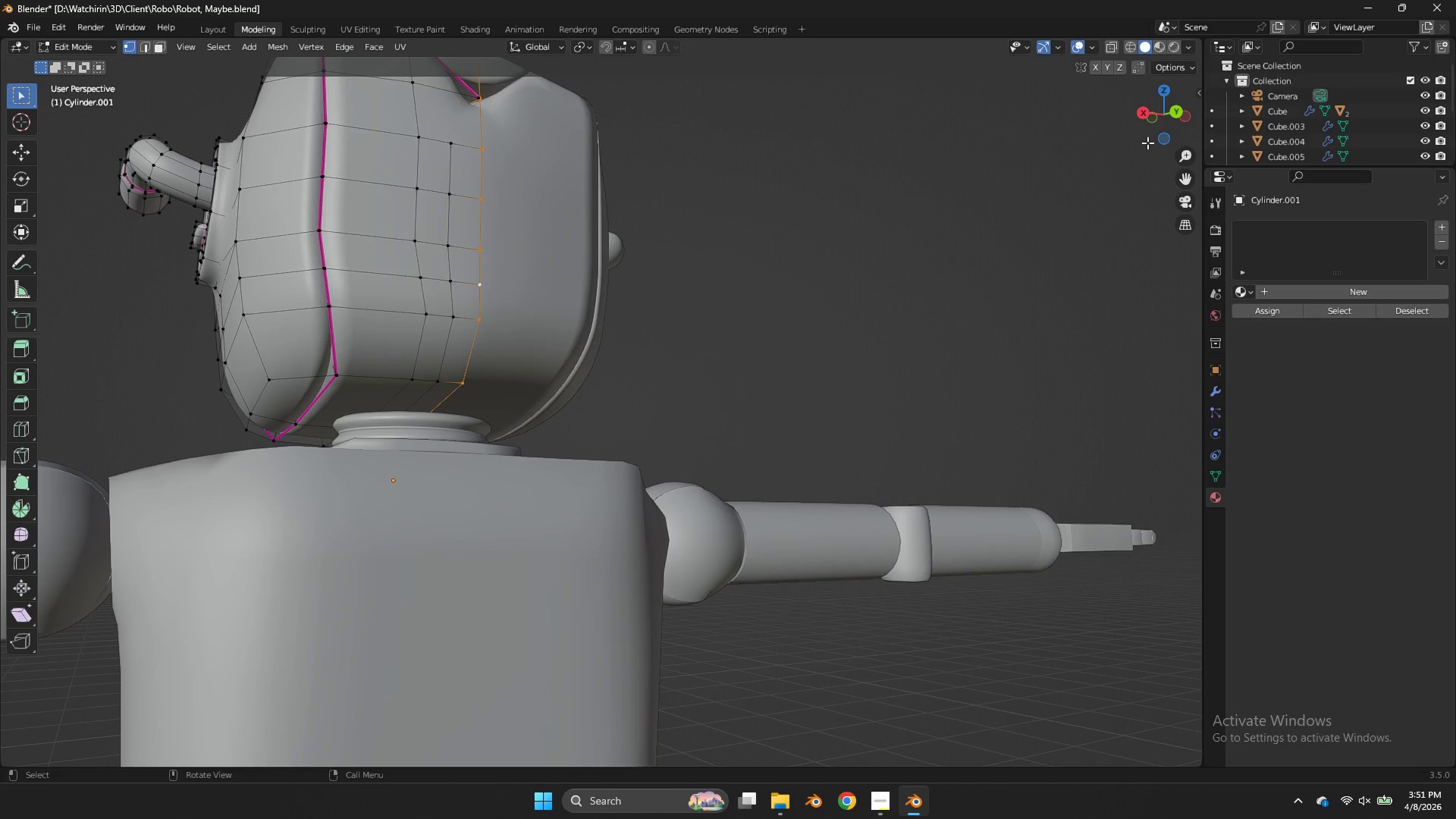 
scroll: coordinate [755, 249], scroll_direction: up, amount: 3.0
 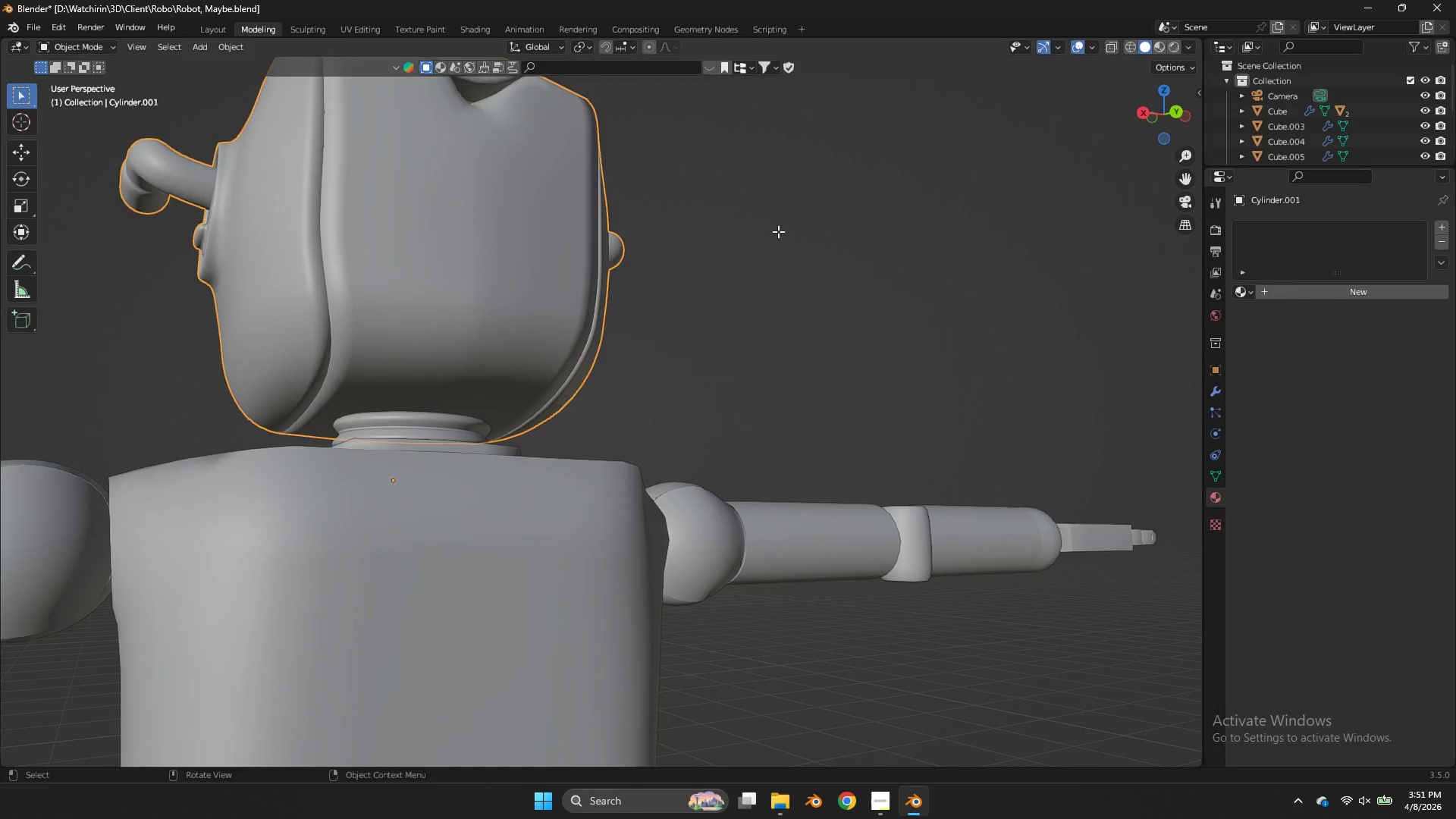 
left_click_drag(start_coordinate=[1161, 124], to_coordinate=[1194, 224])
 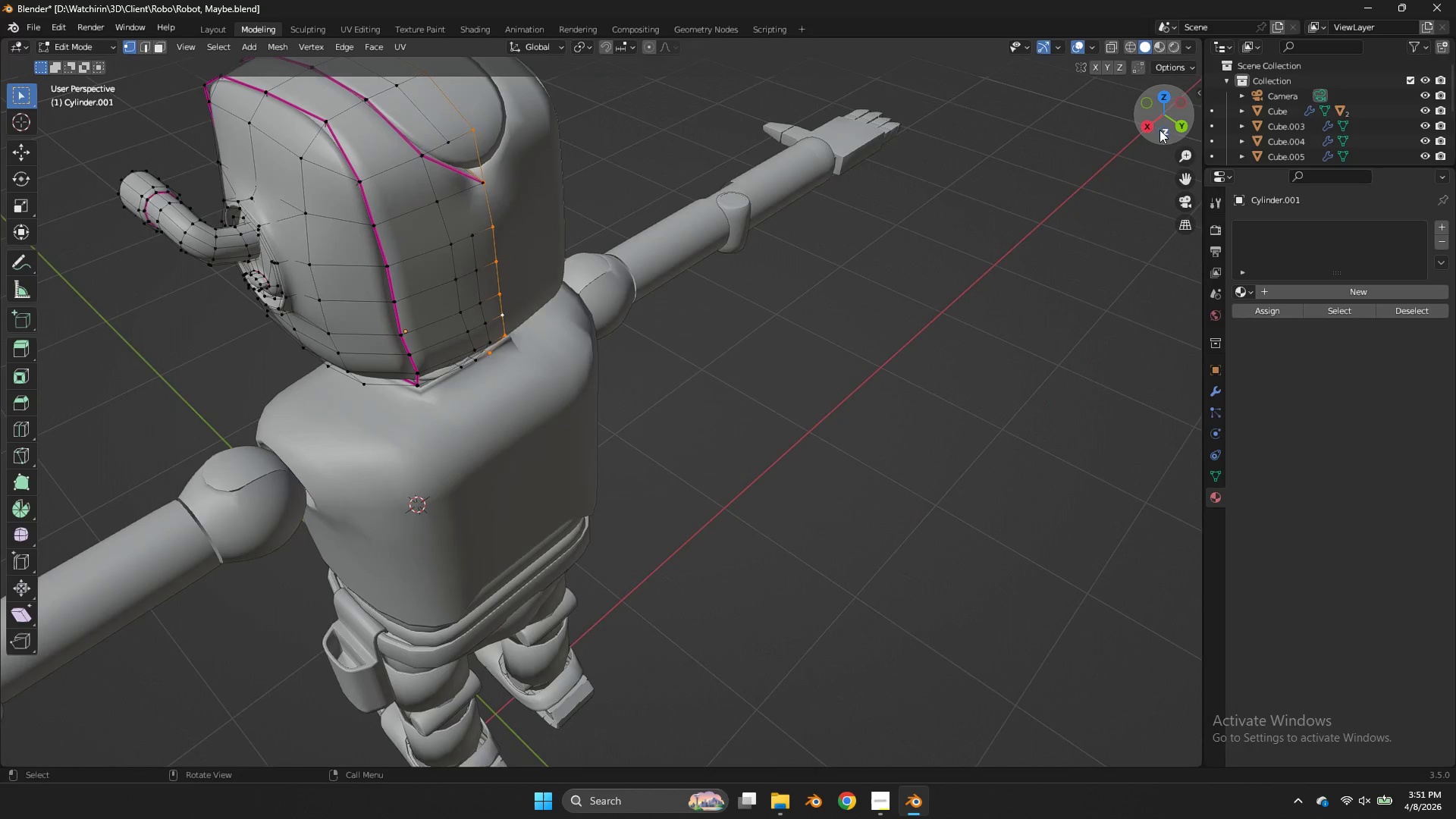 
scroll: coordinate [1162, 129], scroll_direction: down, amount: 3.0
 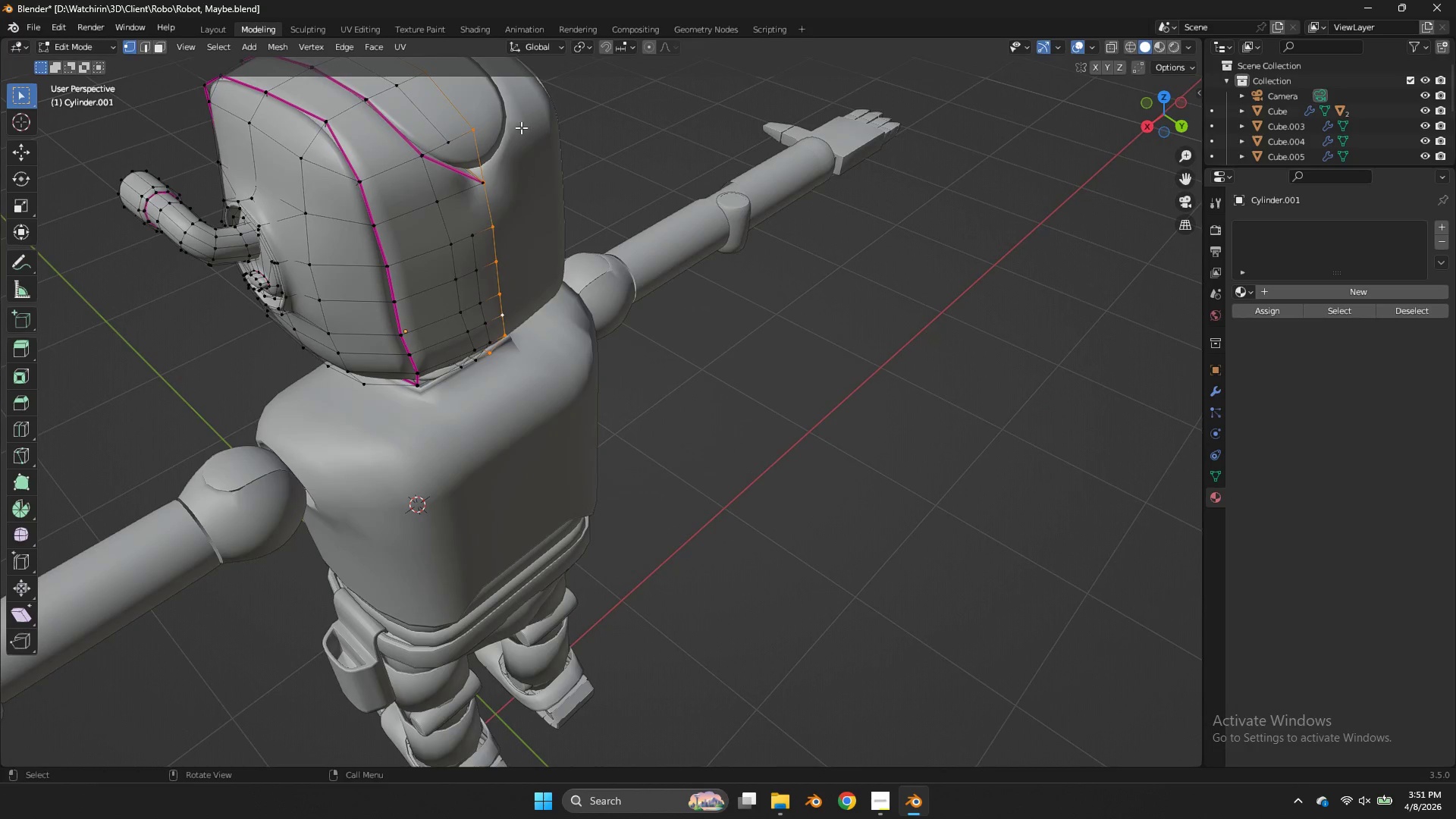 
key(Tab)
 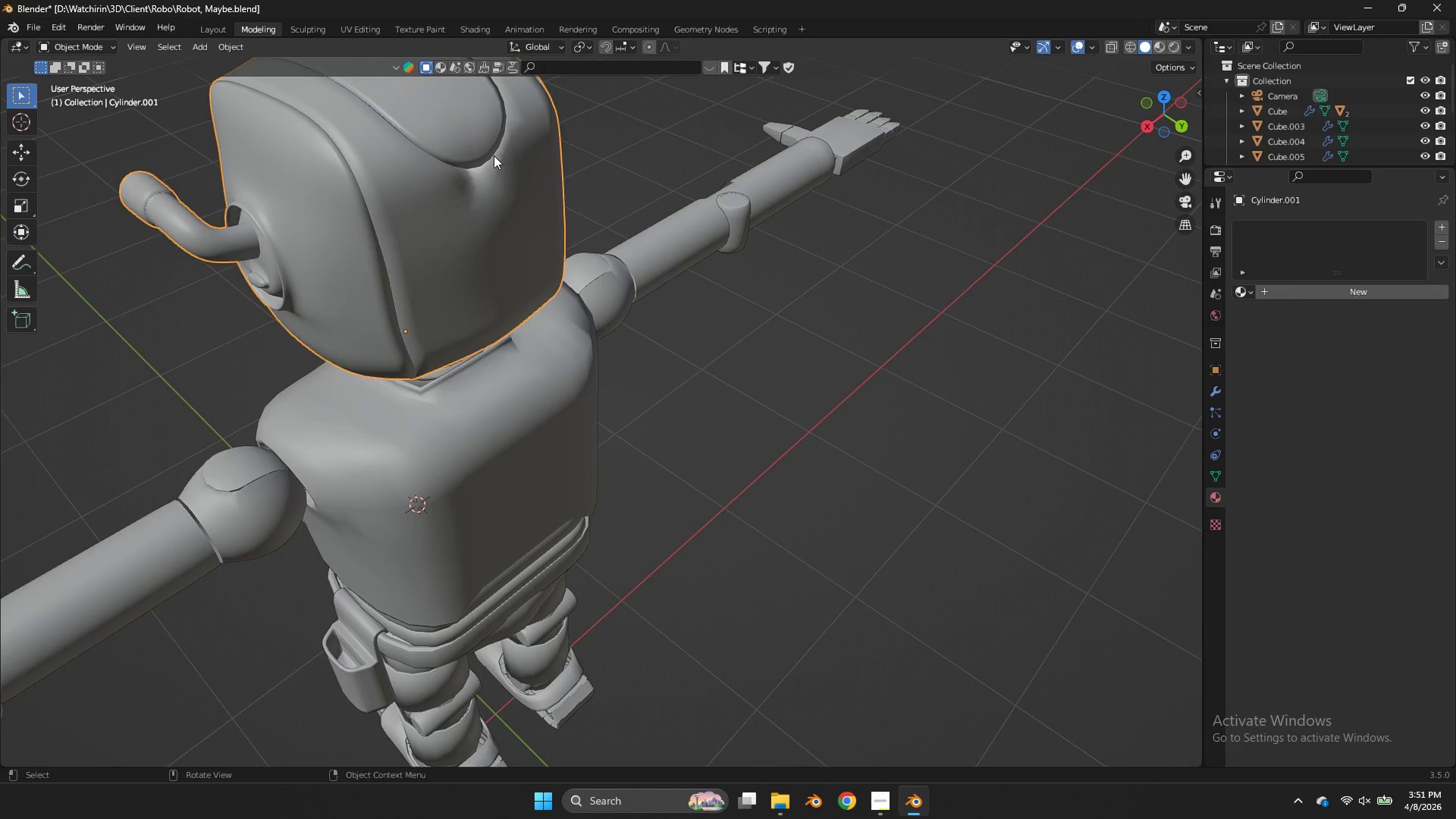 
key(Tab)
 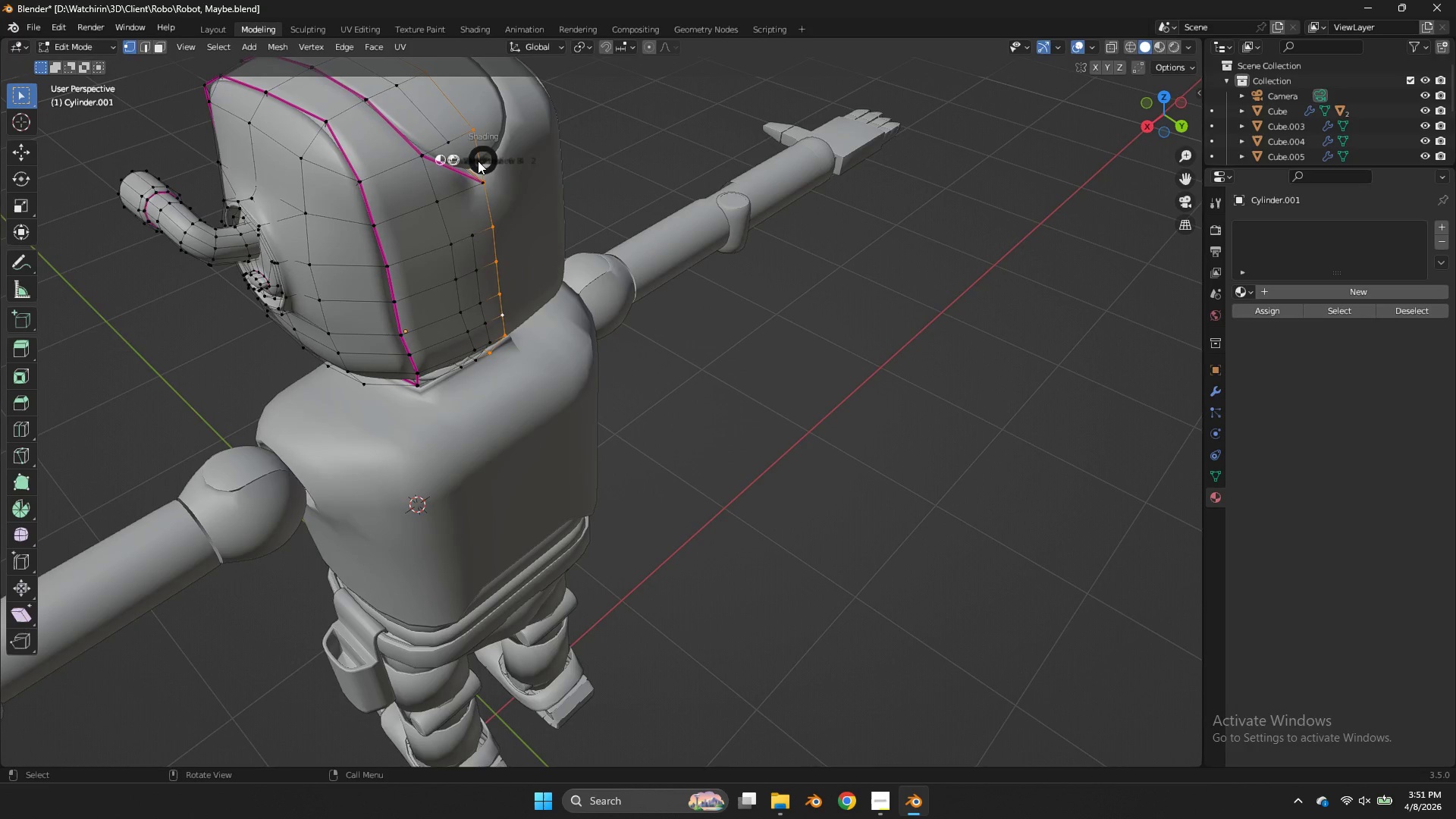 
key(Z)
 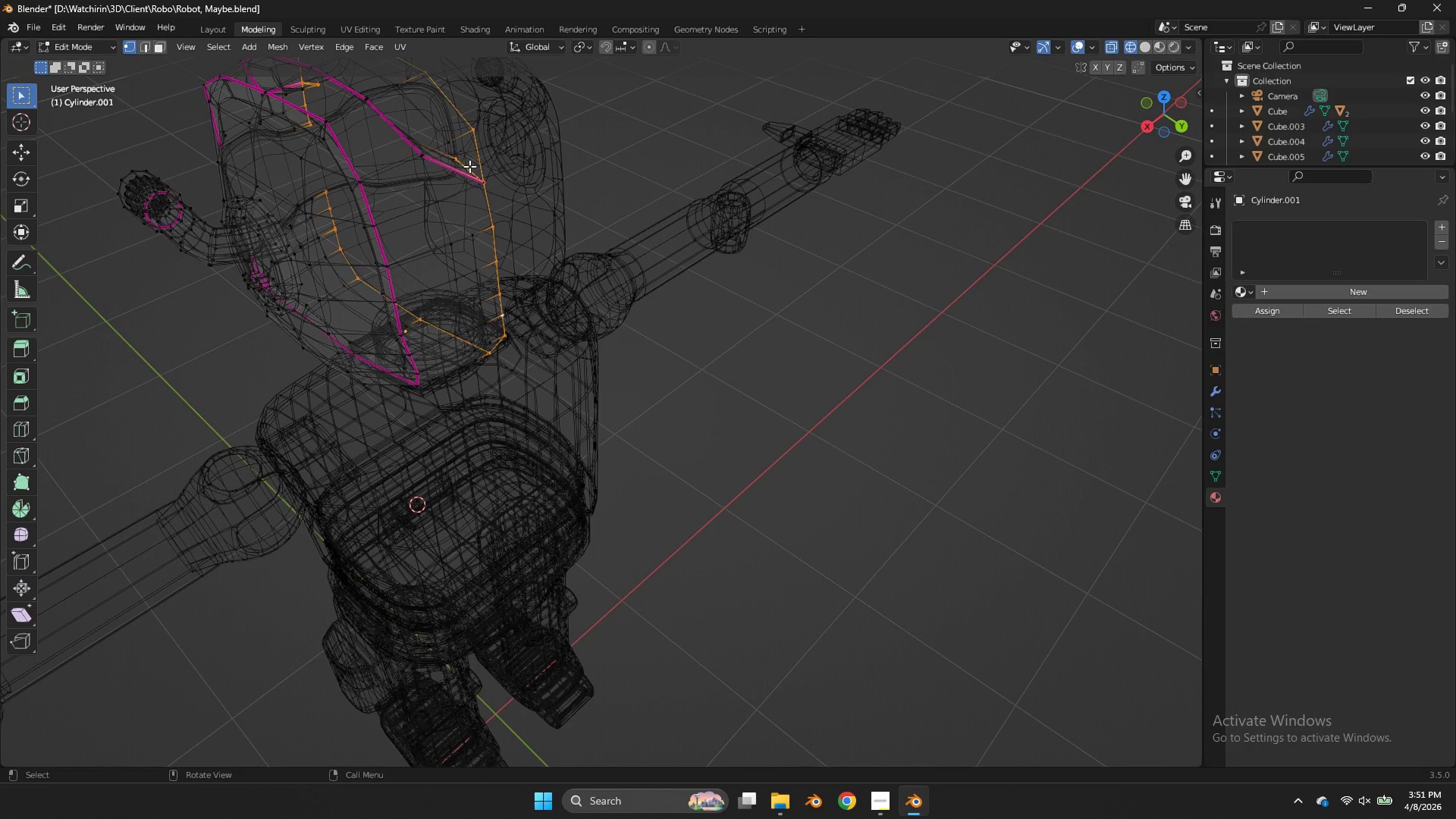 
left_click([469, 166])
 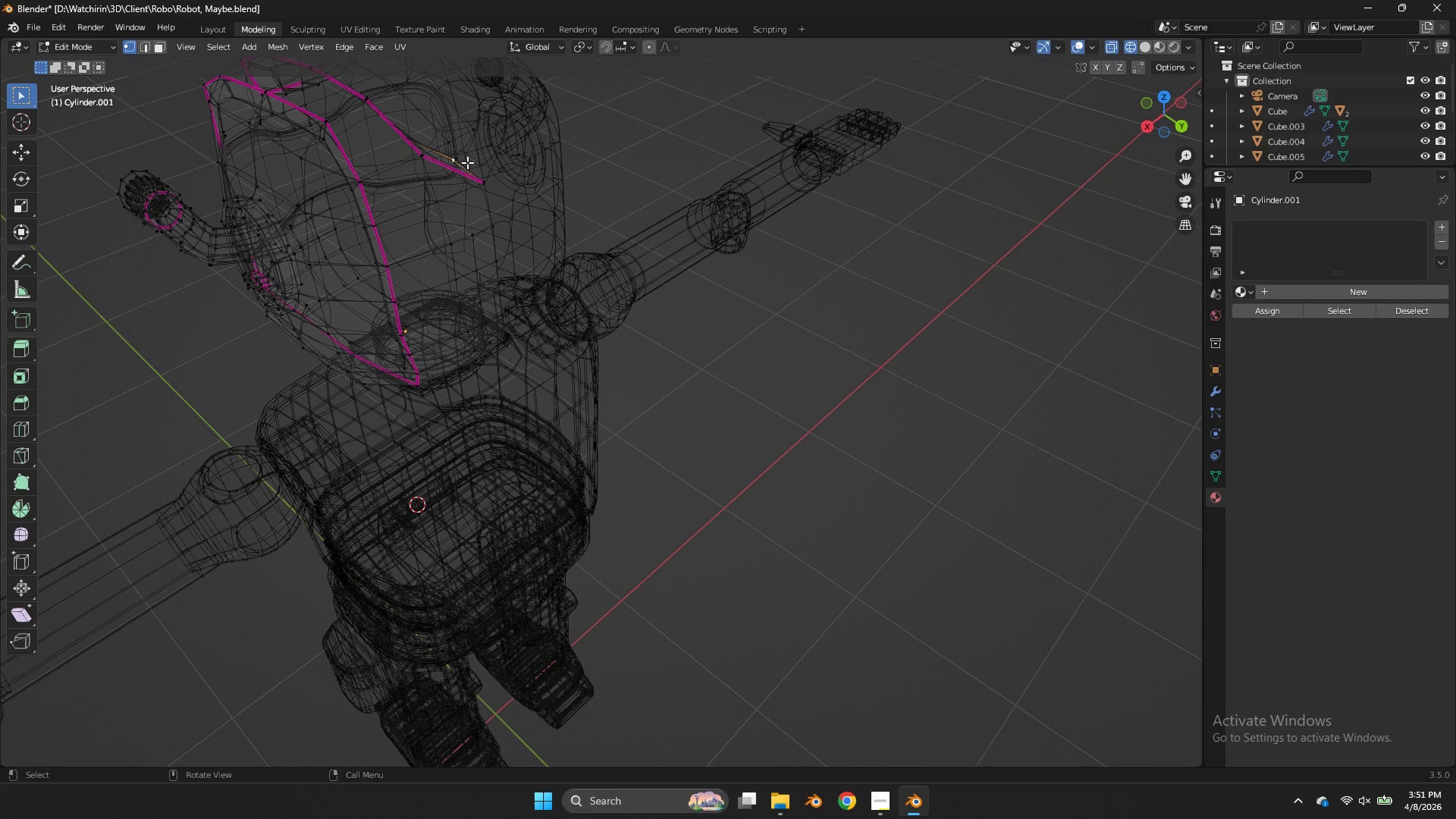 
hold_key(key=ShiftLeft, duration=0.58)
left_click([479, 176])
 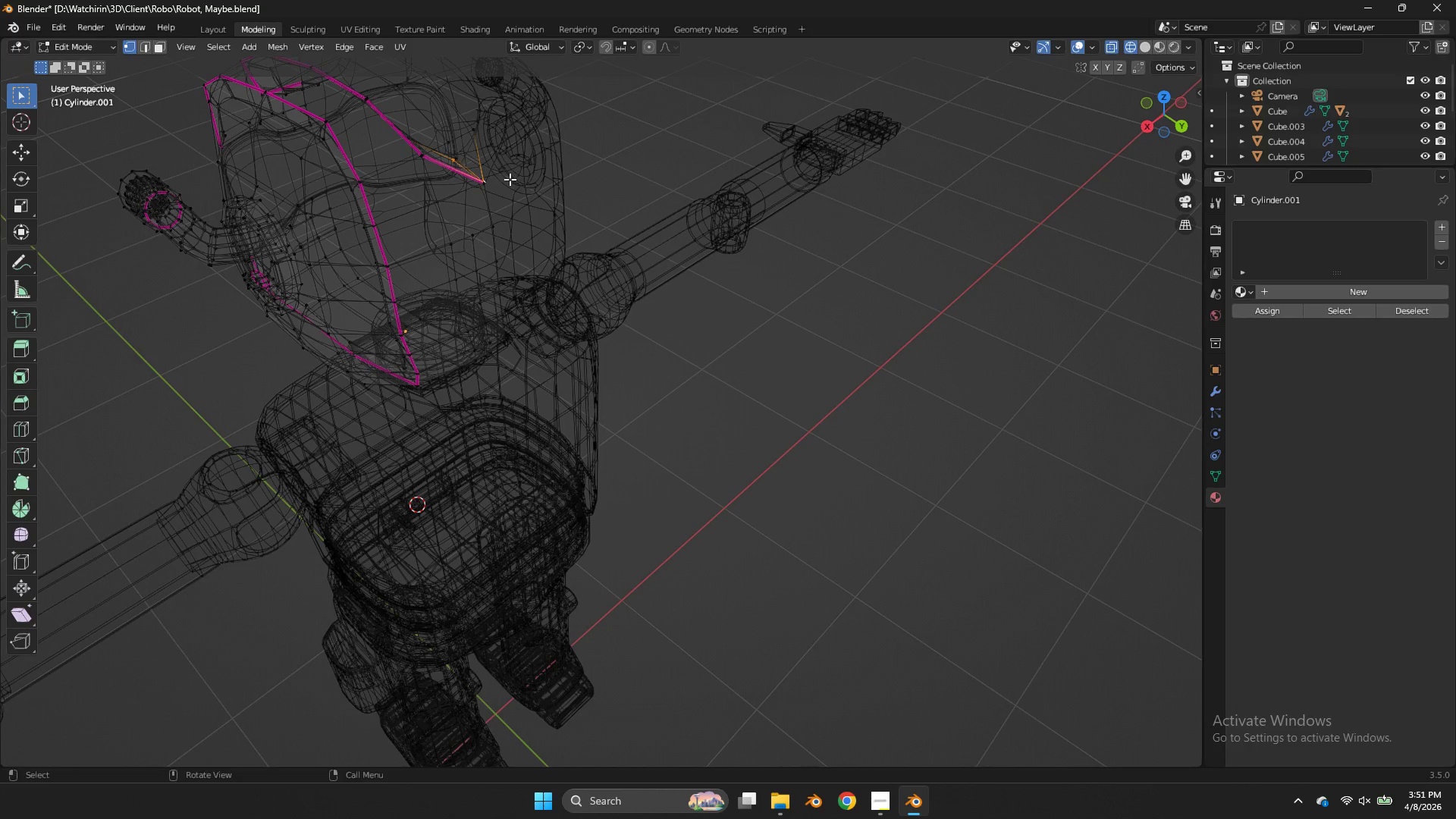 
key(Z)
 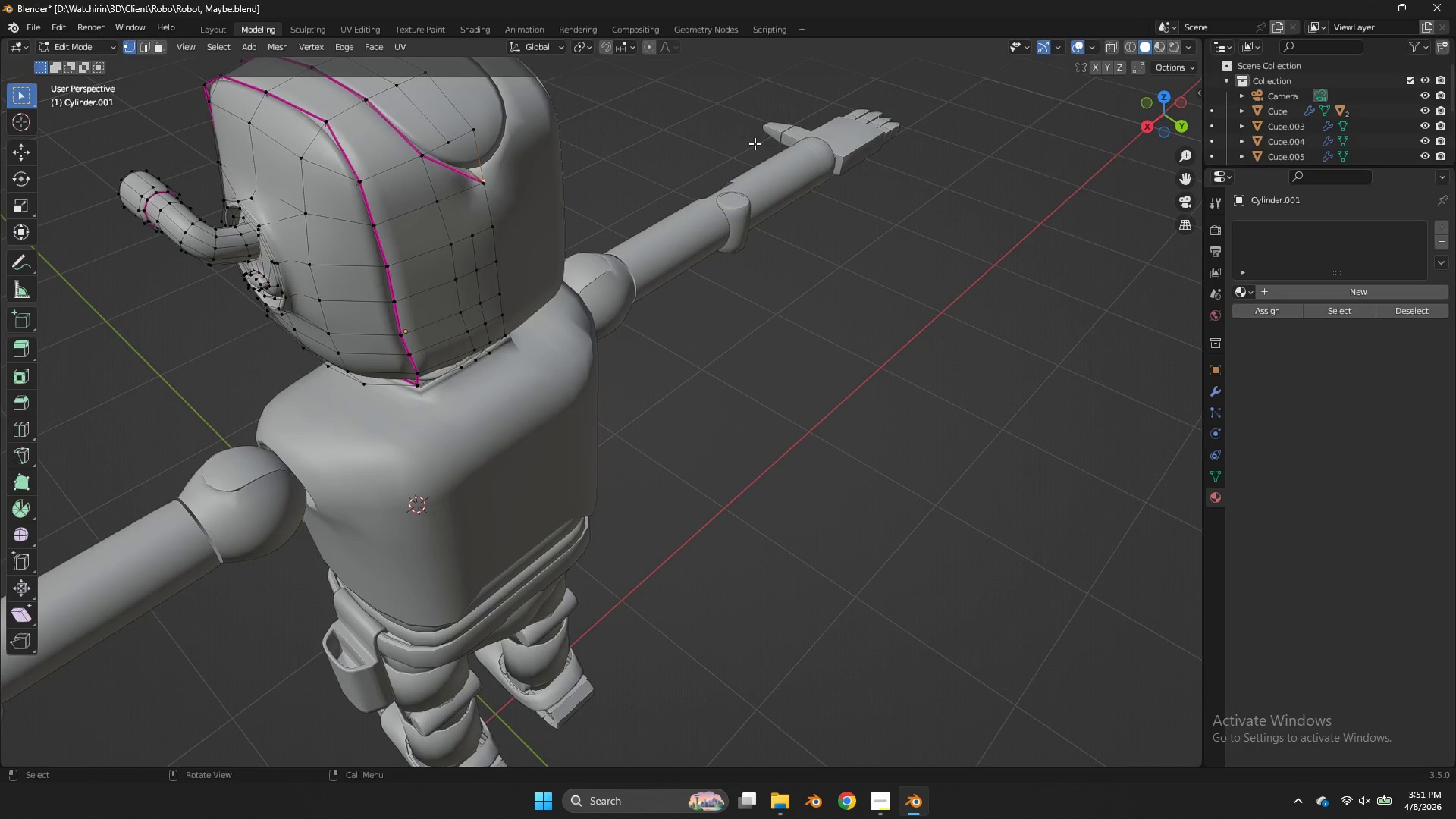 
key(Tab)
 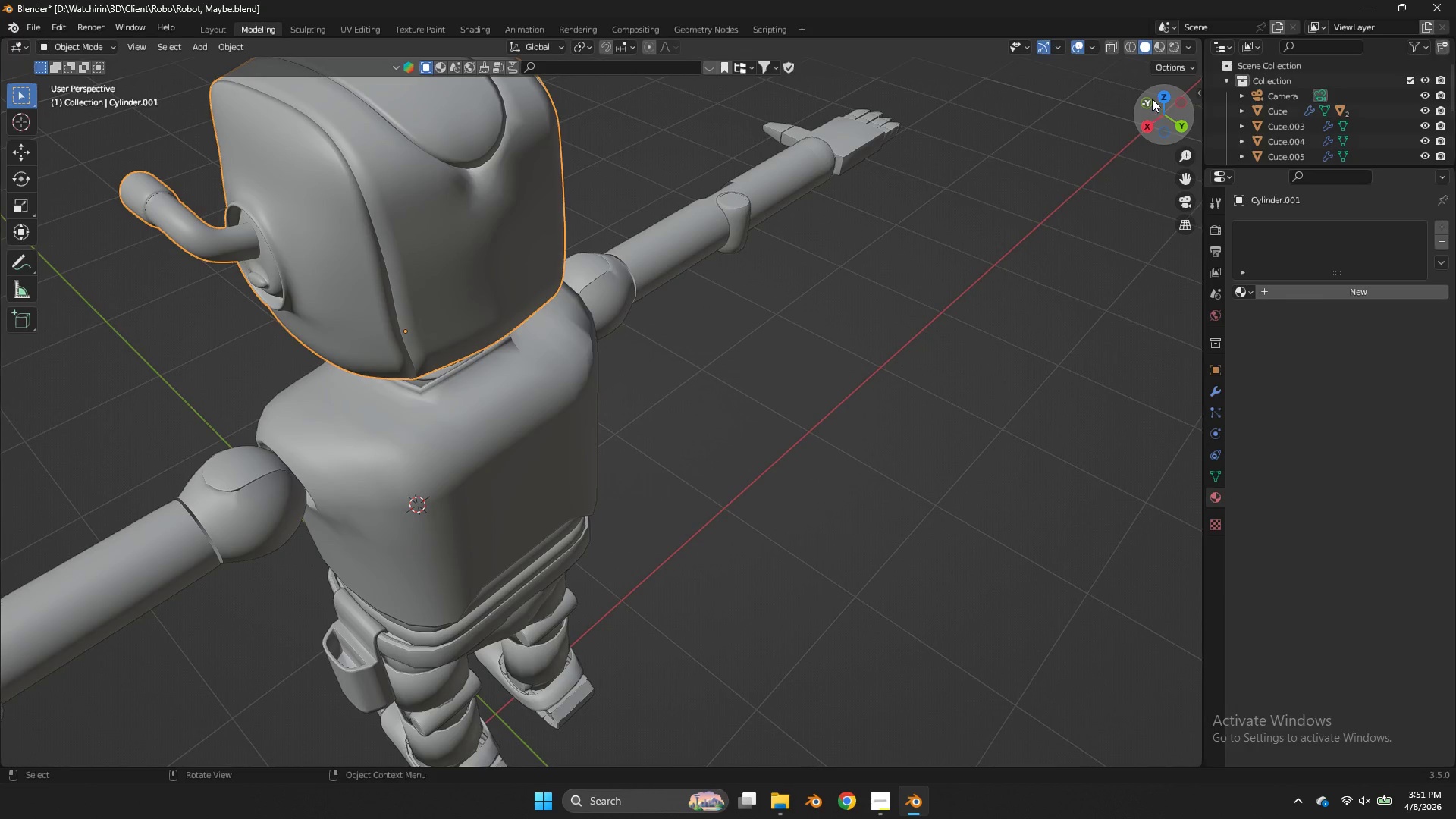 
left_click([1150, 97])
 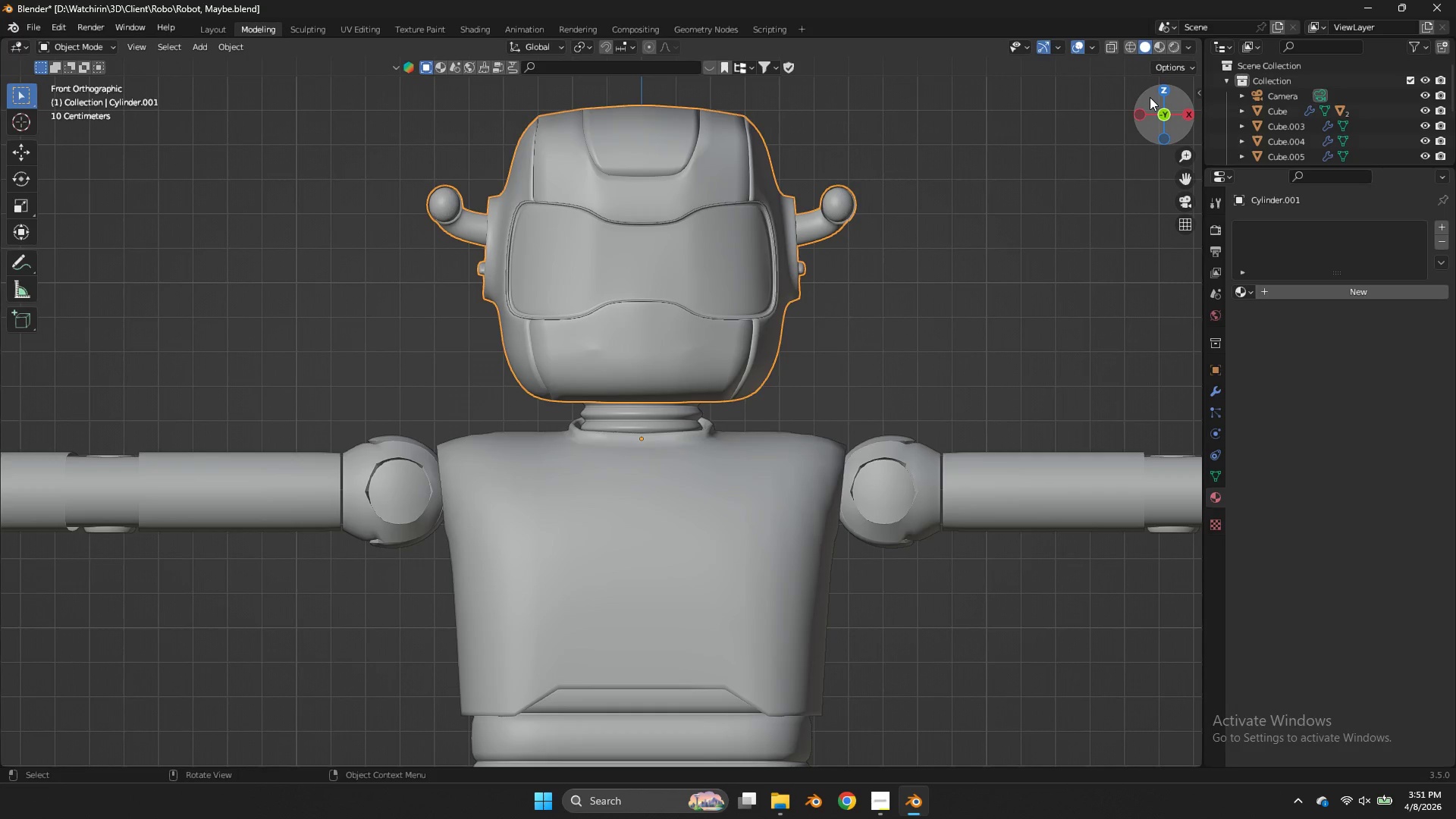 
left_click_drag(start_coordinate=[1150, 97], to_coordinate=[1158, 113])
 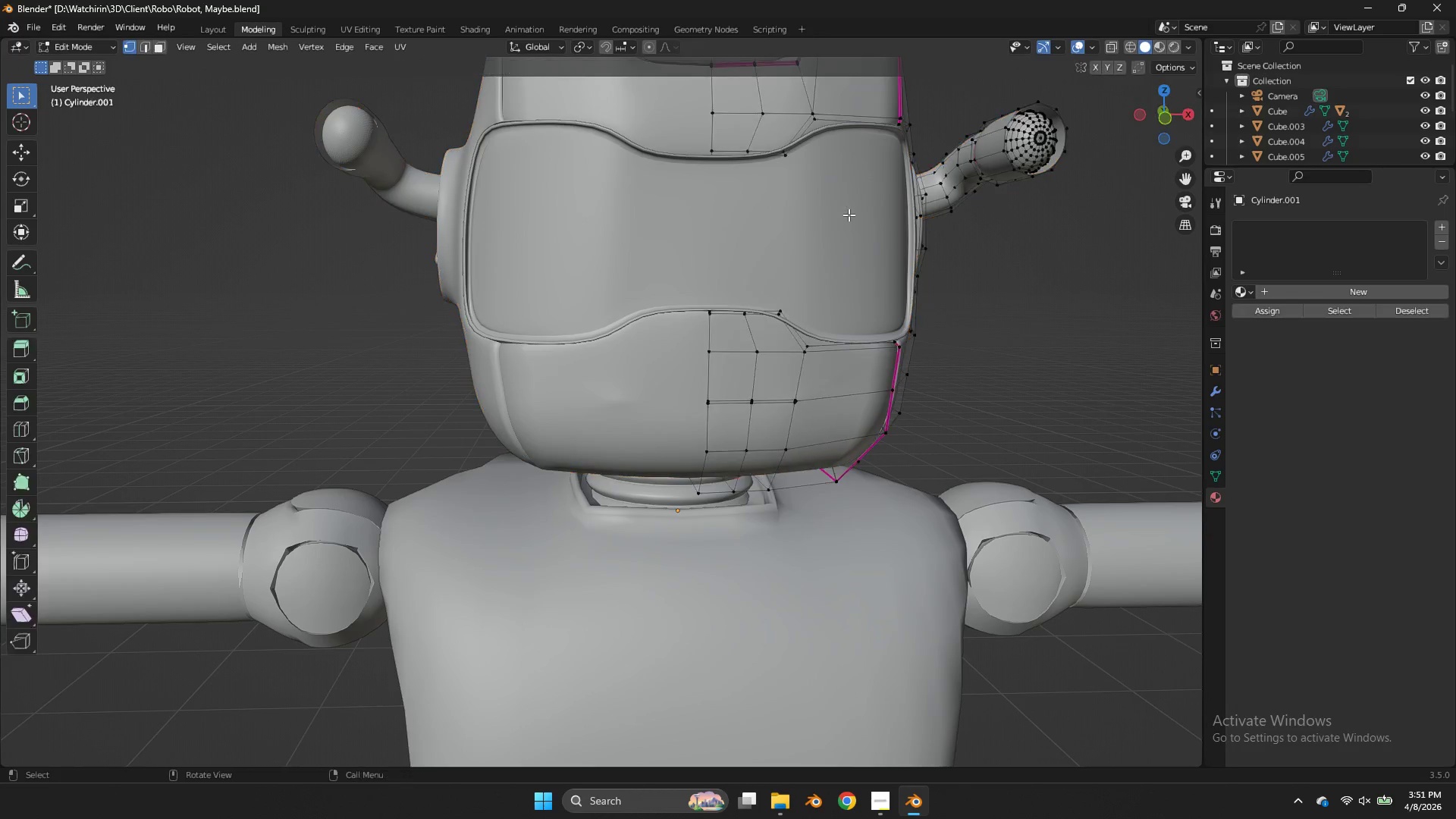 
key(Tab)
 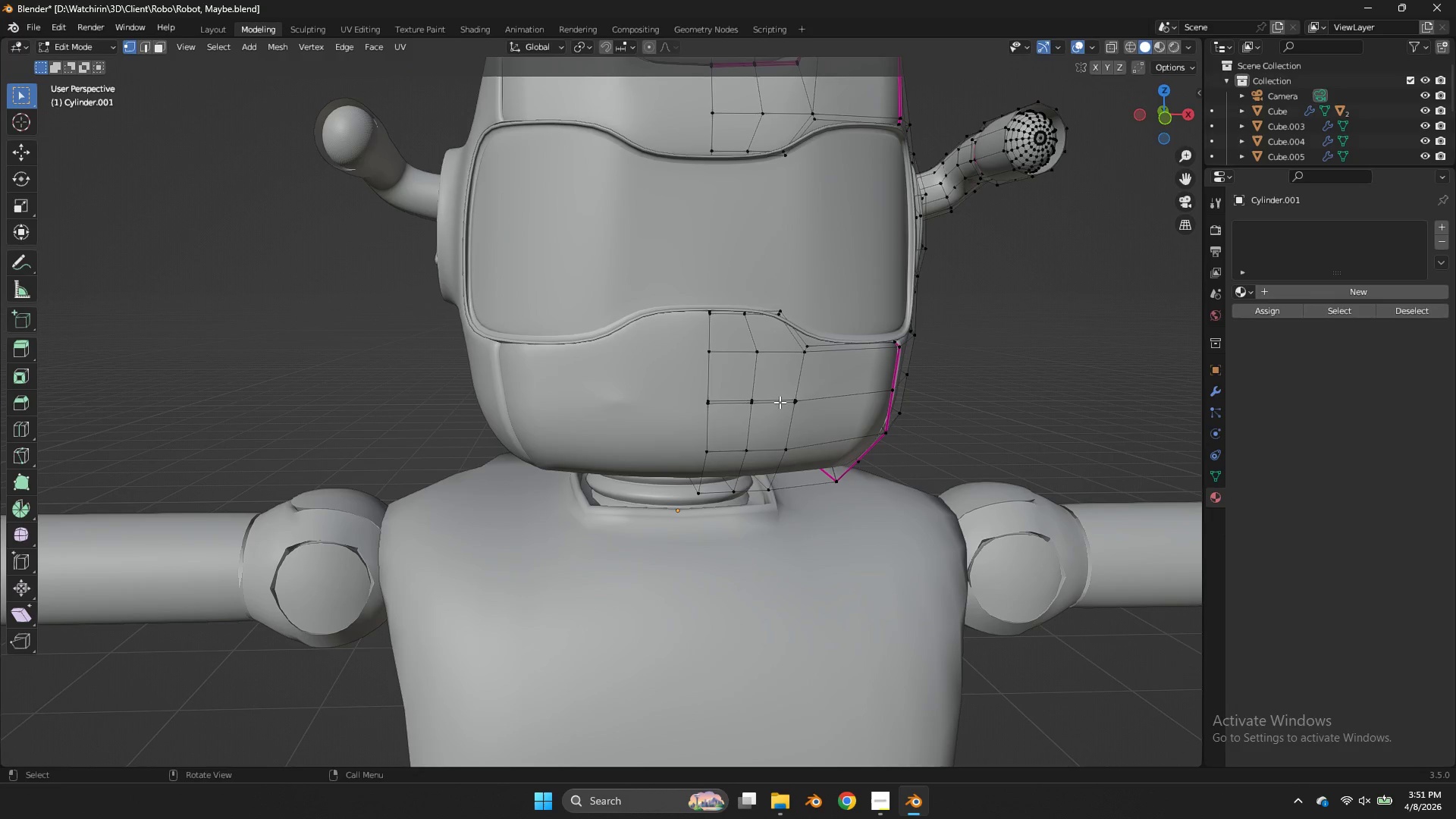 
hold_key(key=AltLeft, duration=1.22)
left_click([777, 398])
 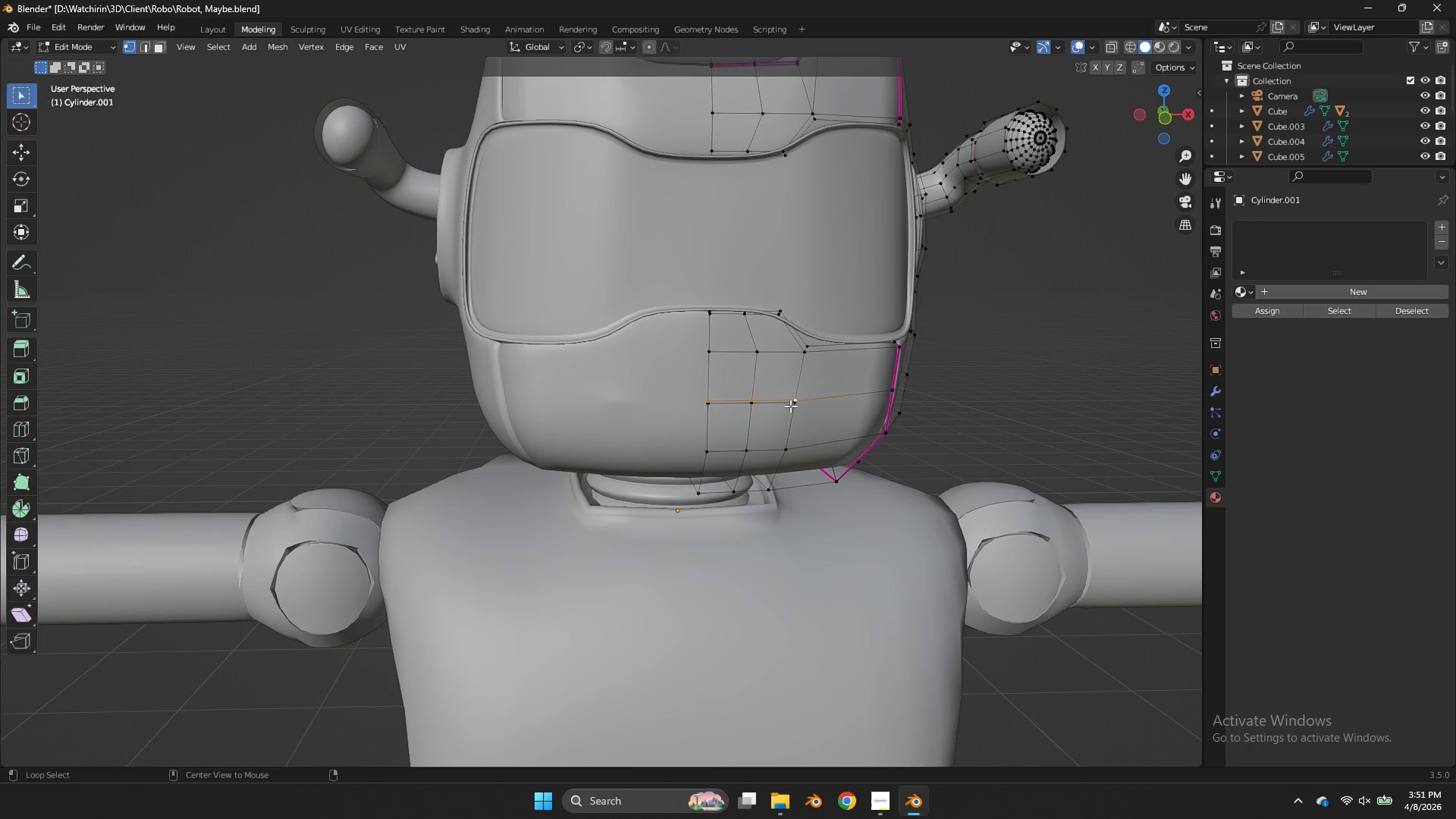 
hold_key(key=ShiftLeft, duration=0.34)
left_click([785, 406])
 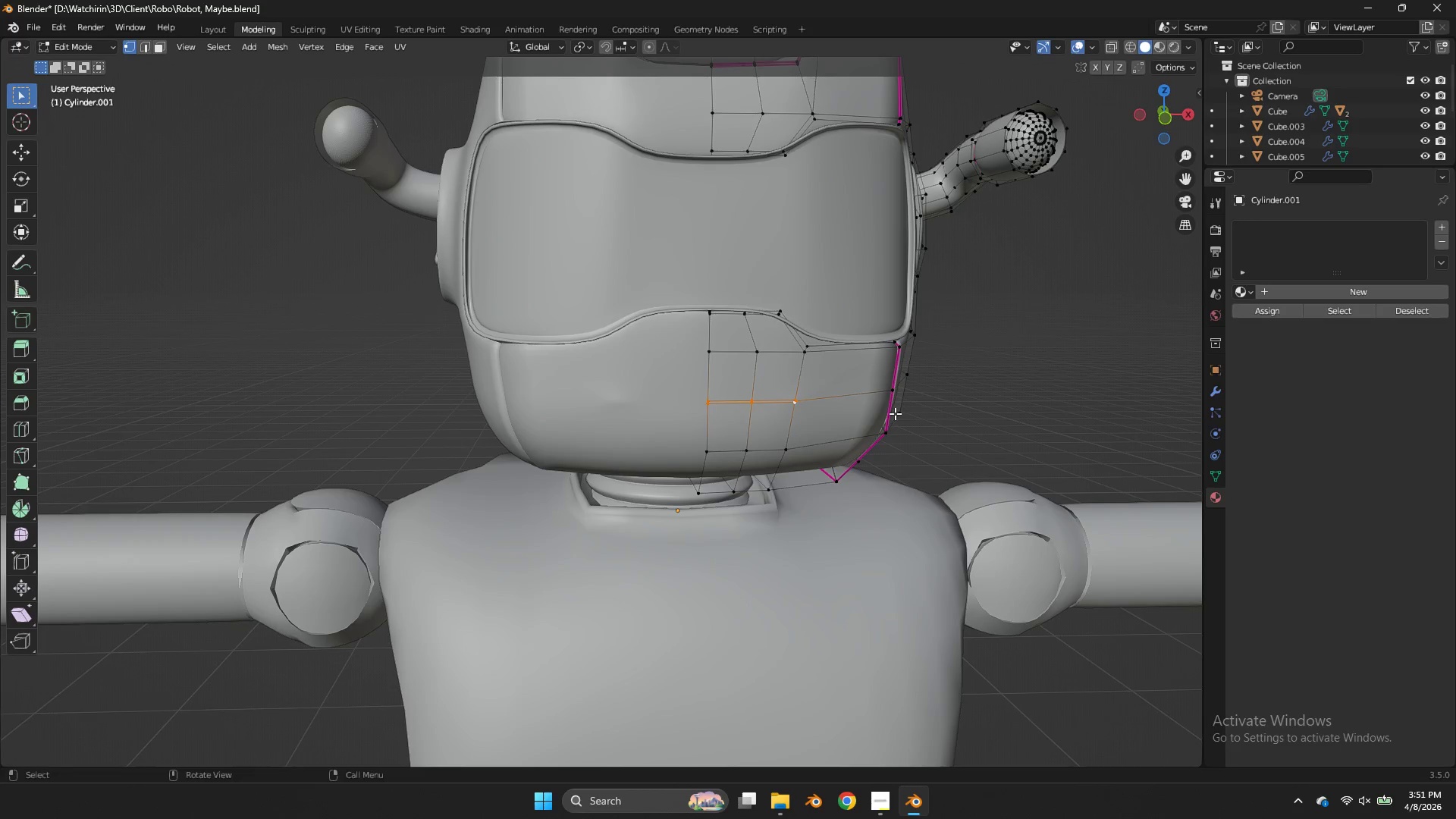 
type(ey)
 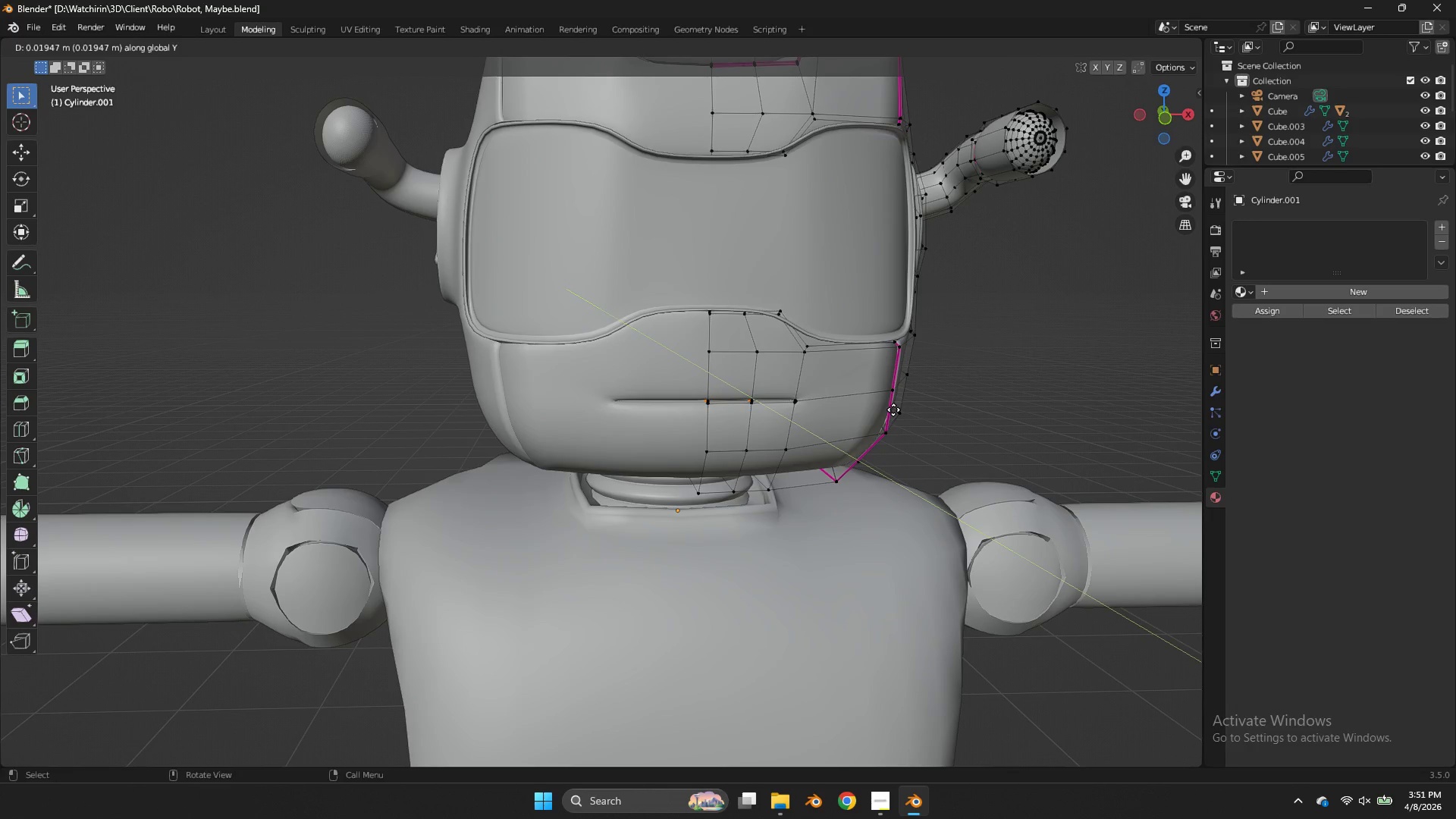 
hold_key(key=ShiftLeft, duration=1.5)
left_click([890, 435])
 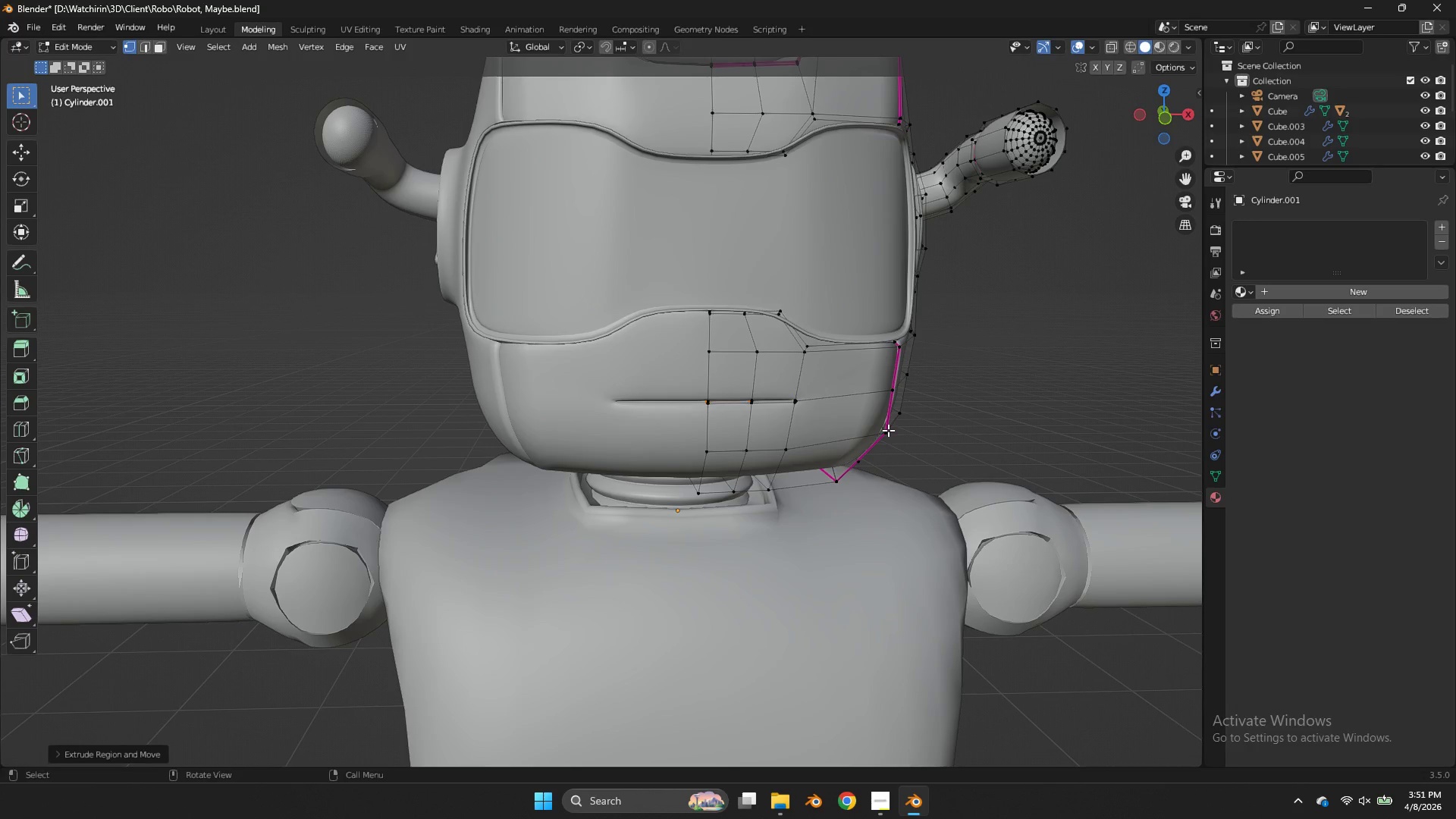 
key(E)
 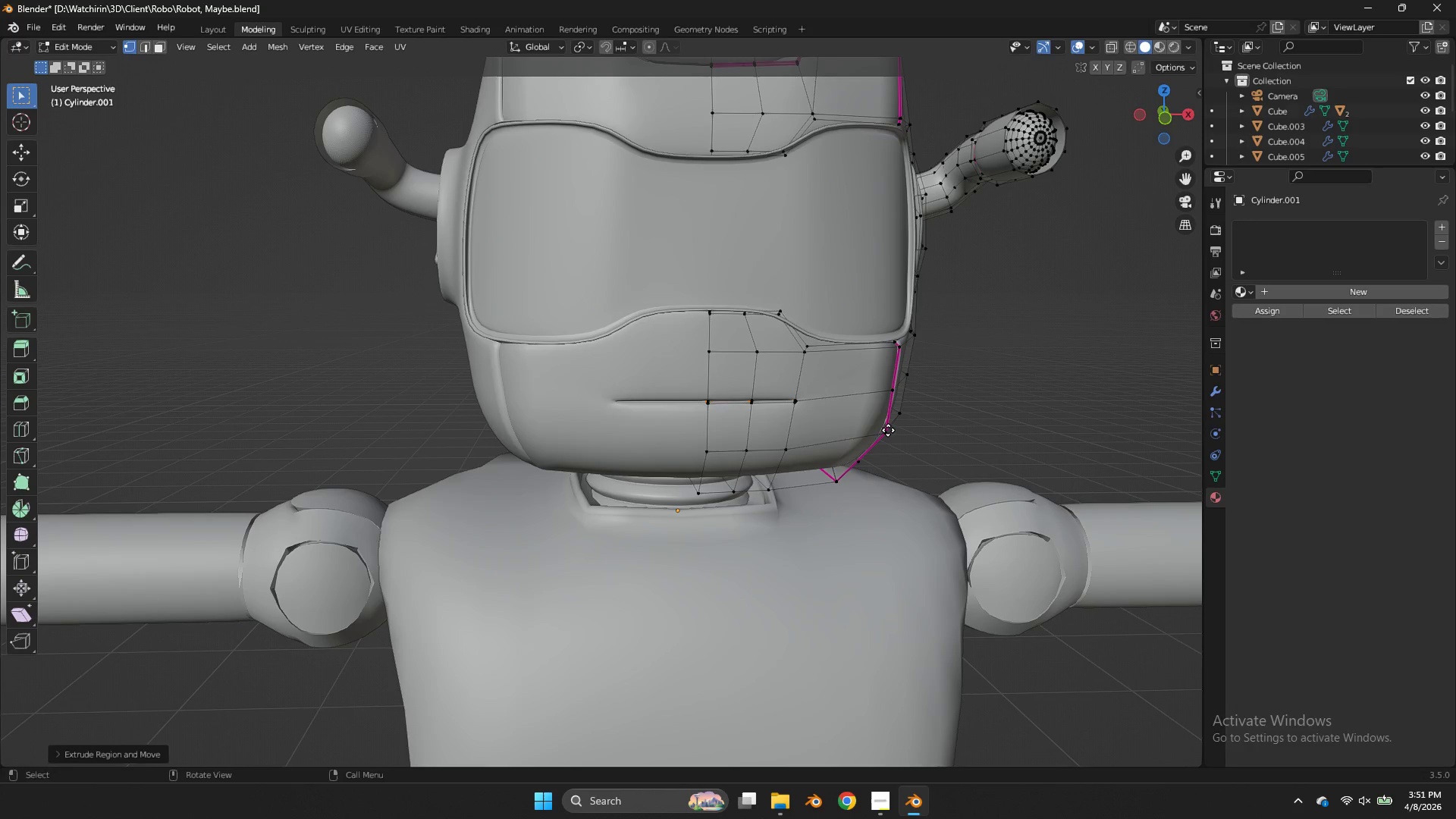 
right_click([888, 430])
 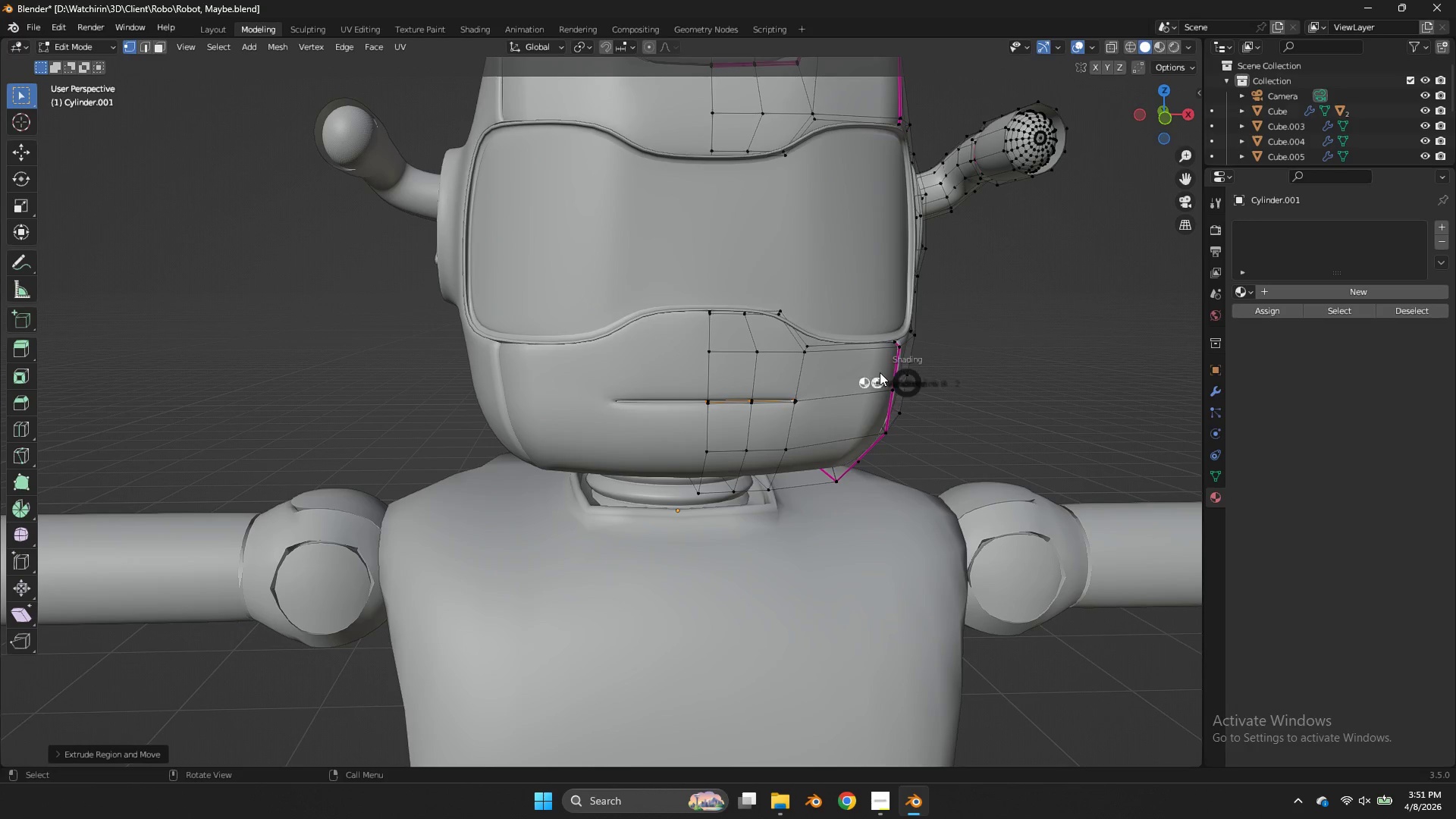 
type(zs)
 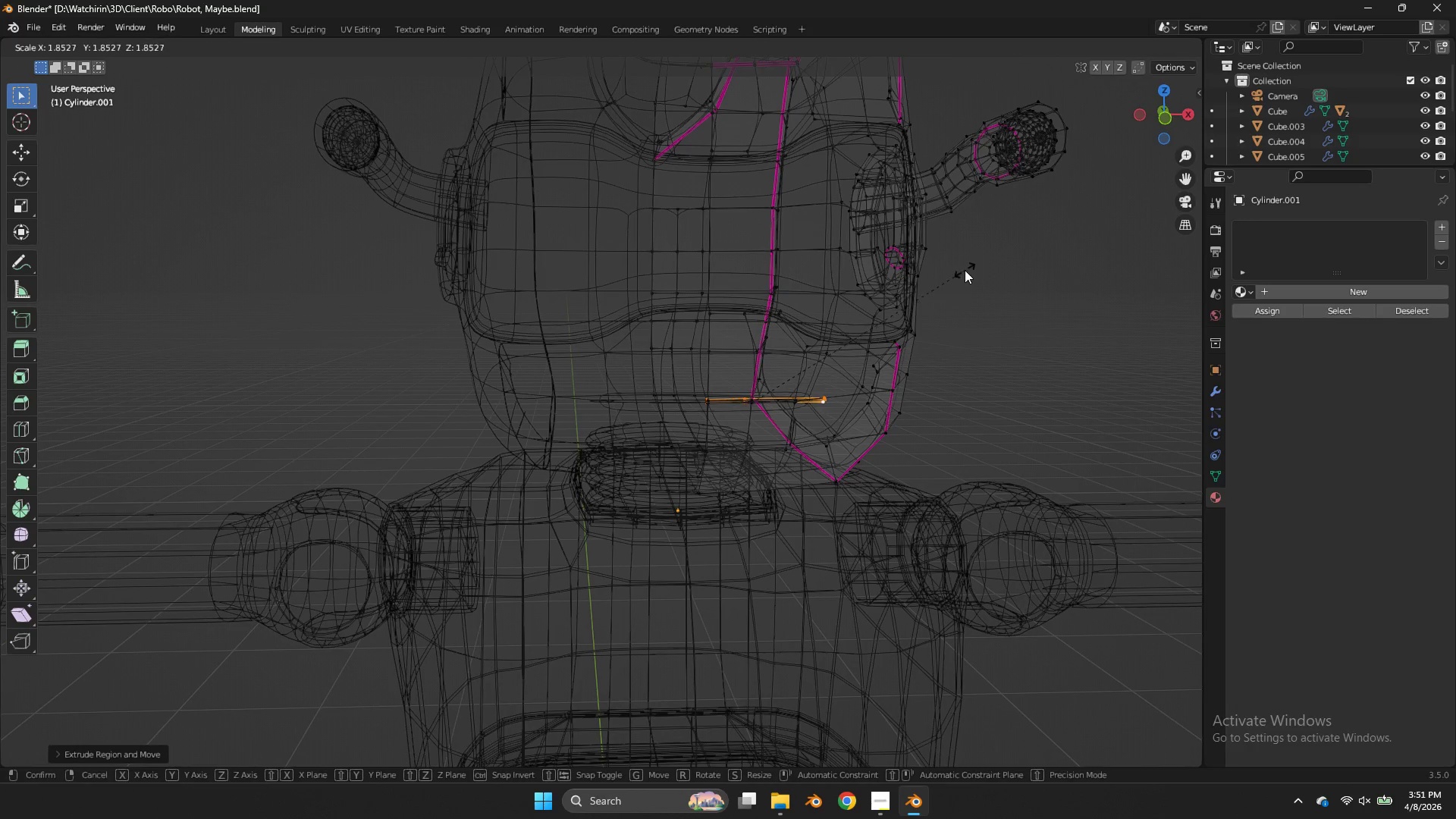 
left_click([965, 270])
 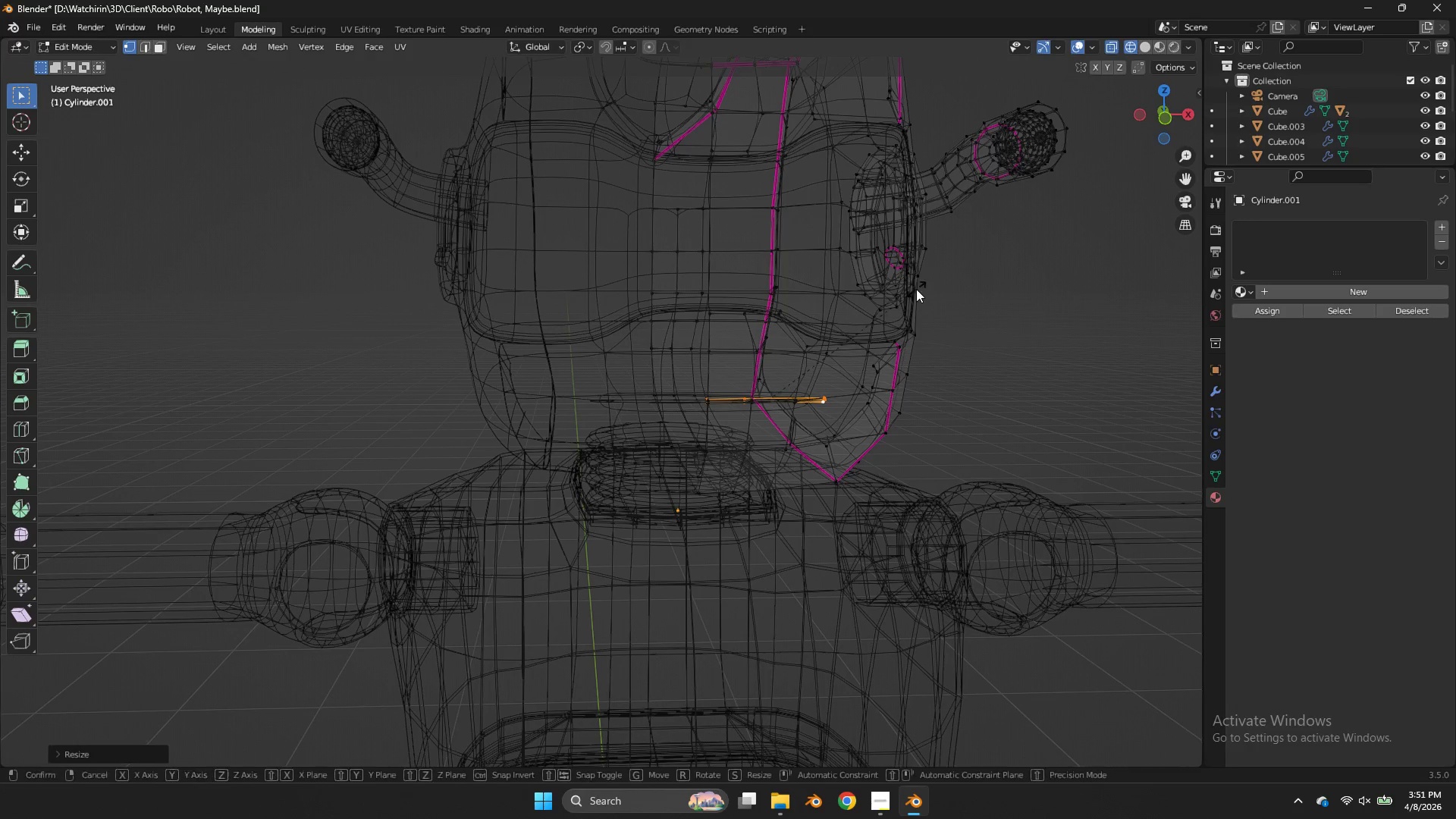 
type(sz)
 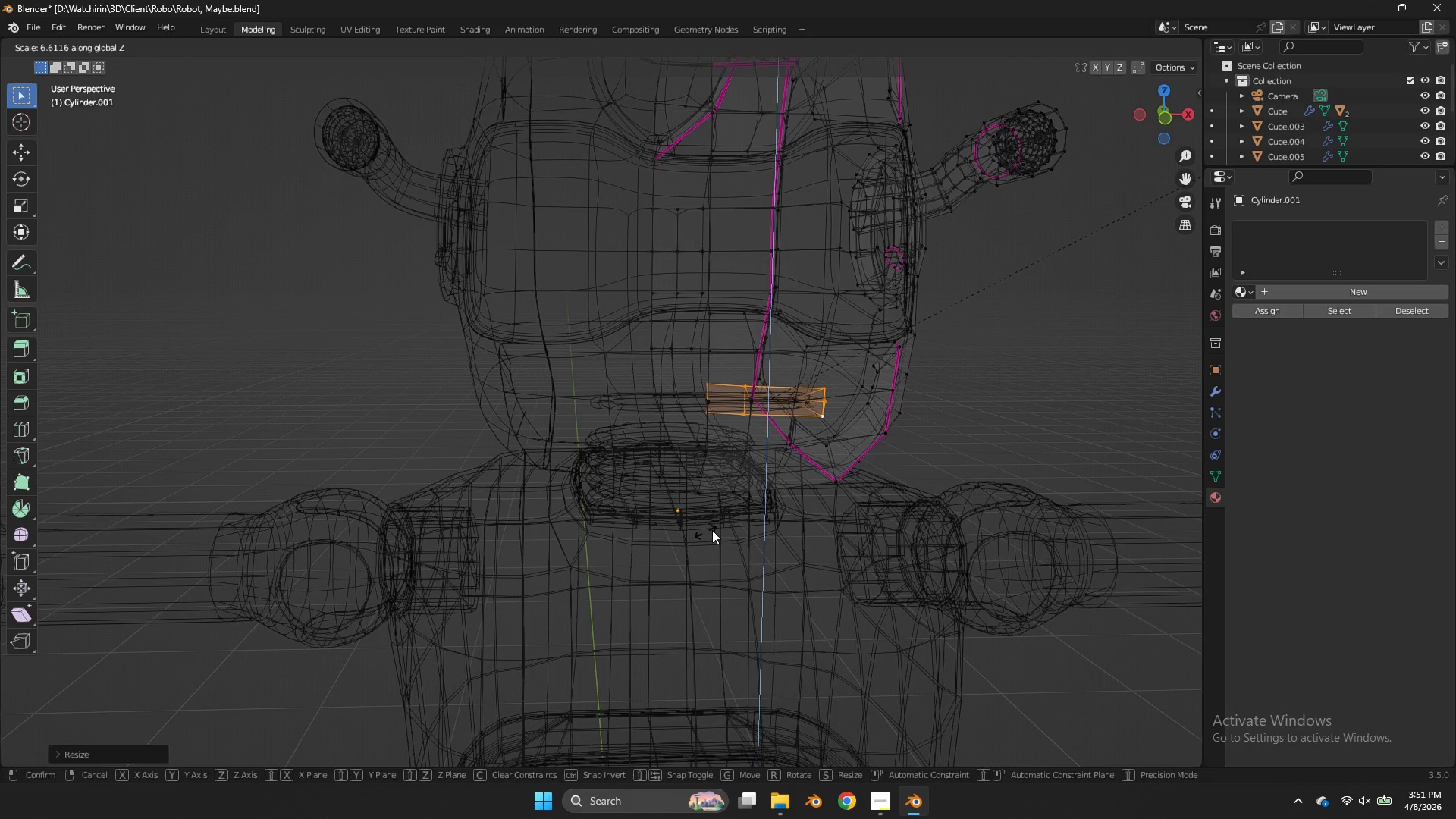 
left_click([794, 506])
 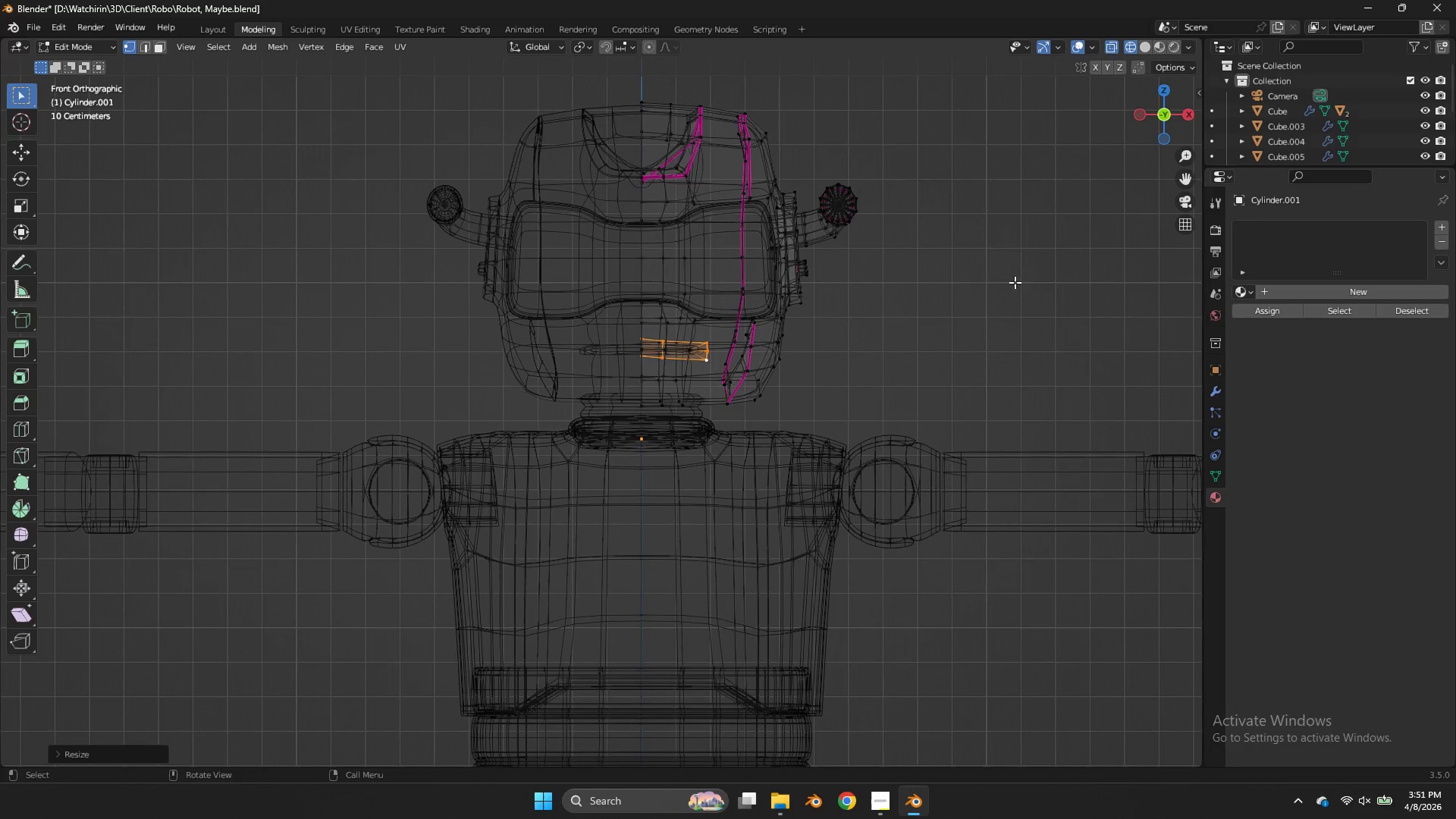 
type(sz)
 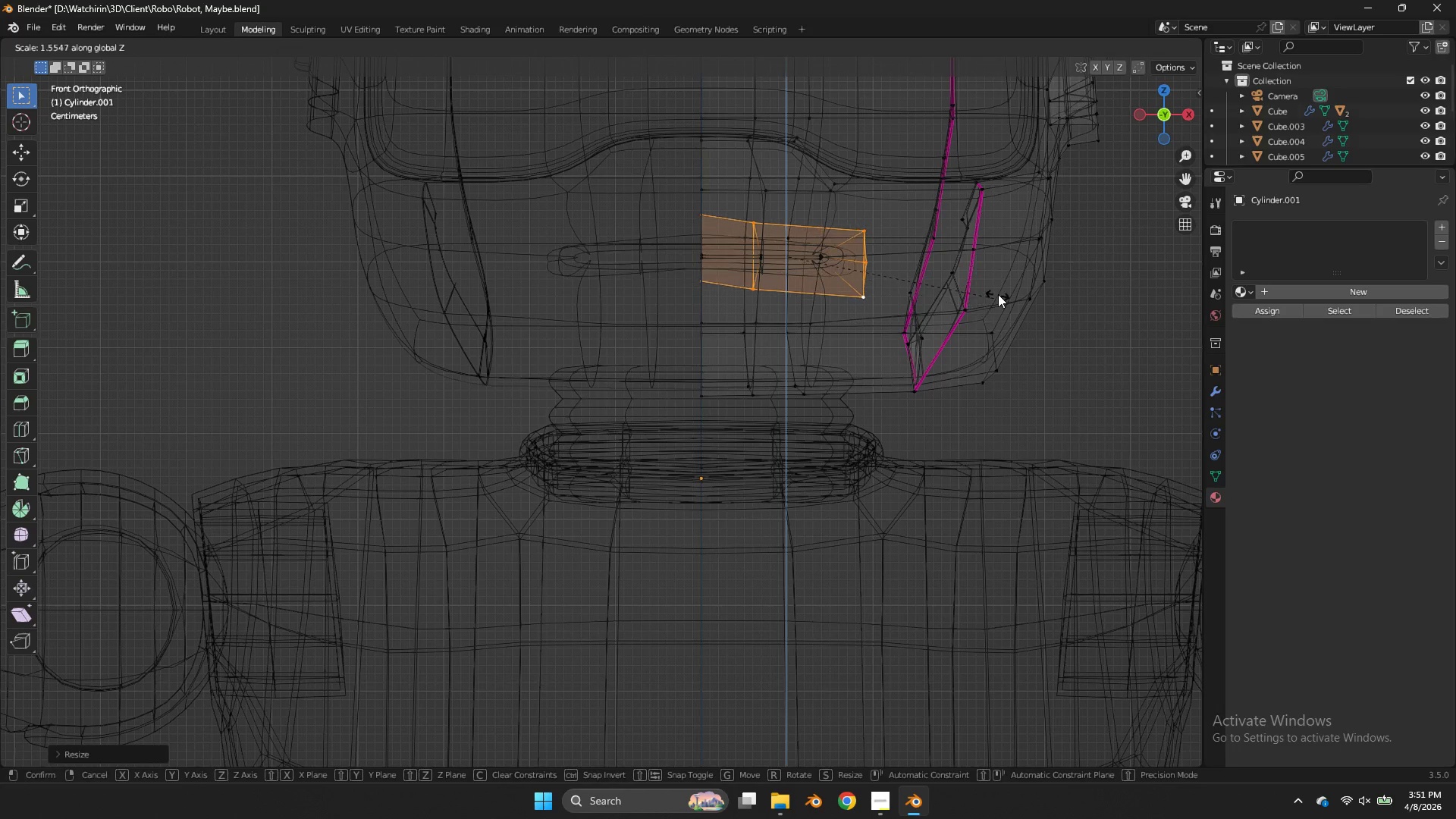 
scroll: coordinate [870, 325], scroll_direction: up, amount: 5.0
 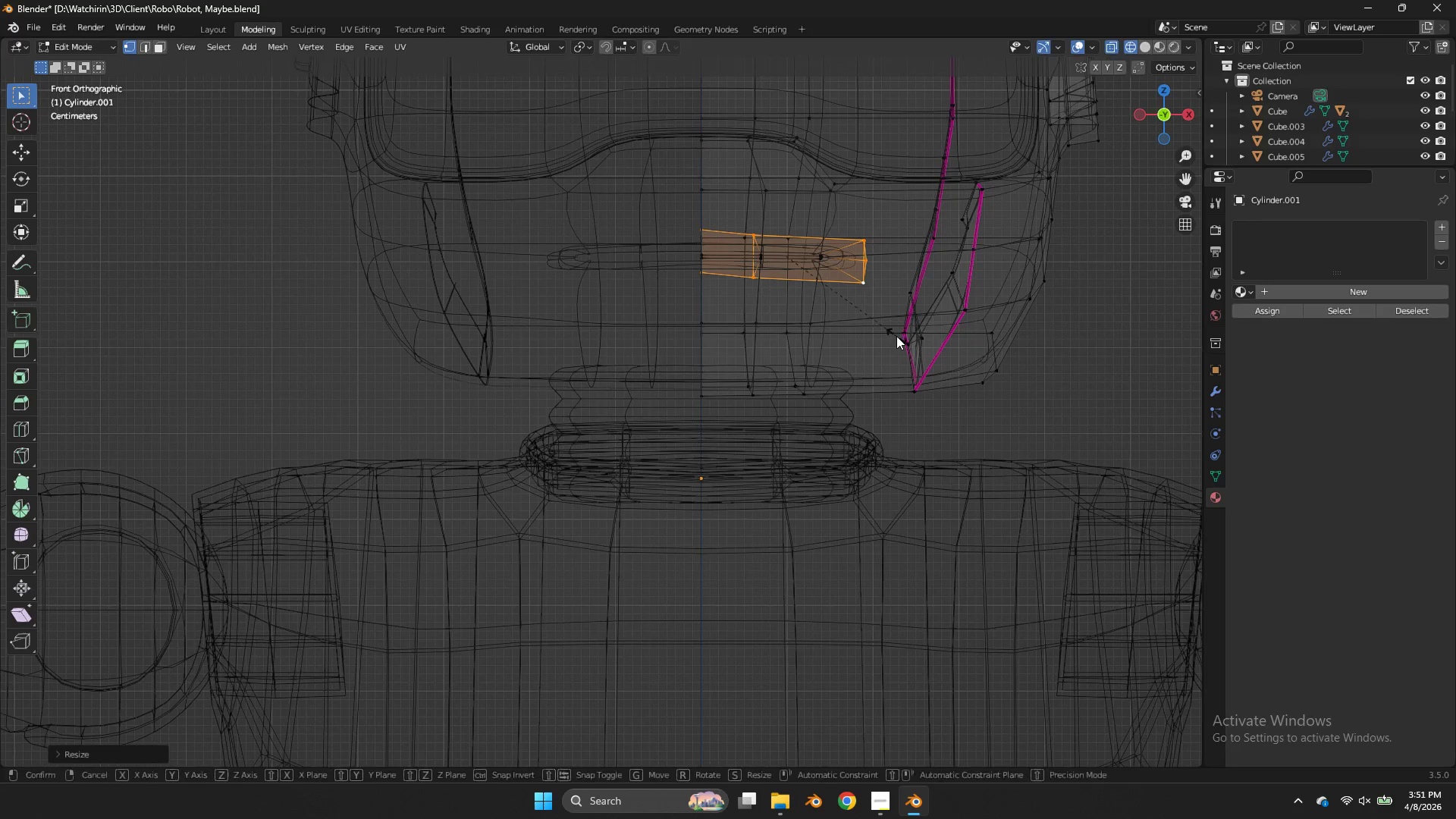 
left_click([998, 294])
 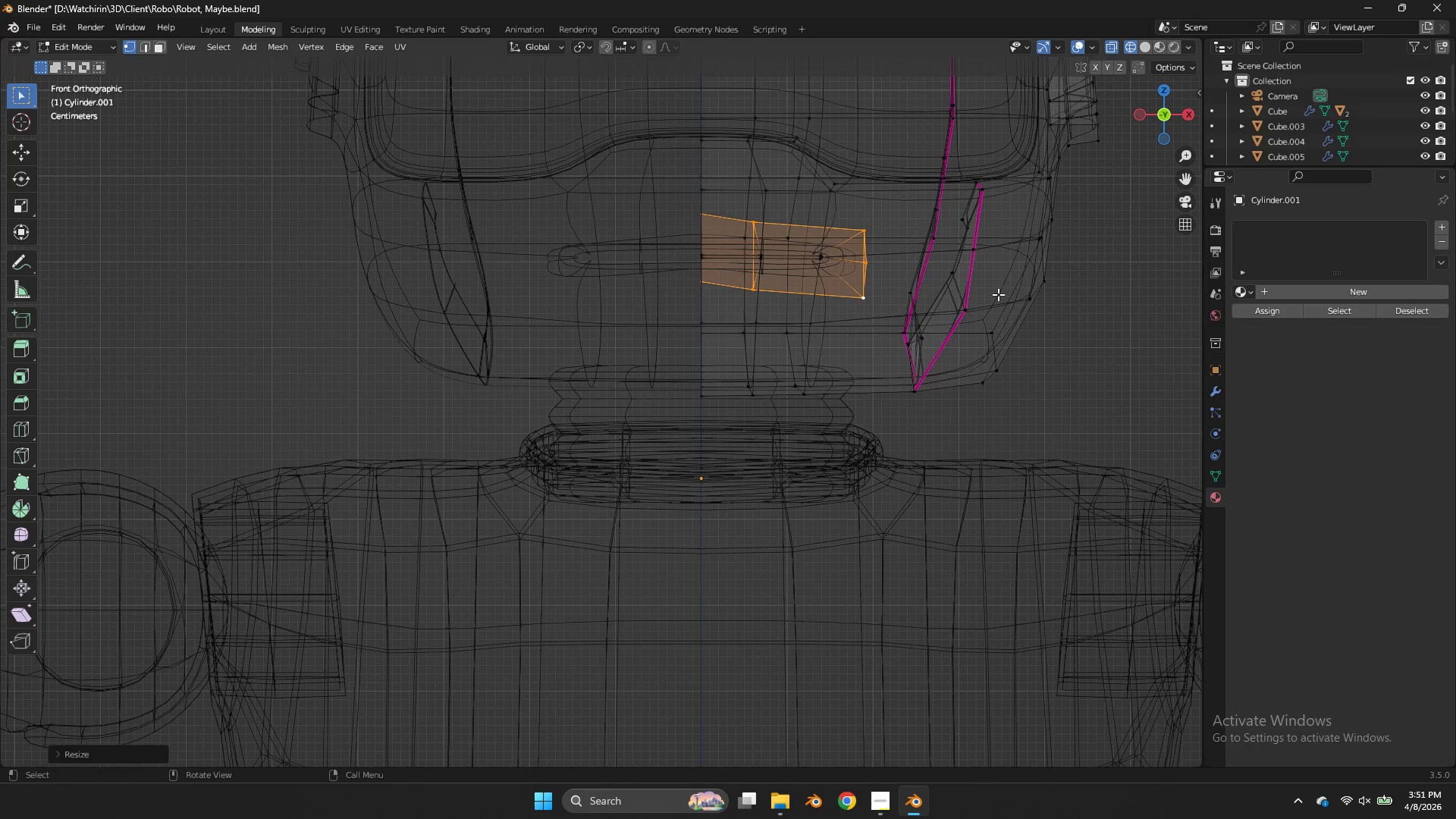 
type(gx)
 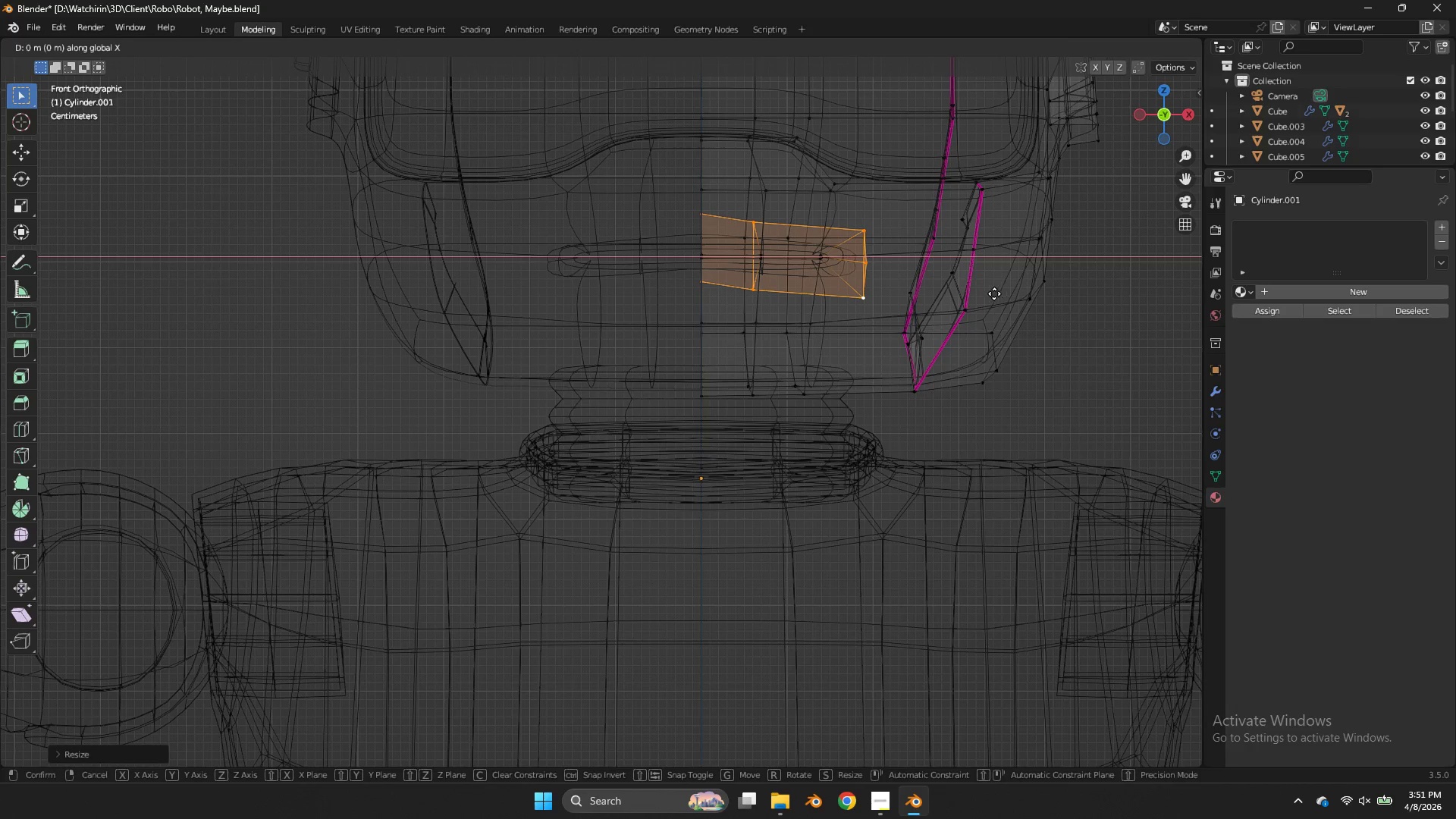 
hold_key(key=ShiftLeft, duration=0.75)
left_click([908, 290])
 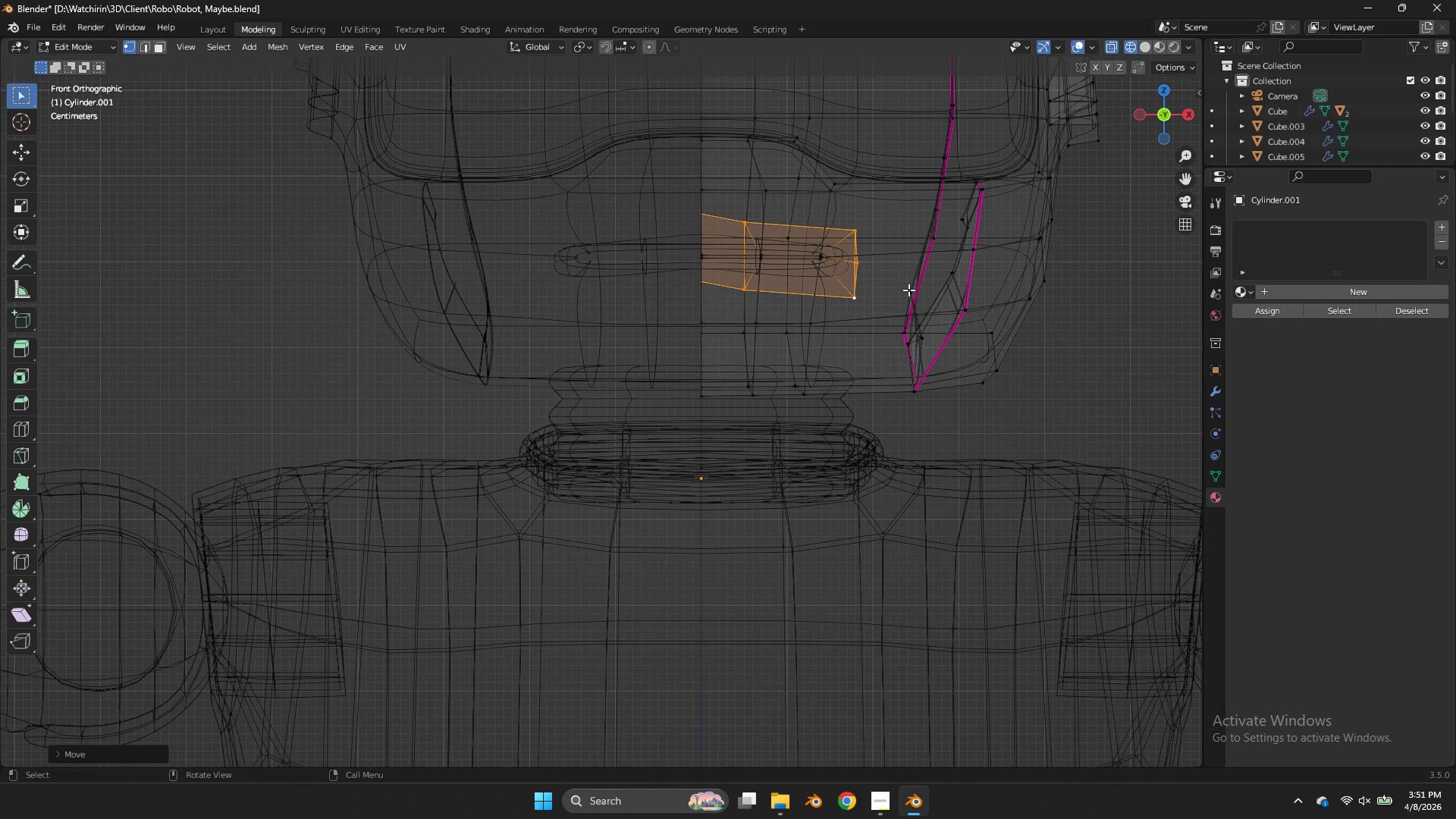 
key(R)
 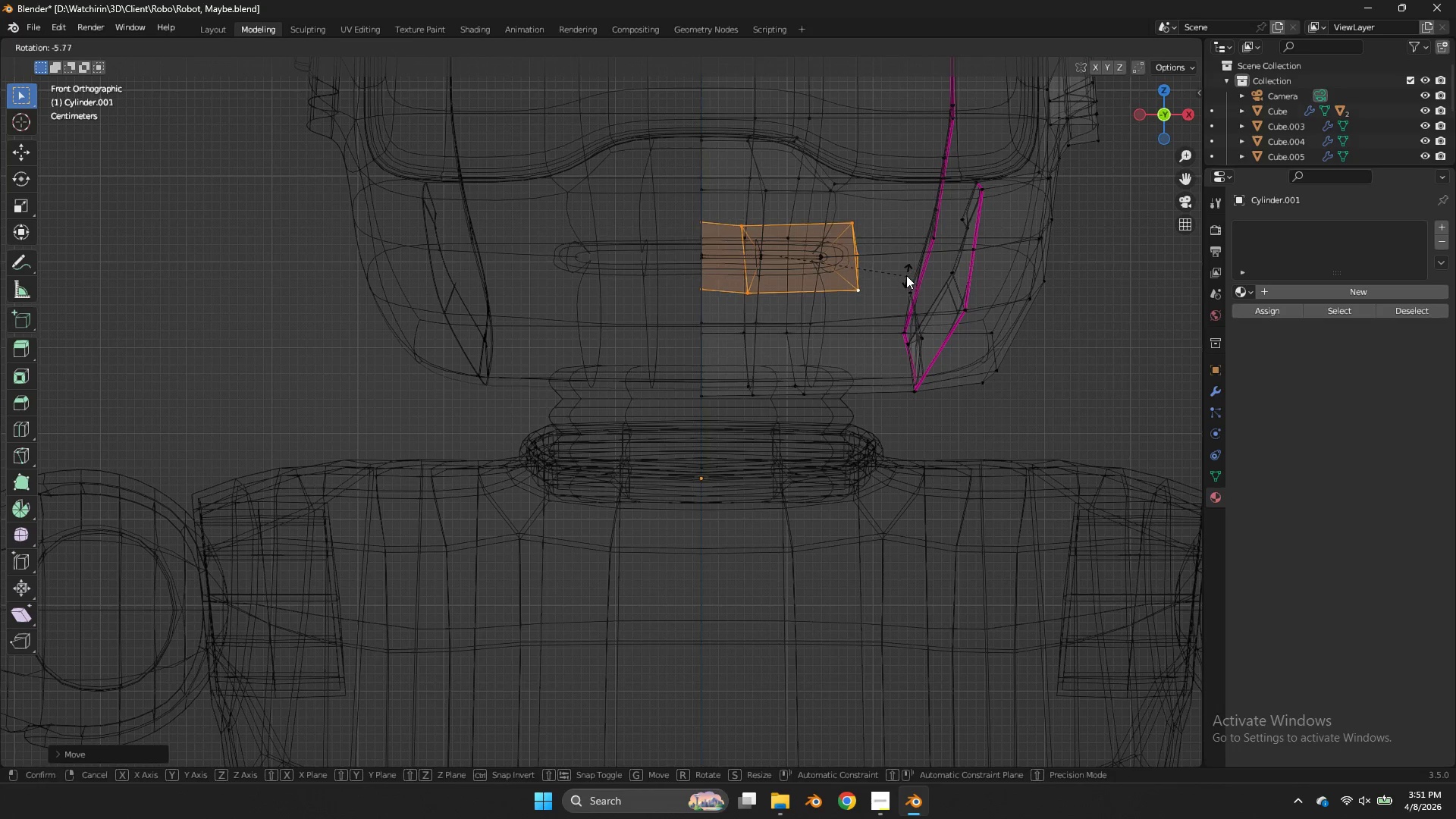 
left_click([906, 275])
 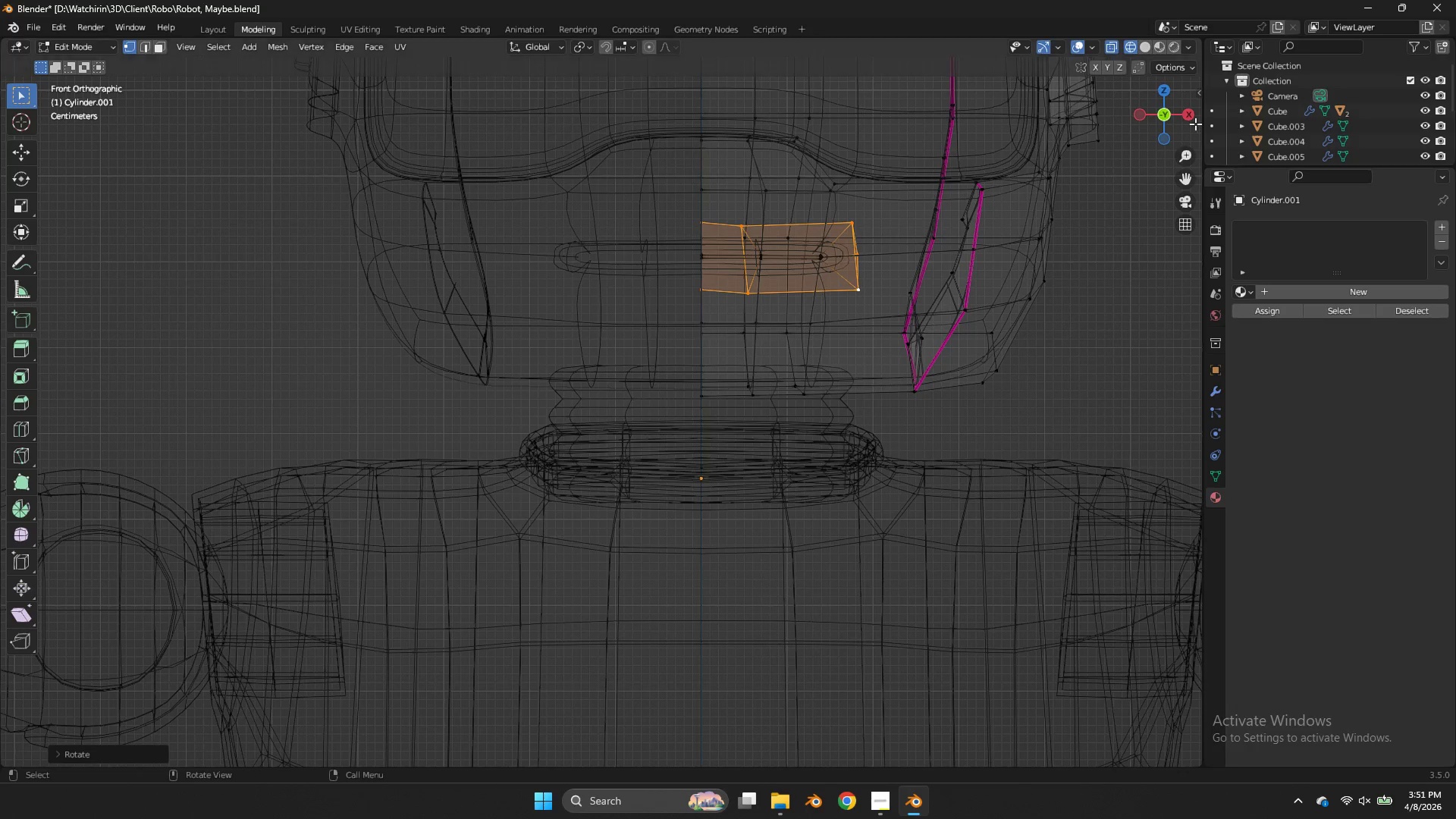 
left_click_drag(start_coordinate=[1171, 115], to_coordinate=[1159, 149])
 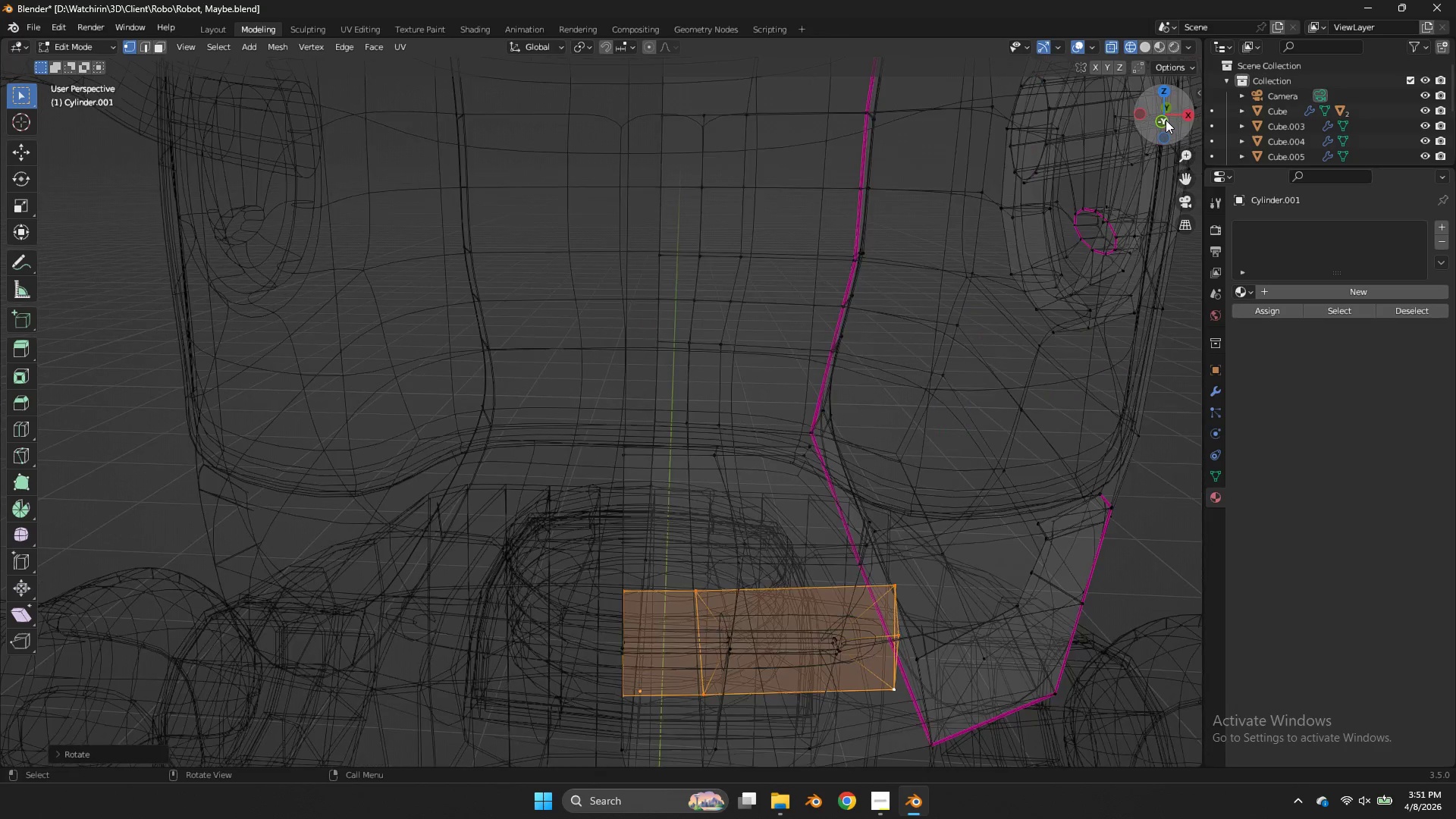 
left_click_drag(start_coordinate=[1166, 120], to_coordinate=[1159, 117])
 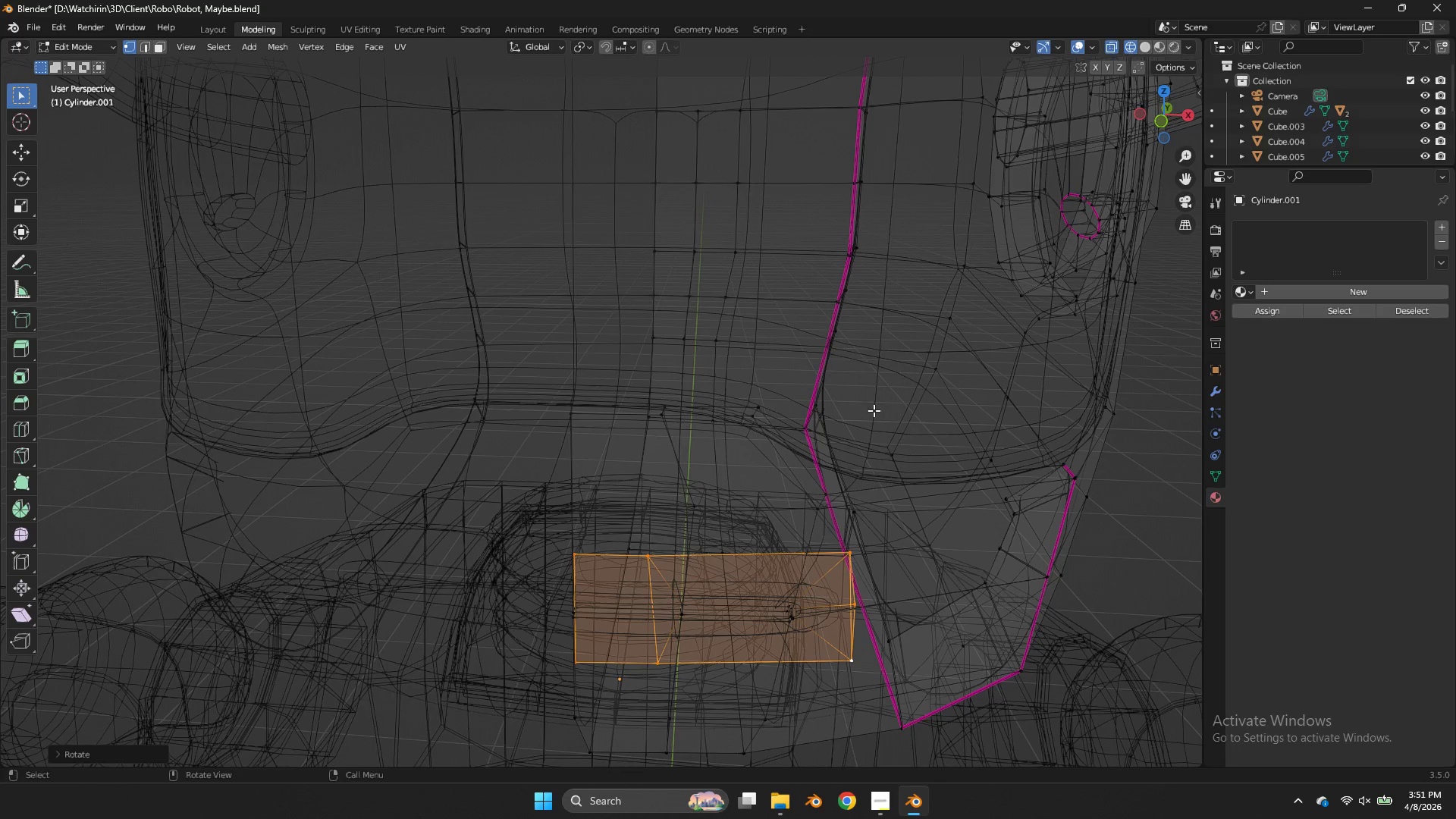 
scroll: coordinate [1166, 120], scroll_direction: down, amount: 3.0
 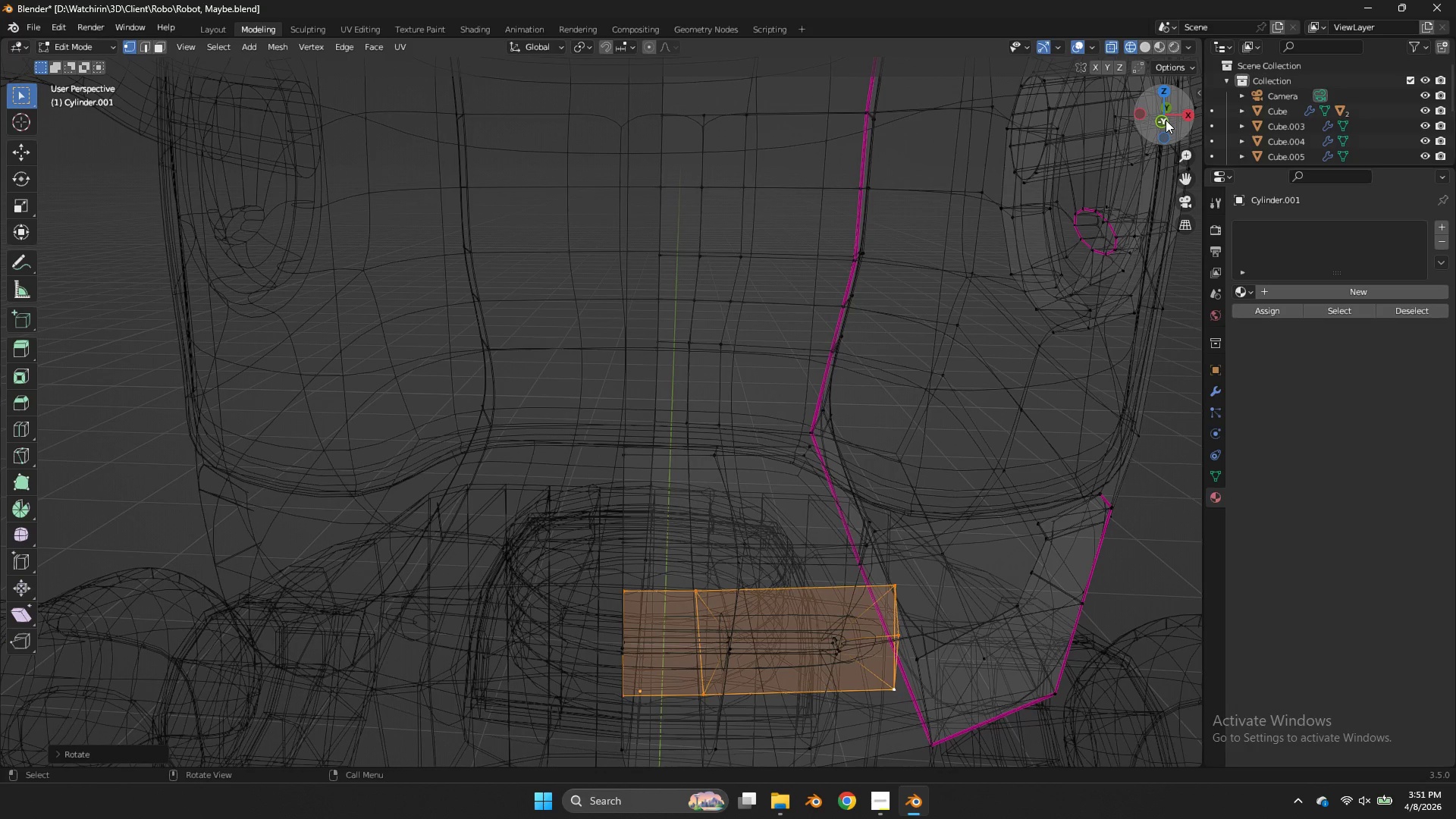 
type(zgy)
 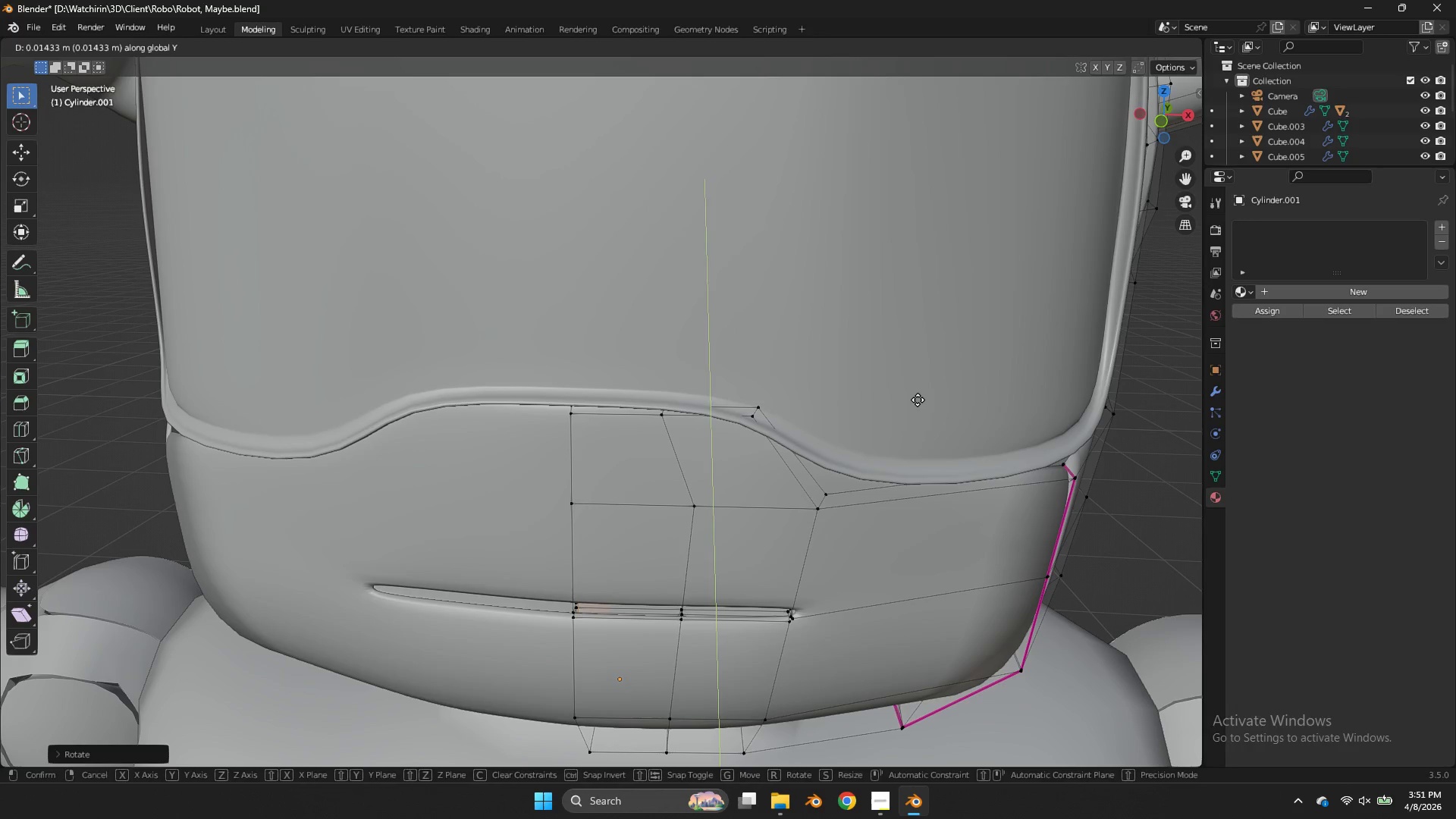 
hold_key(key=ShiftLeft, duration=0.45)
left_click([922, 374])
 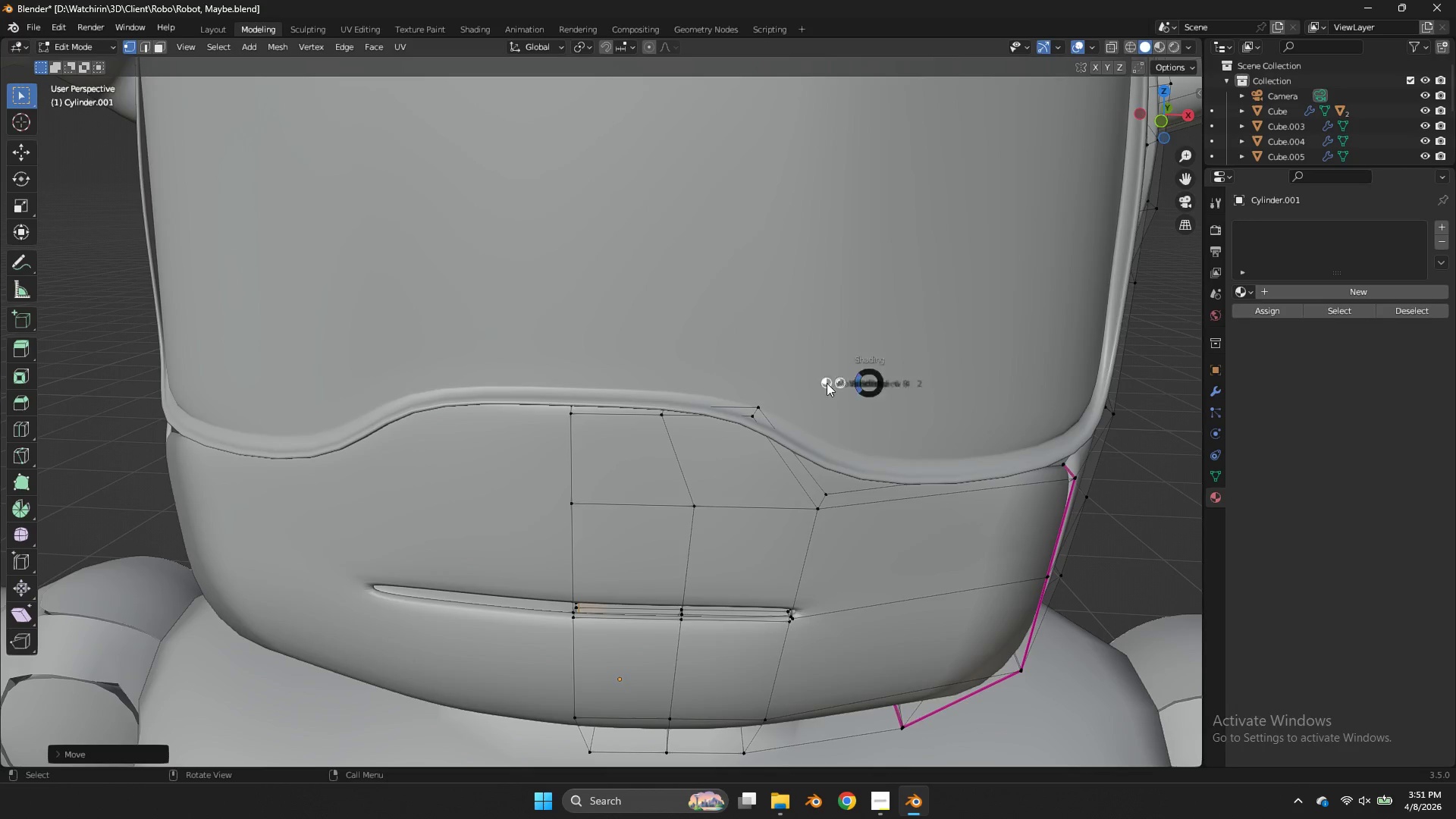 
type(zey)
 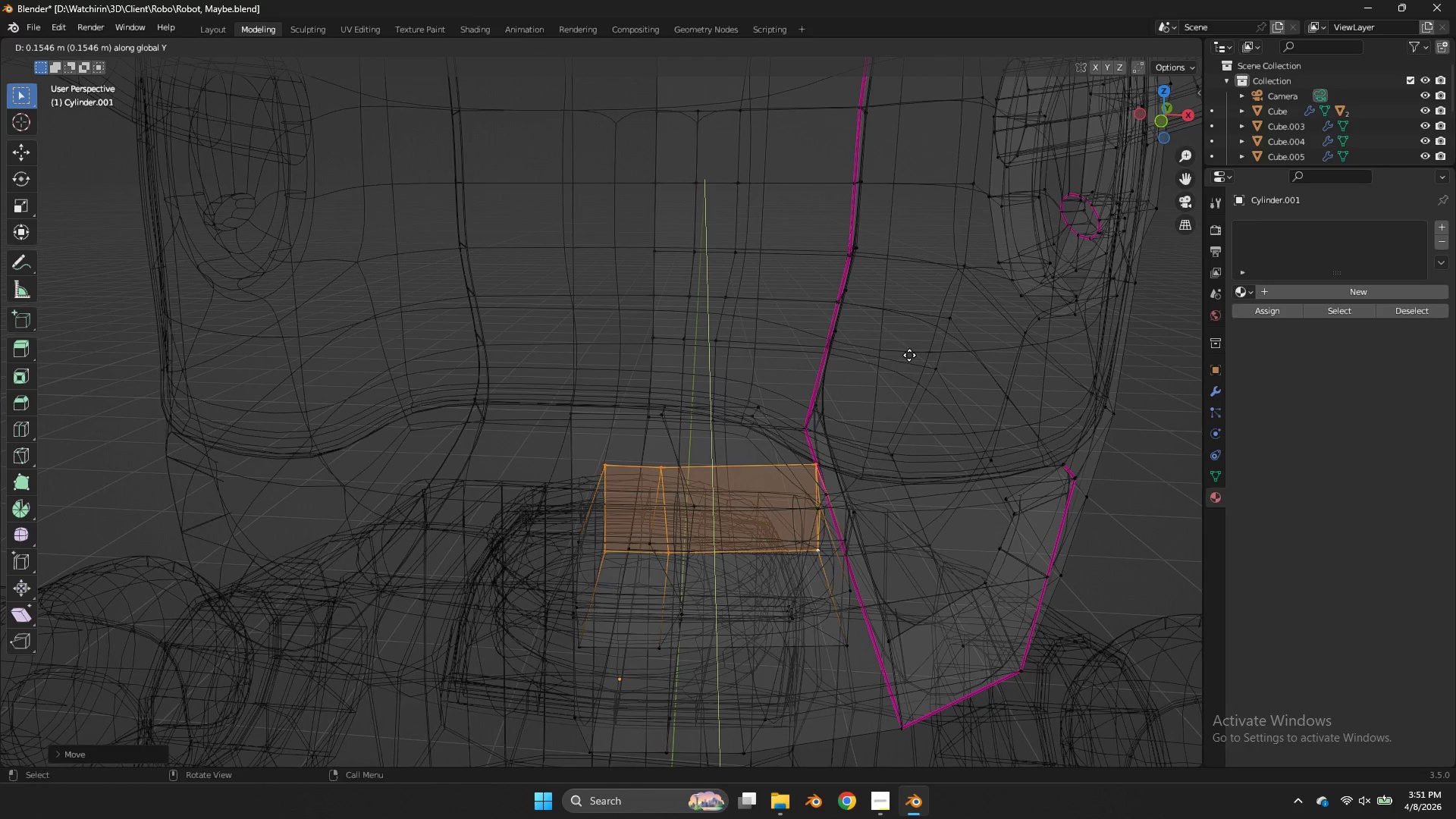 
left_click([909, 355])
 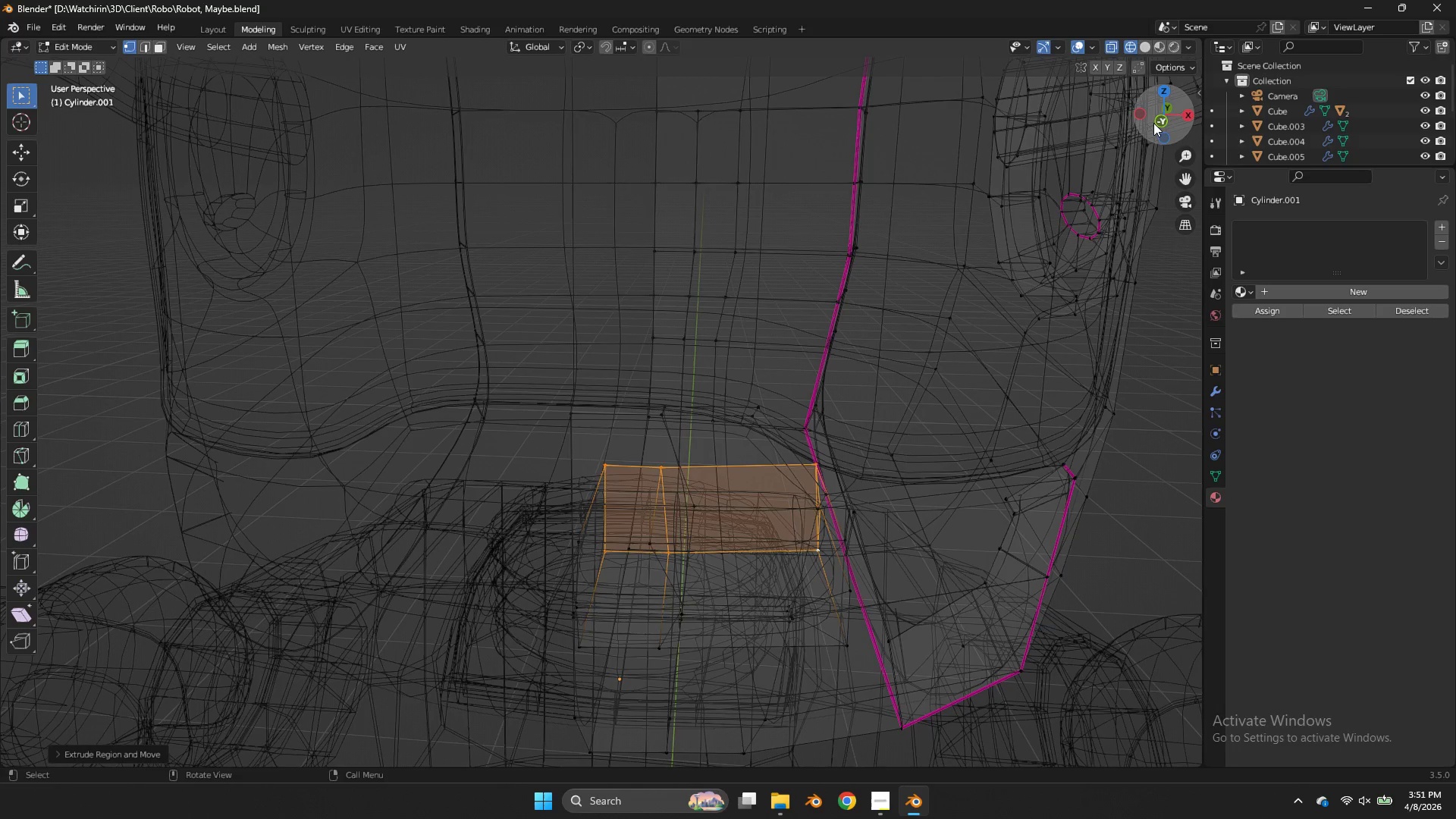 
left_click_drag(start_coordinate=[1161, 117], to_coordinate=[1169, 123])
 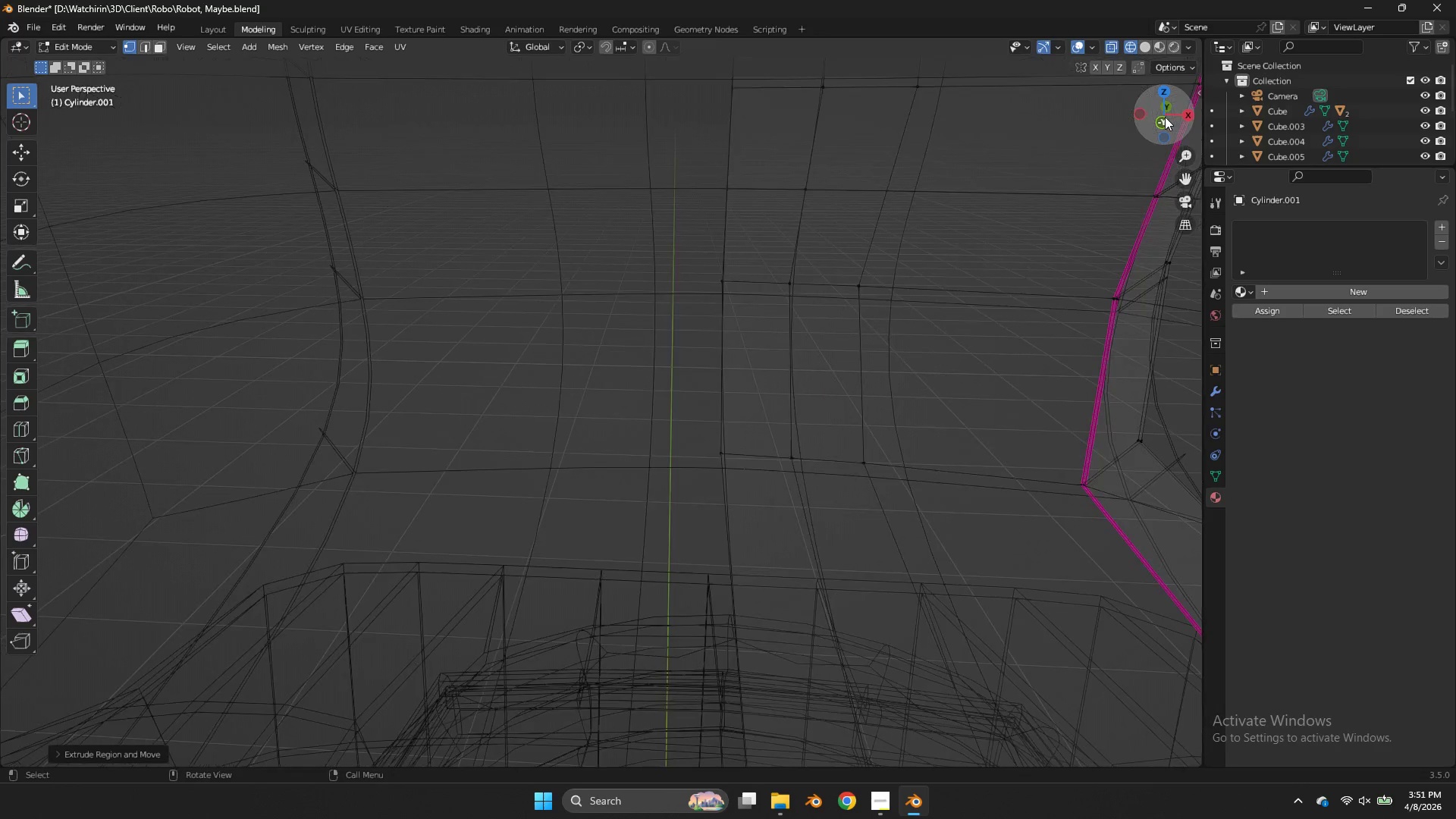 
left_click_drag(start_coordinate=[1165, 117], to_coordinate=[82, 99])
 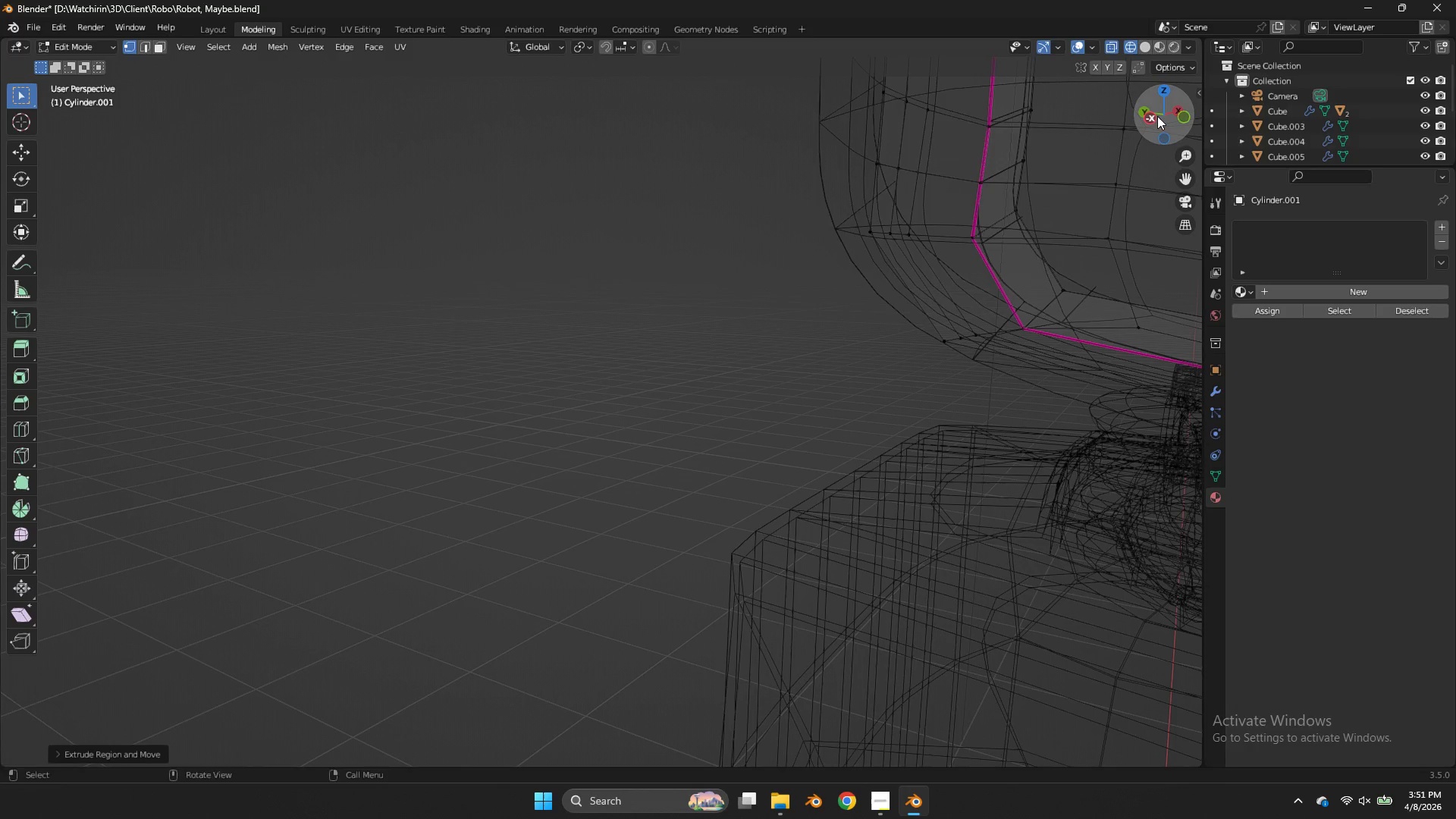 
scroll: coordinate [1165, 117], scroll_direction: up, amount: 3.0
 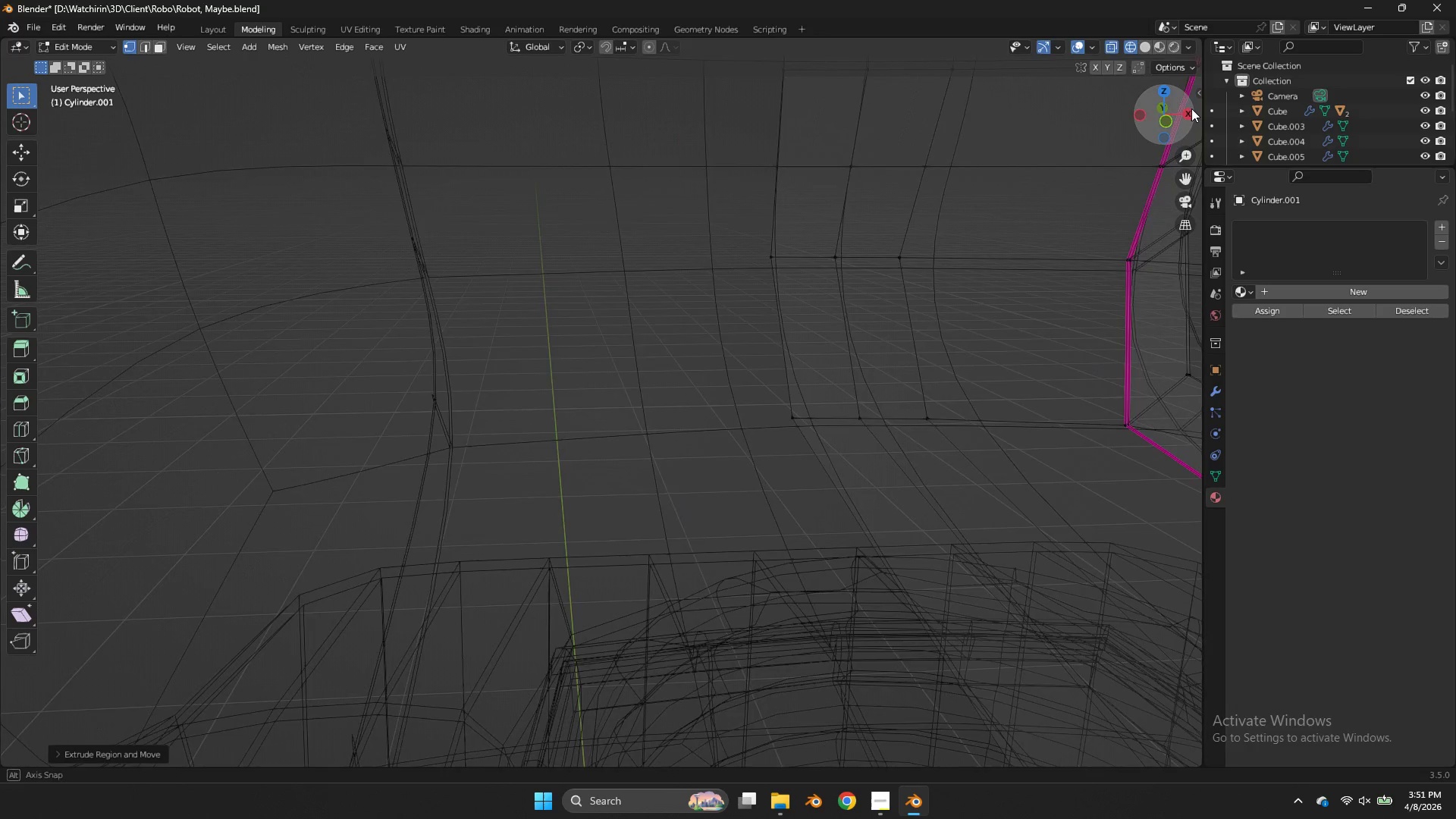 
left_click_drag(start_coordinate=[1157, 116], to_coordinate=[68, 125])
 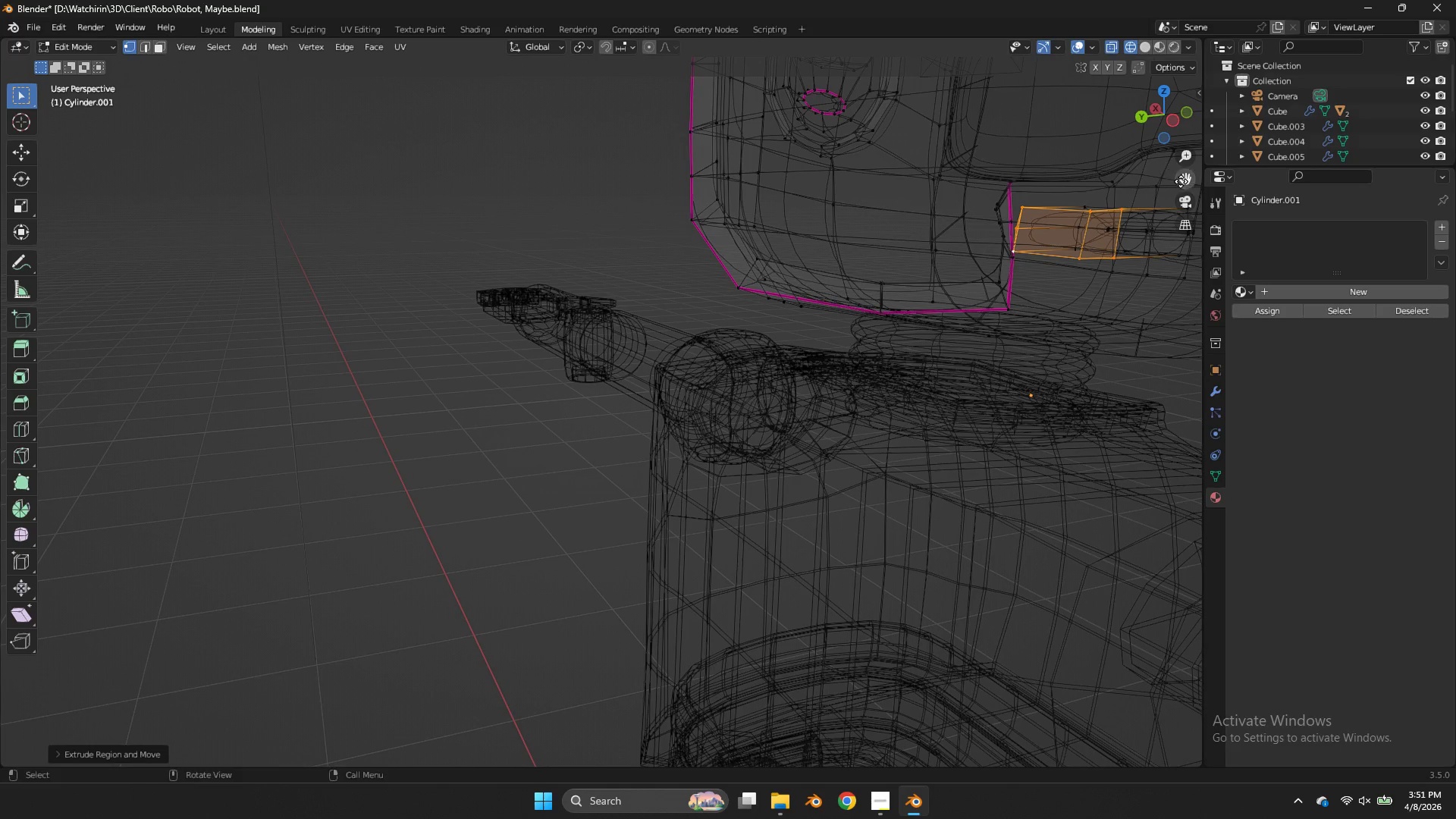 
left_click_drag(start_coordinate=[1181, 181], to_coordinate=[583, 520])
 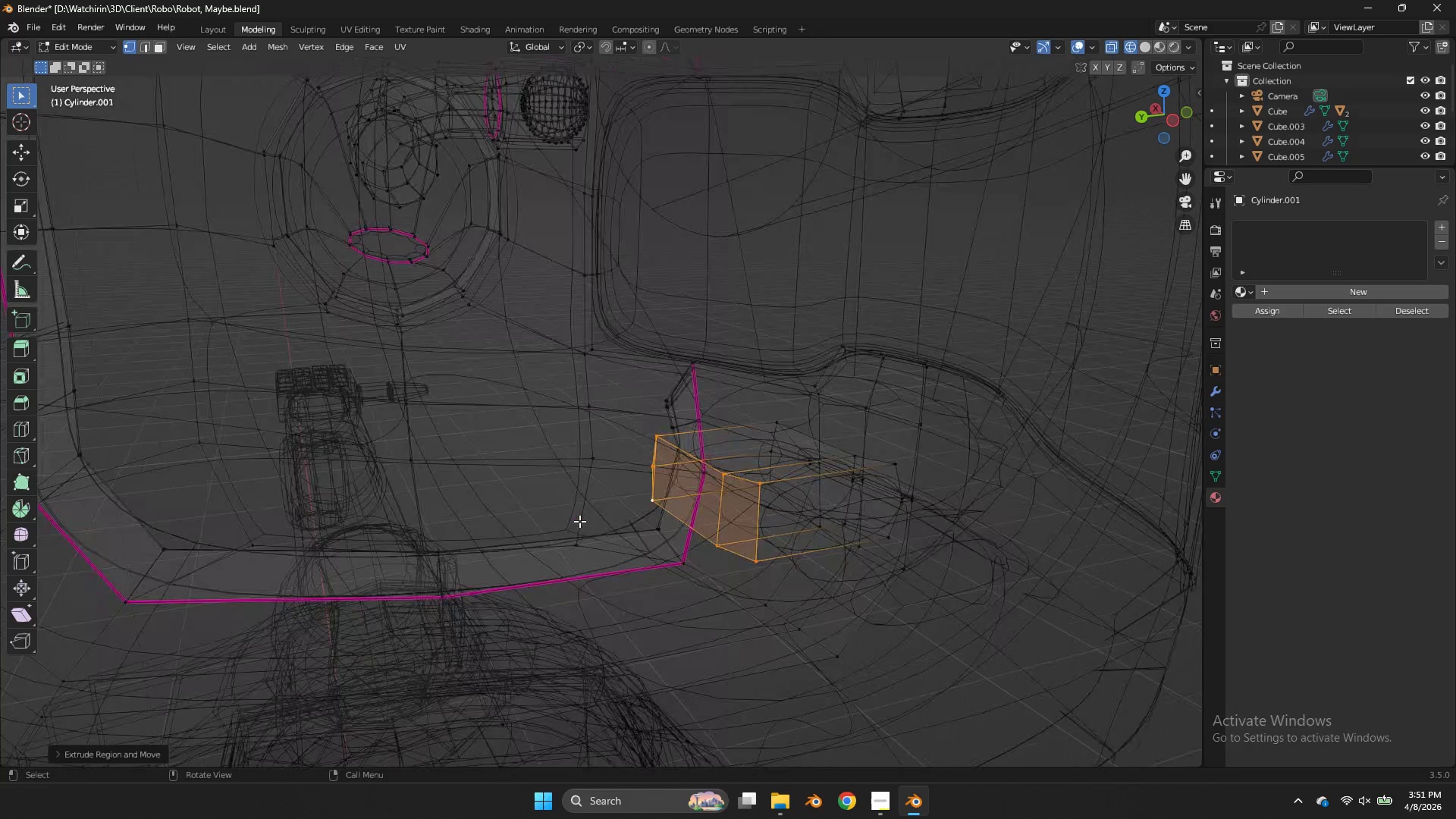 
scroll: coordinate [579, 521], scroll_direction: up, amount: 12.0
 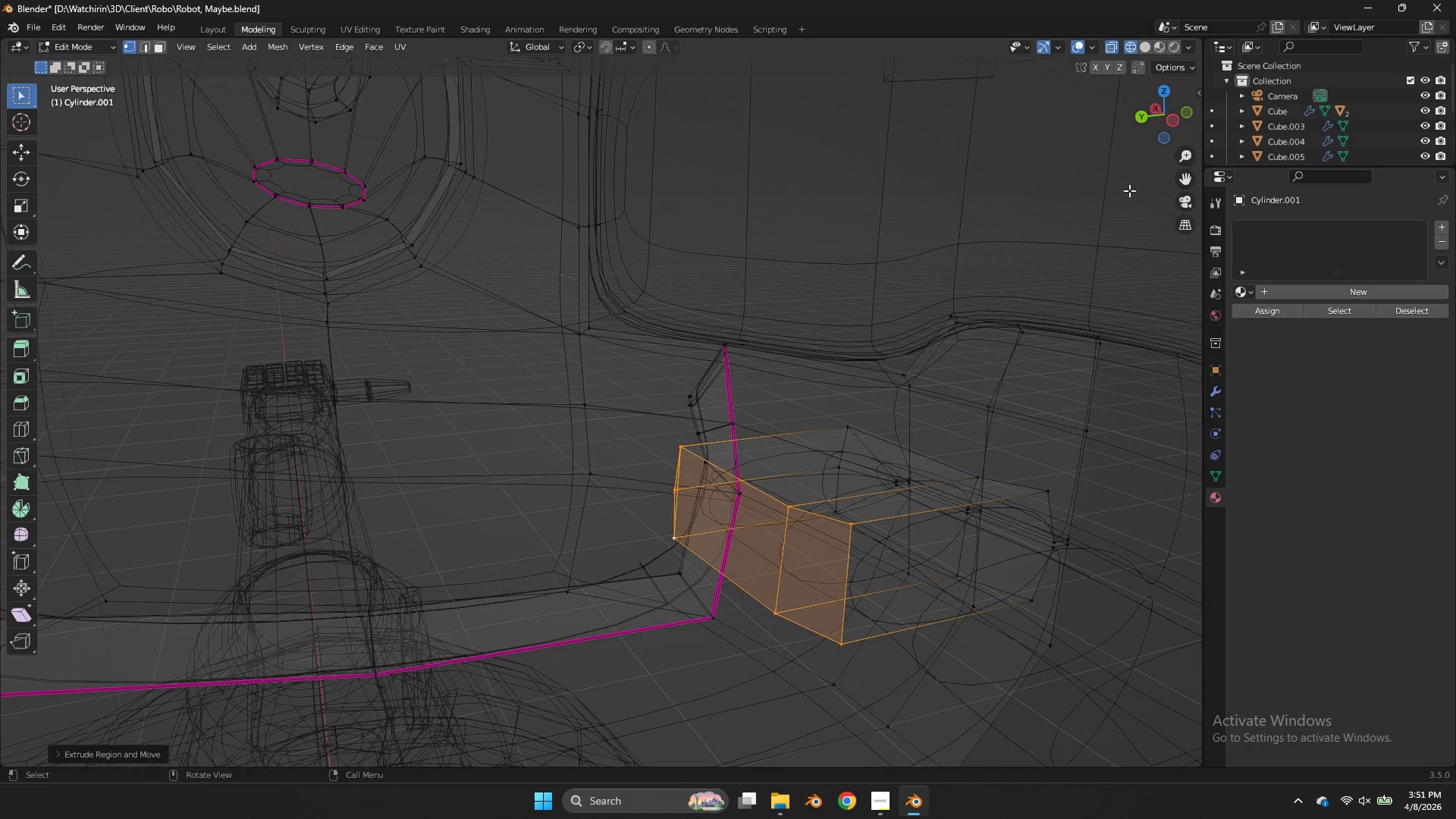 
type(zgy)
 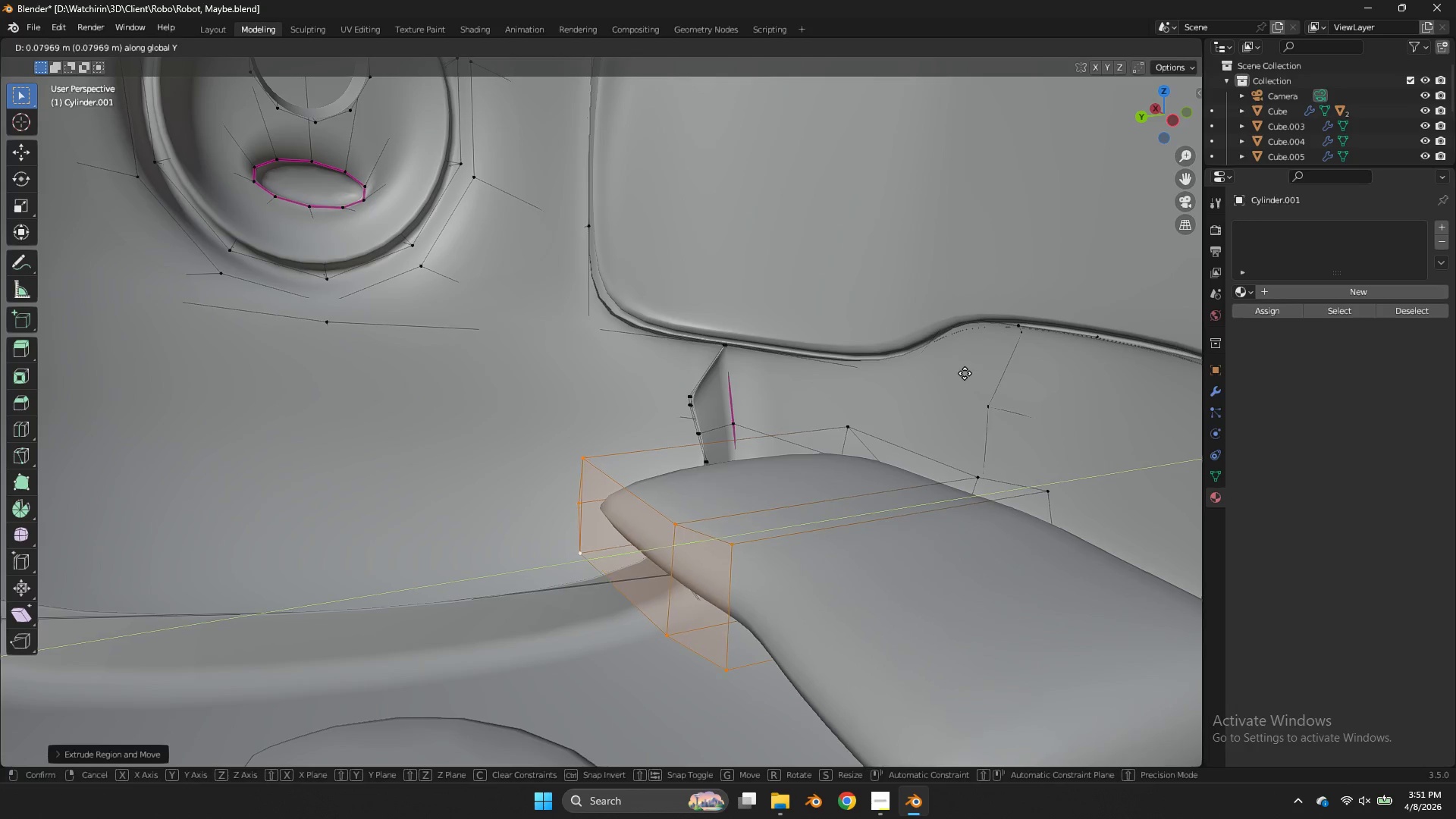 
left_click([965, 373])
 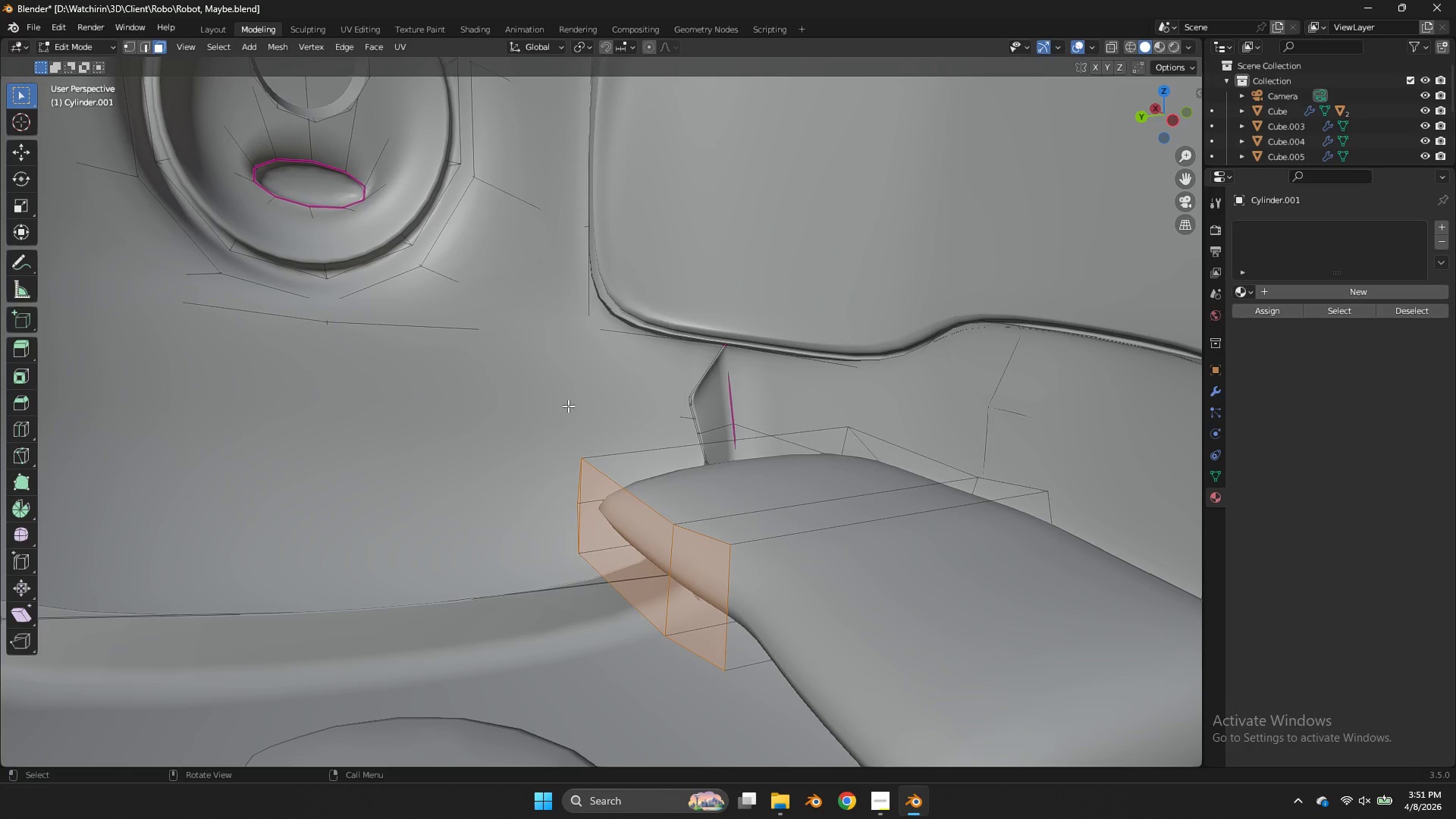 
left_click([670, 565])
 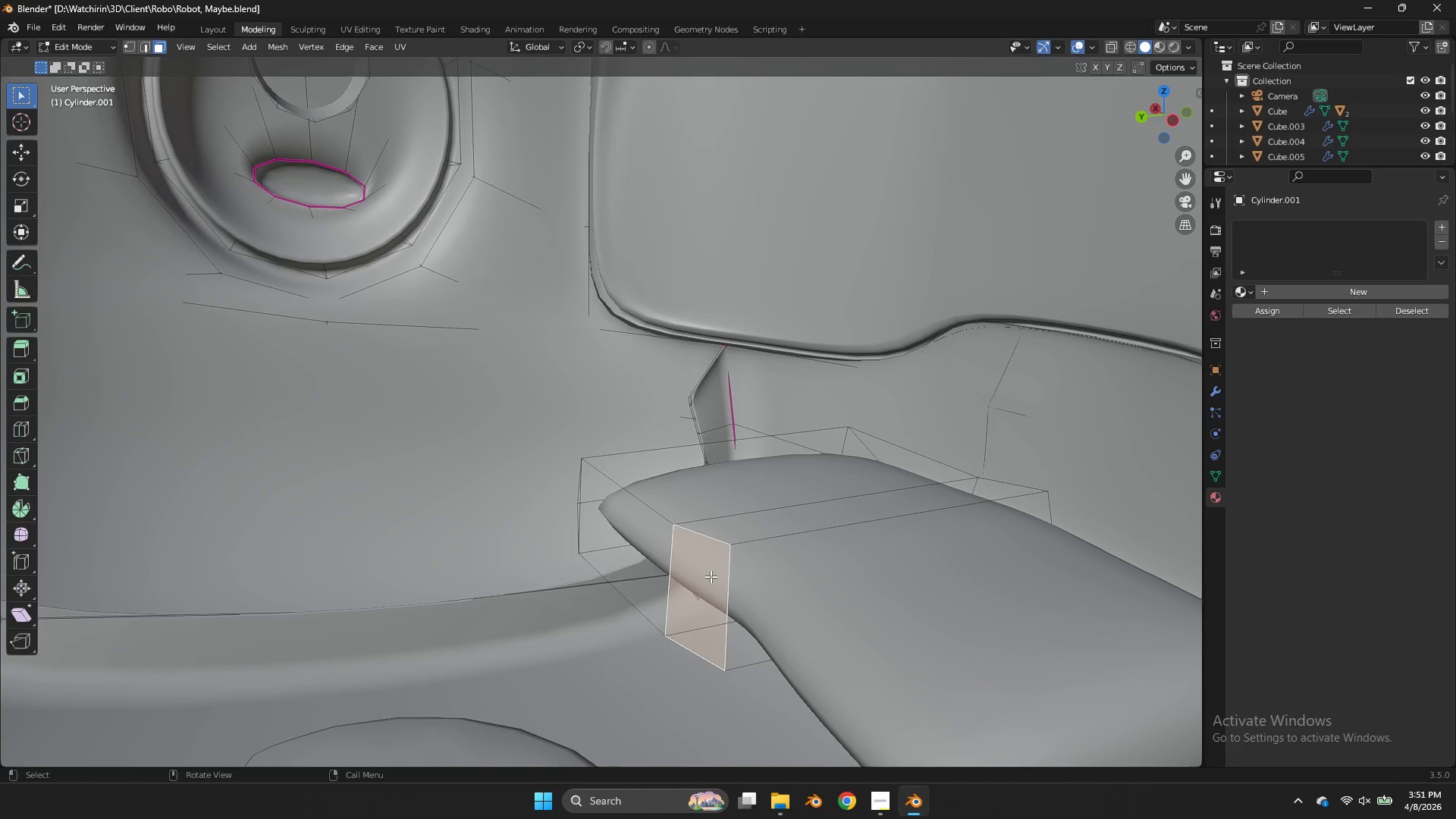 
type(gy)
 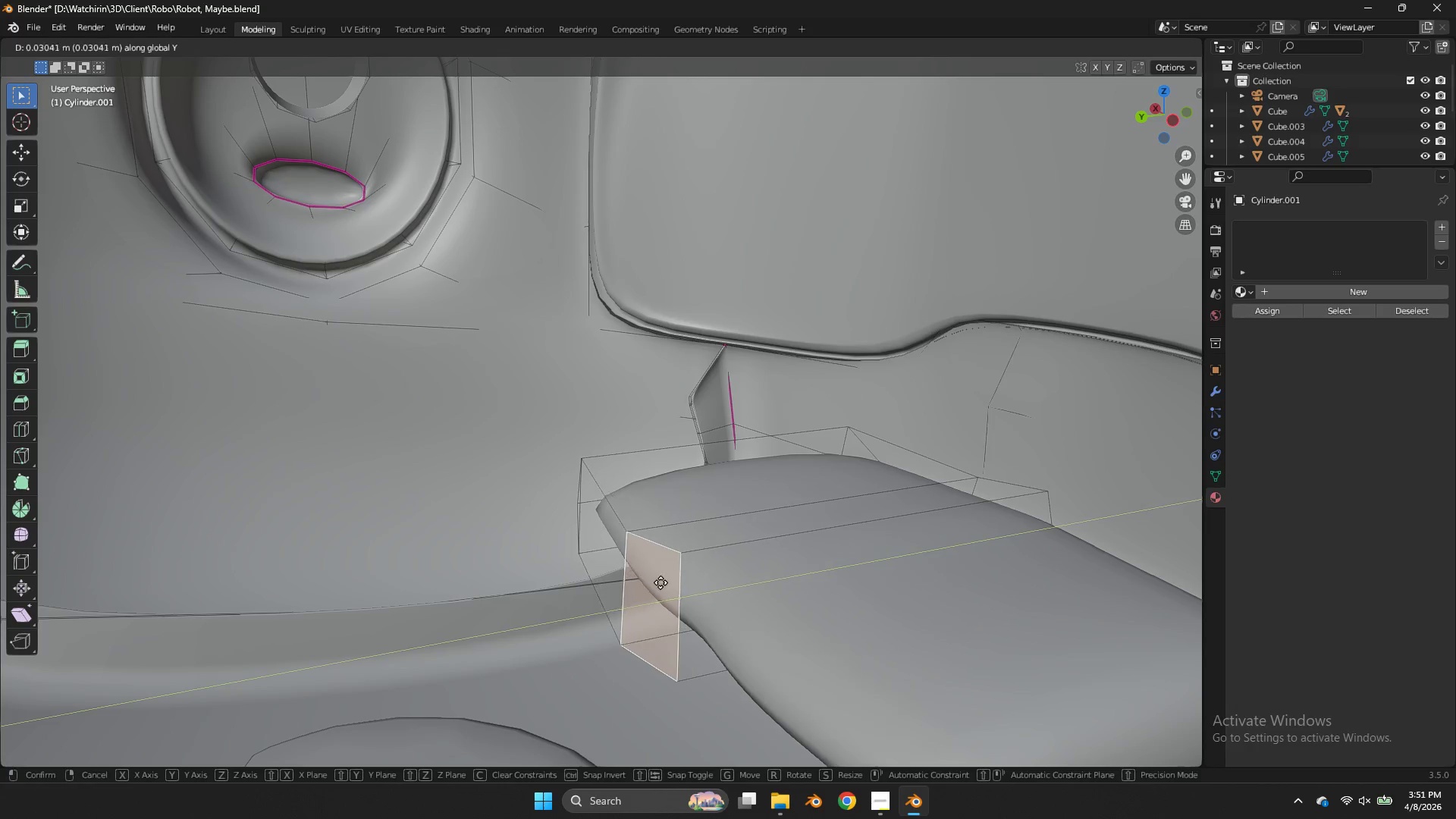 
left_click([661, 582])
 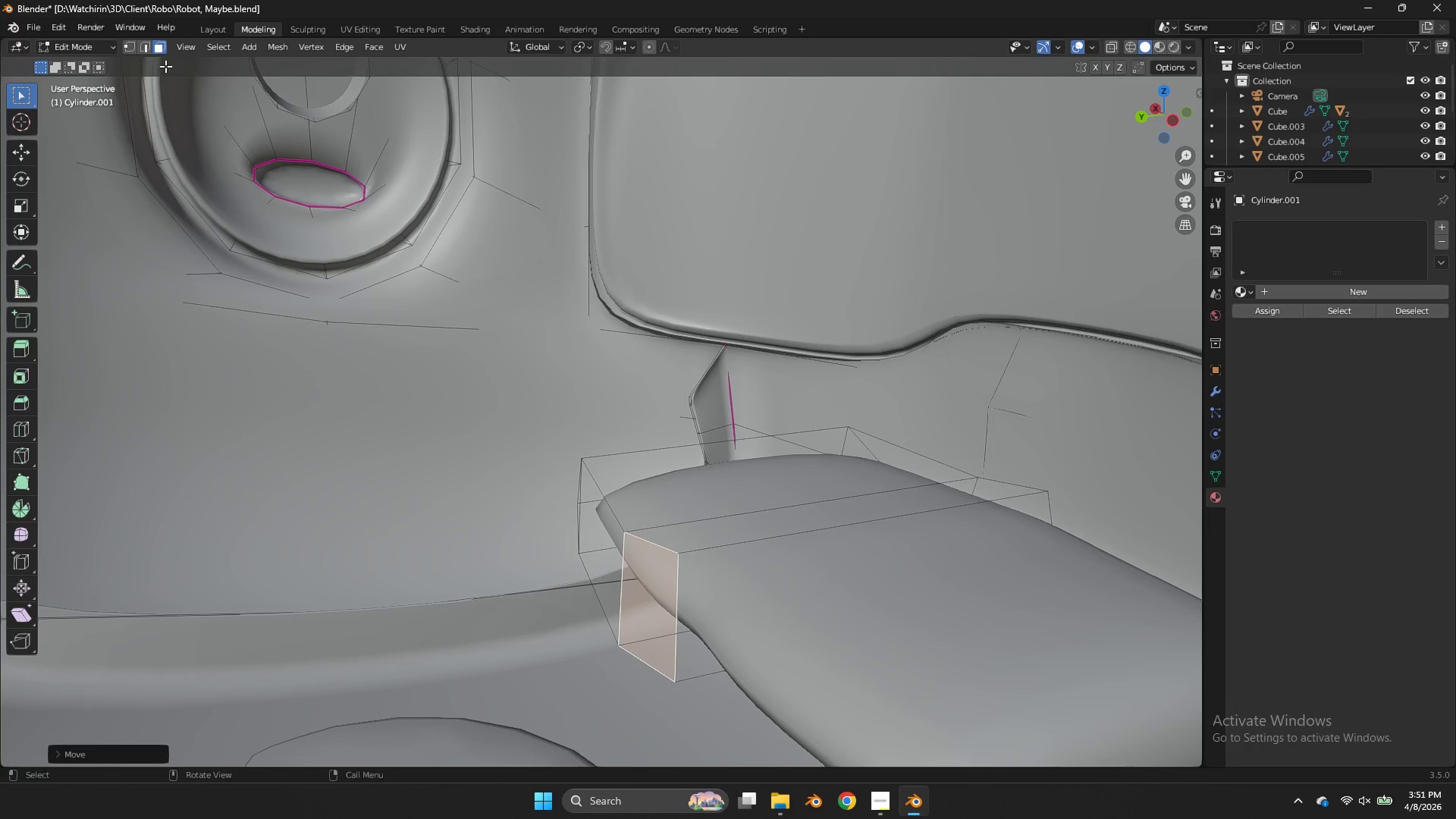 
left_click([144, 49])
 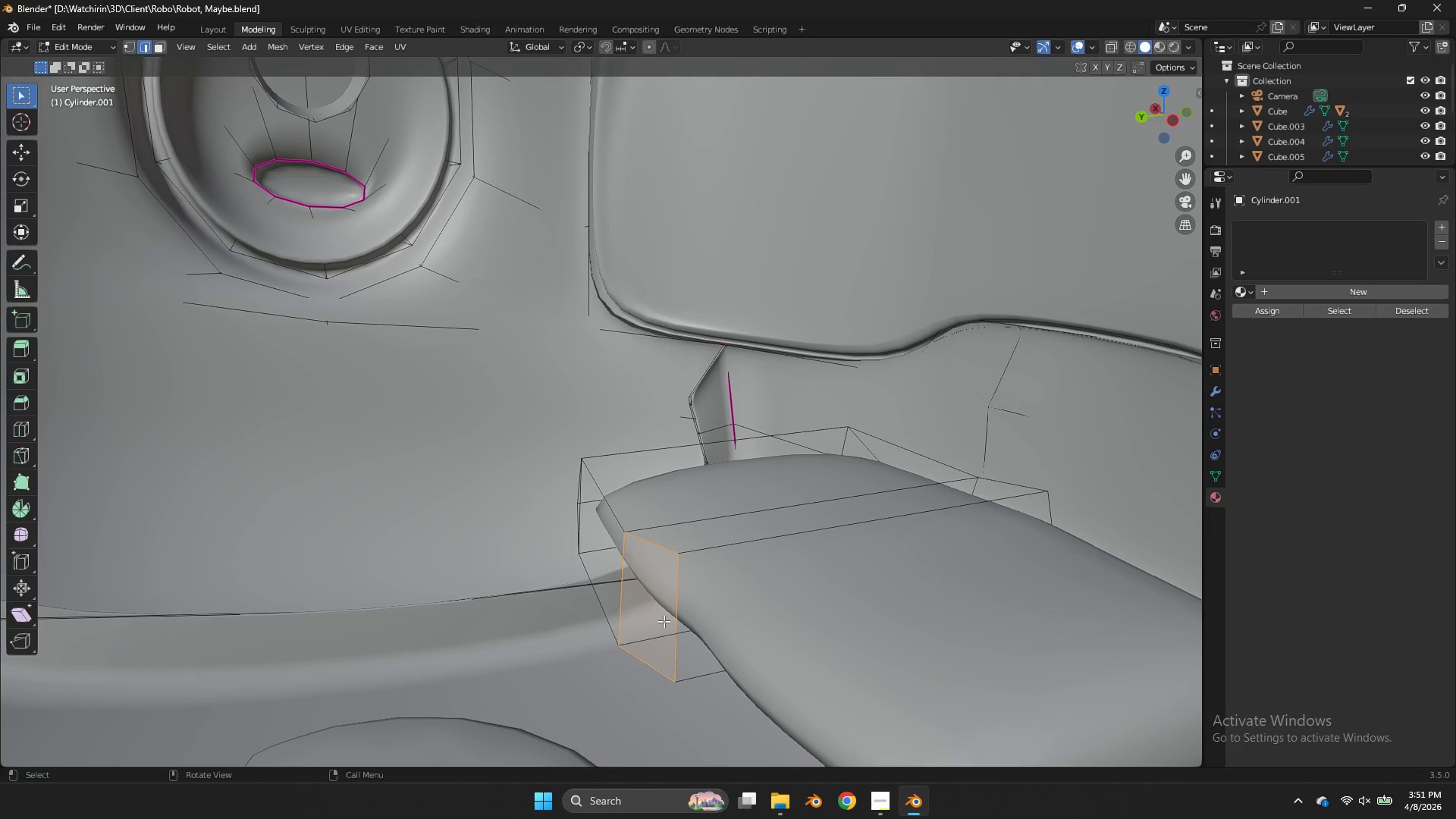 
left_click([672, 623])
 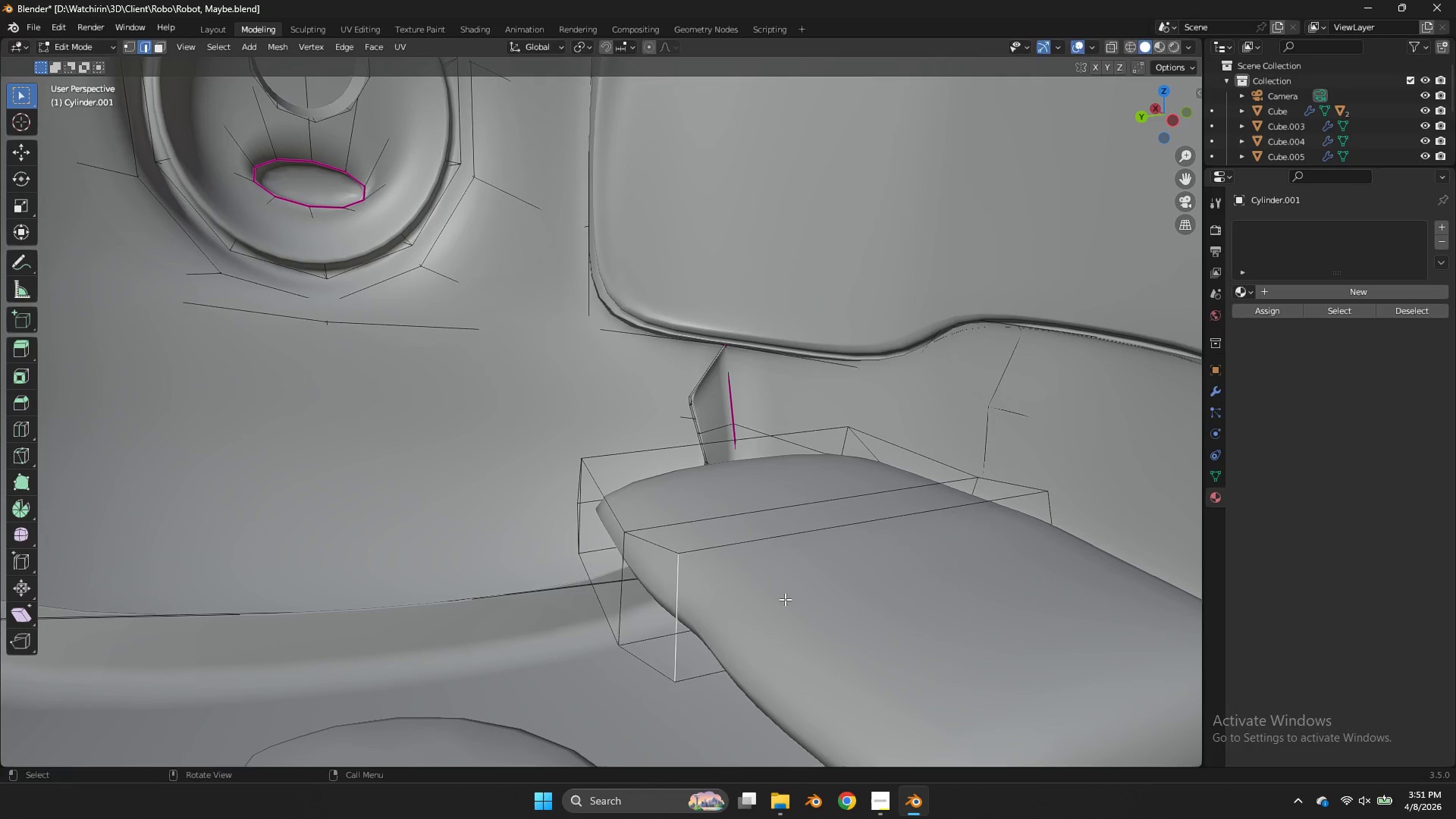 
type(gy)
 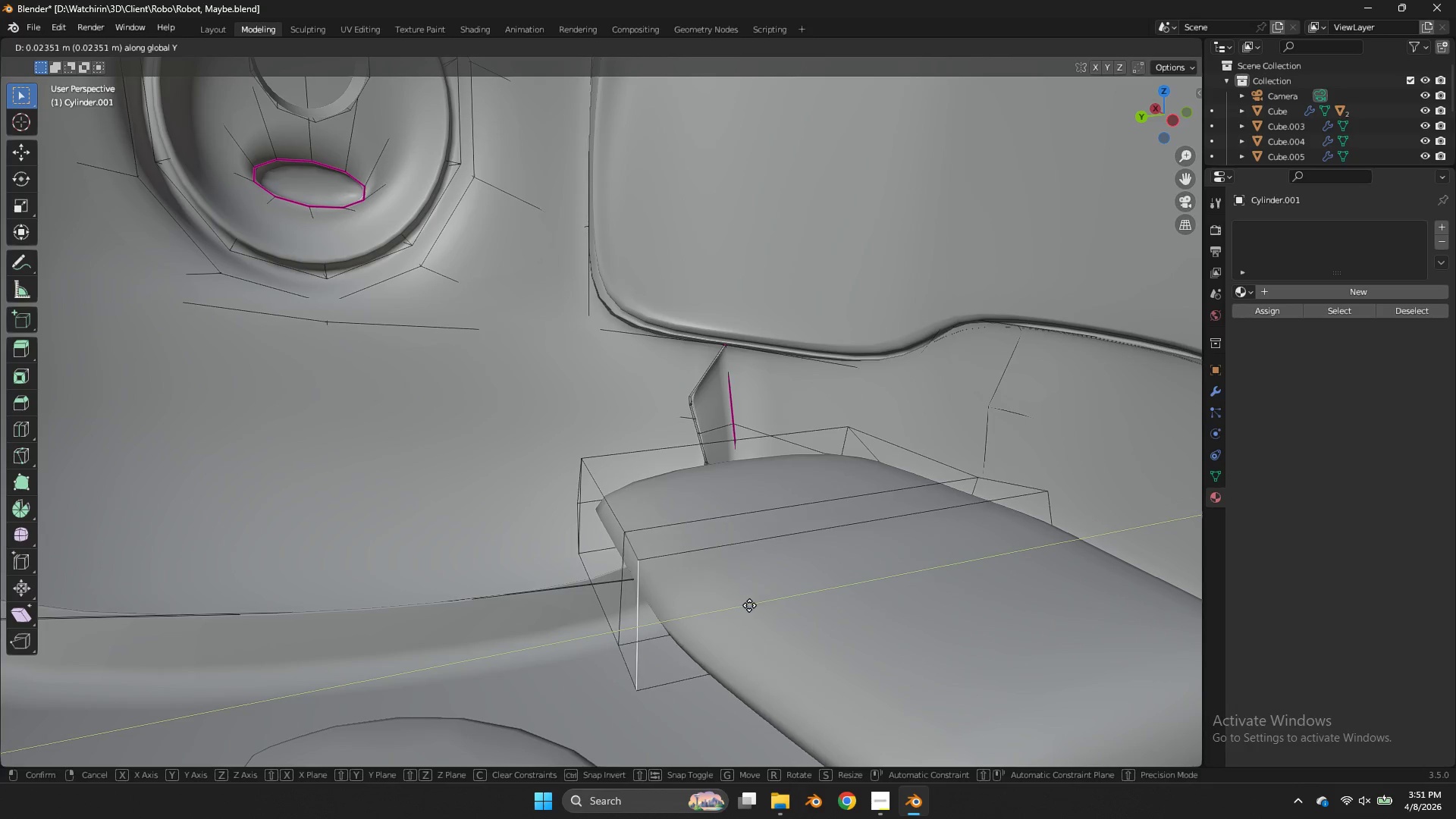 
left_click([749, 605])
 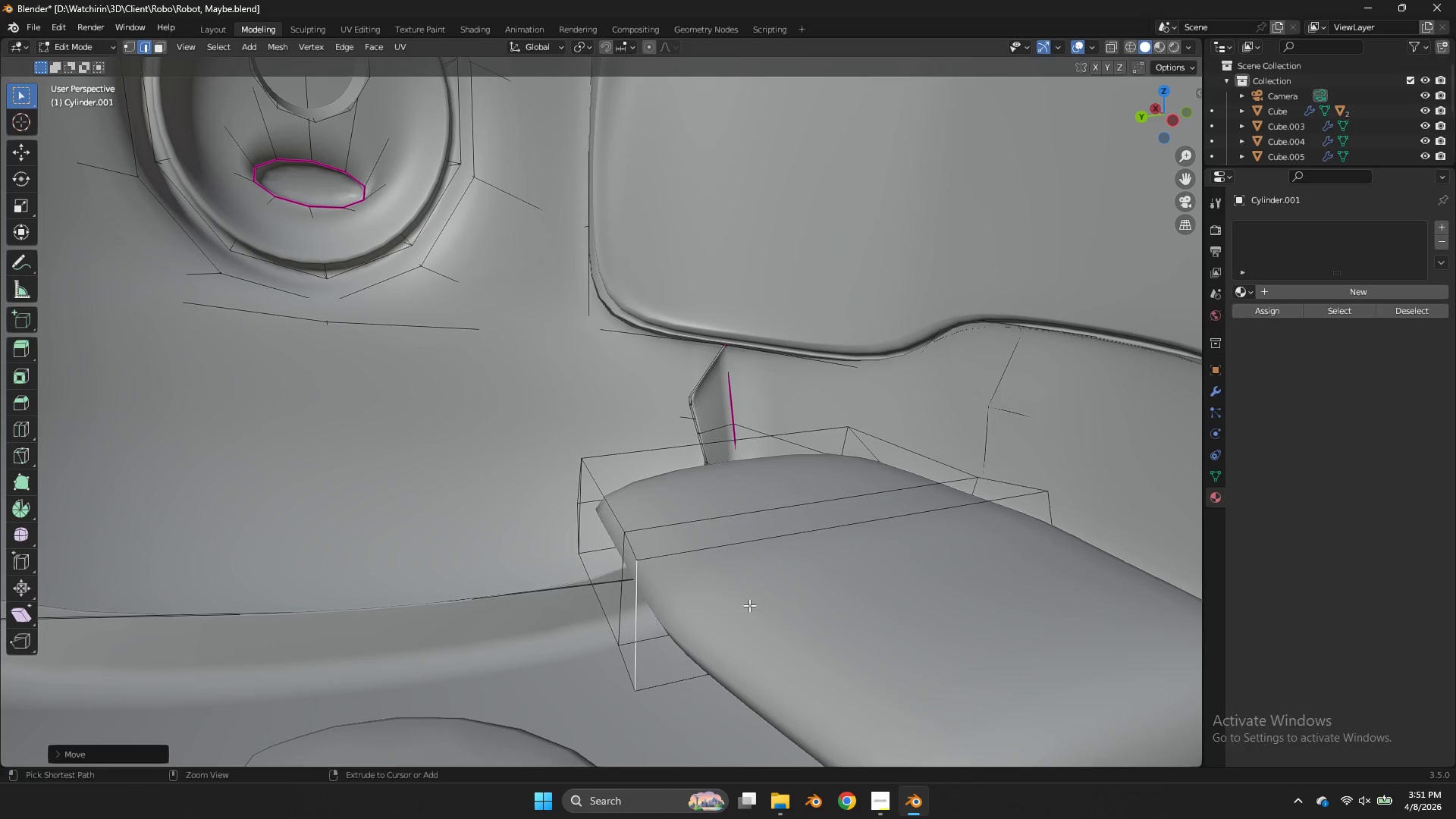 
key(Control+ControlLeft)
 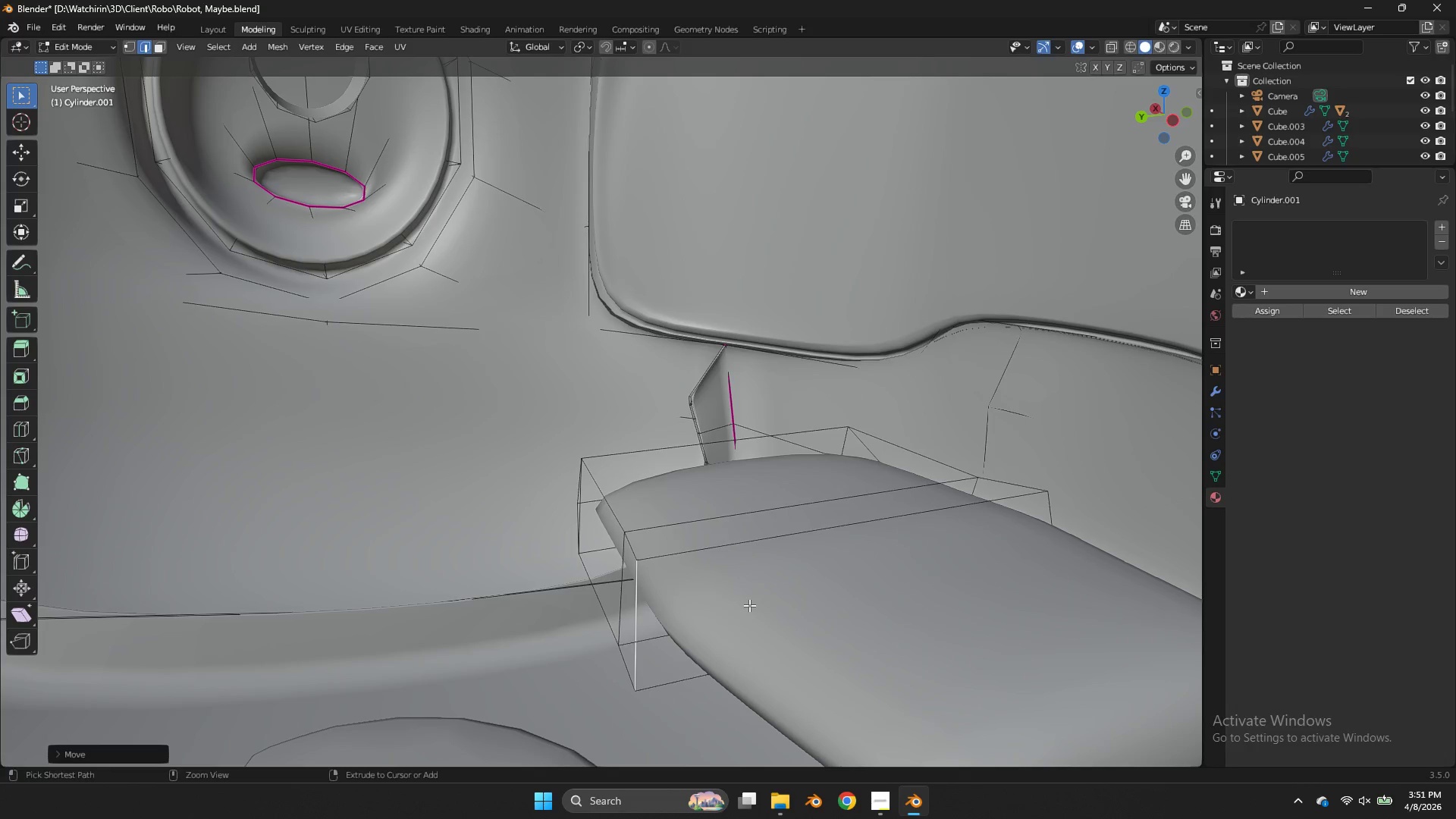 
key(Control+S)
 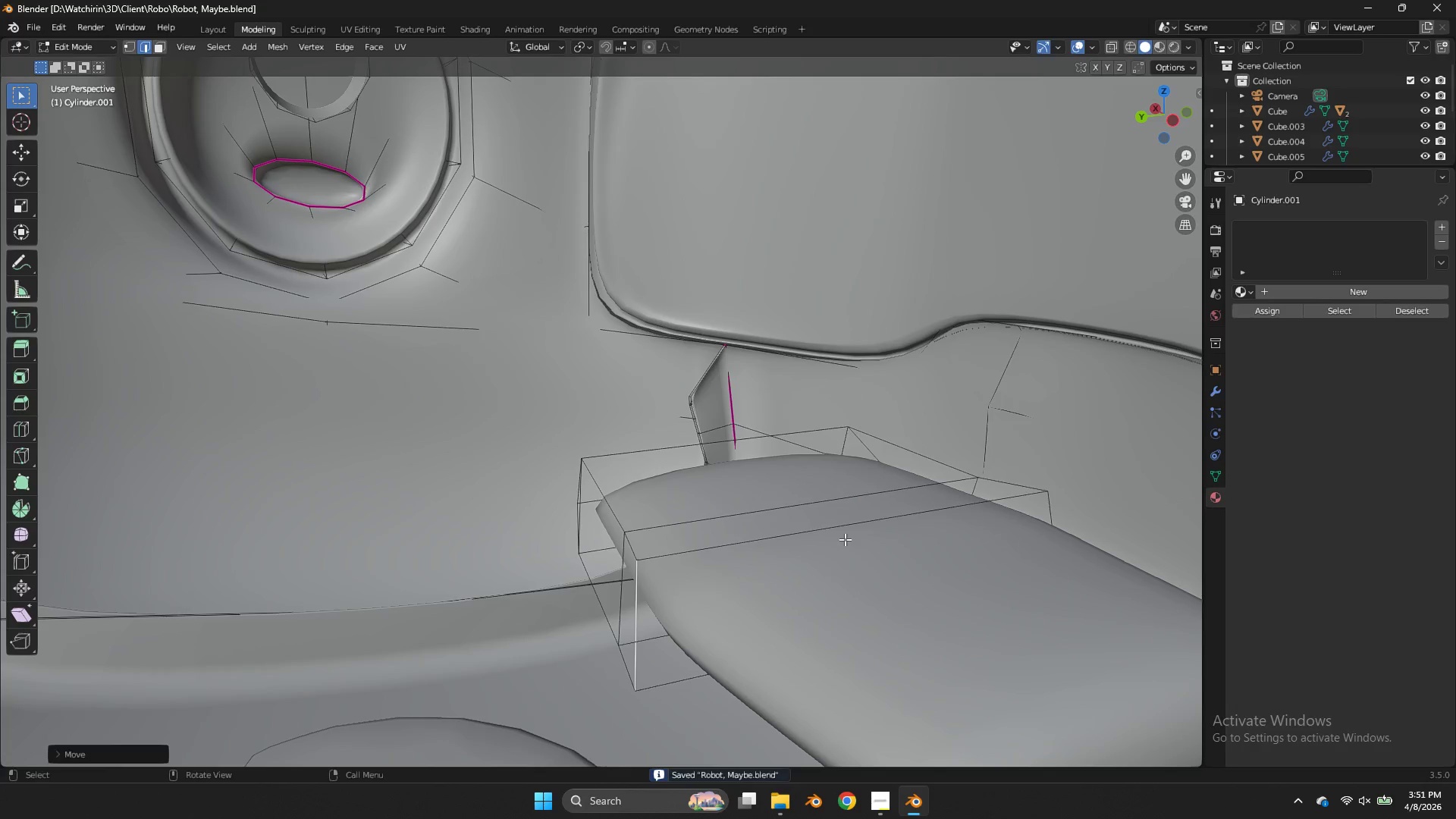 
key(Tab)
 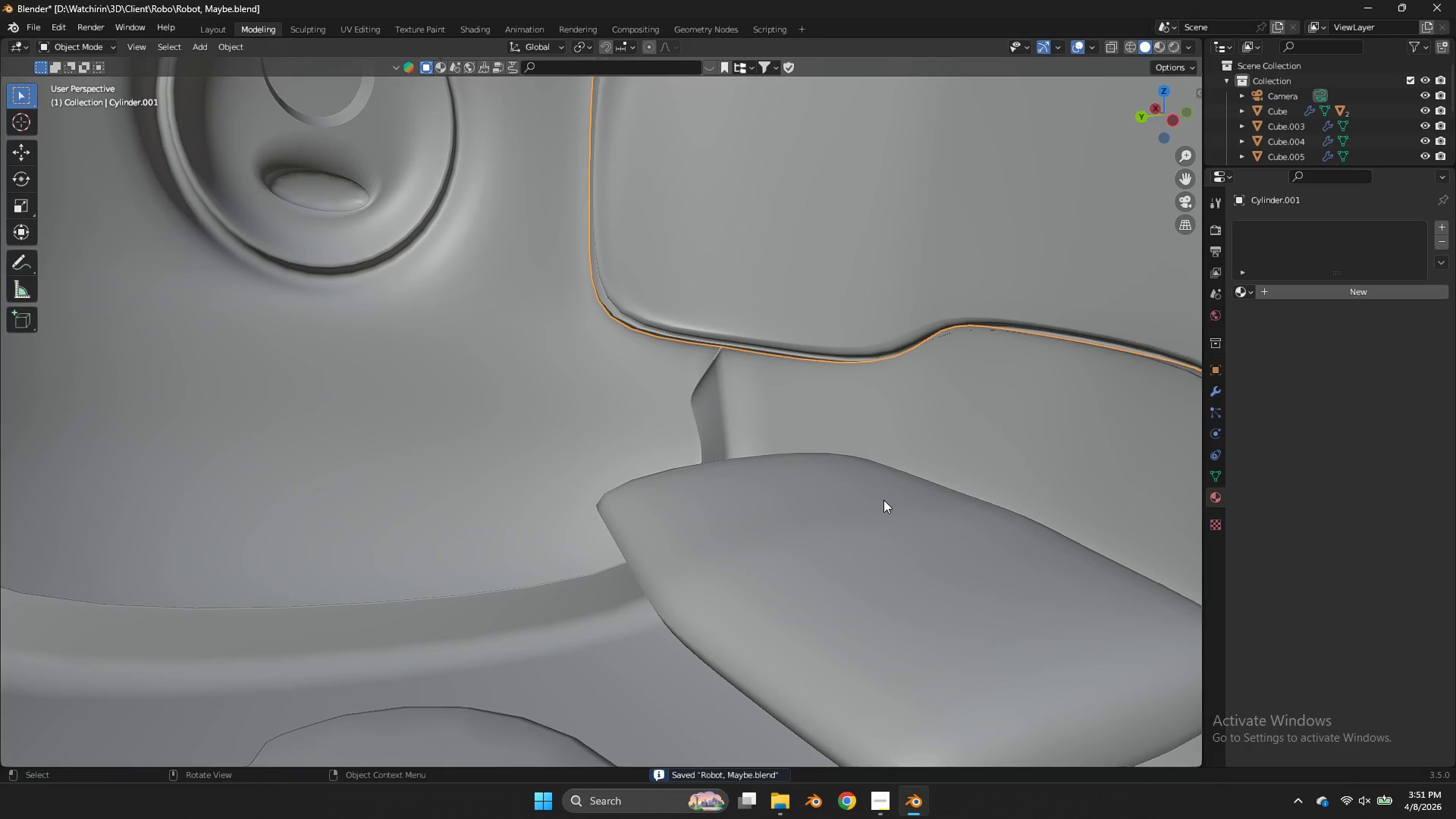 
left_click_drag(start_coordinate=[1159, 101], to_coordinate=[1192, 111])
 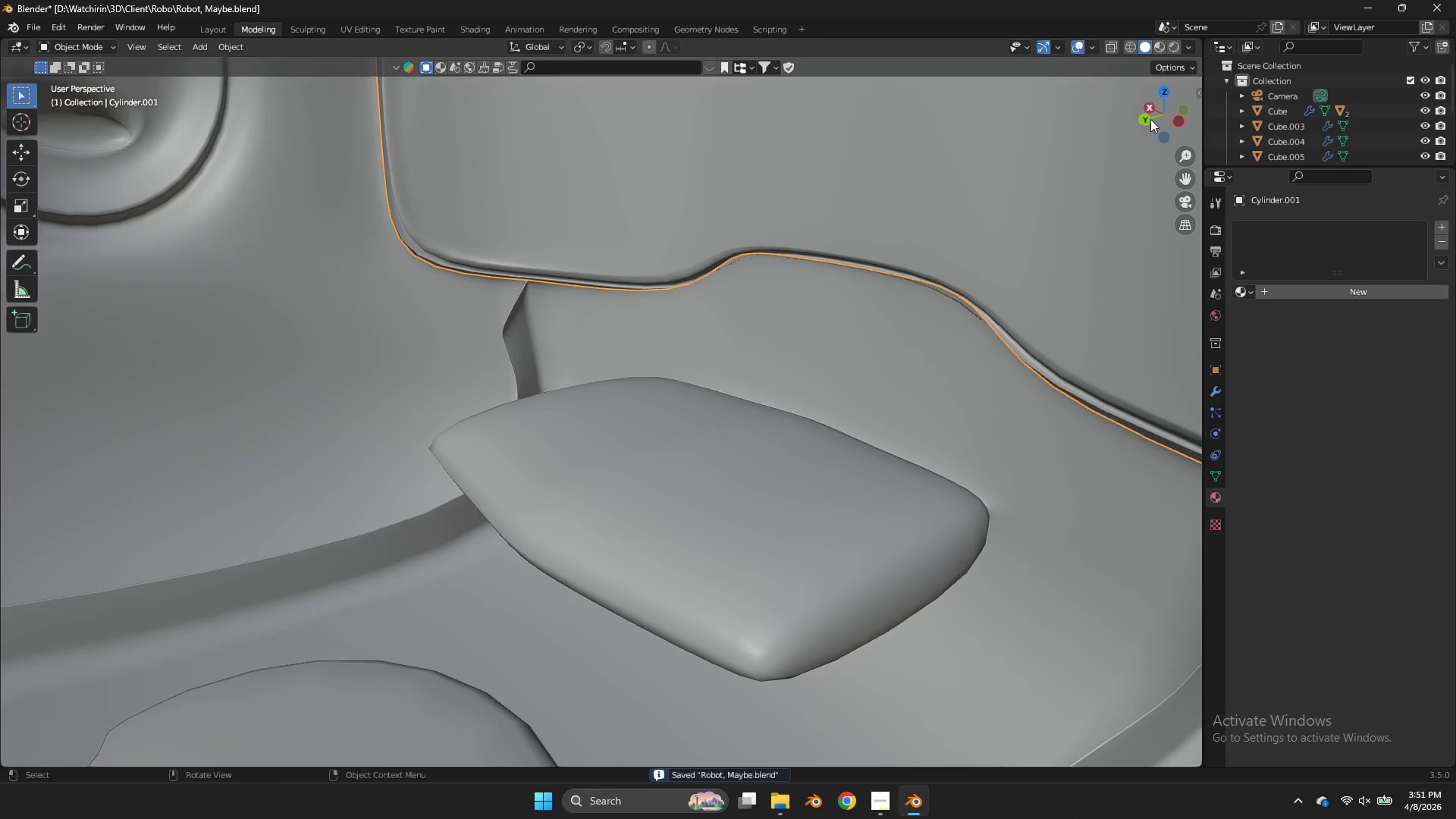 
scroll: coordinate [1125, 178], scroll_direction: down, amount: 2.0
 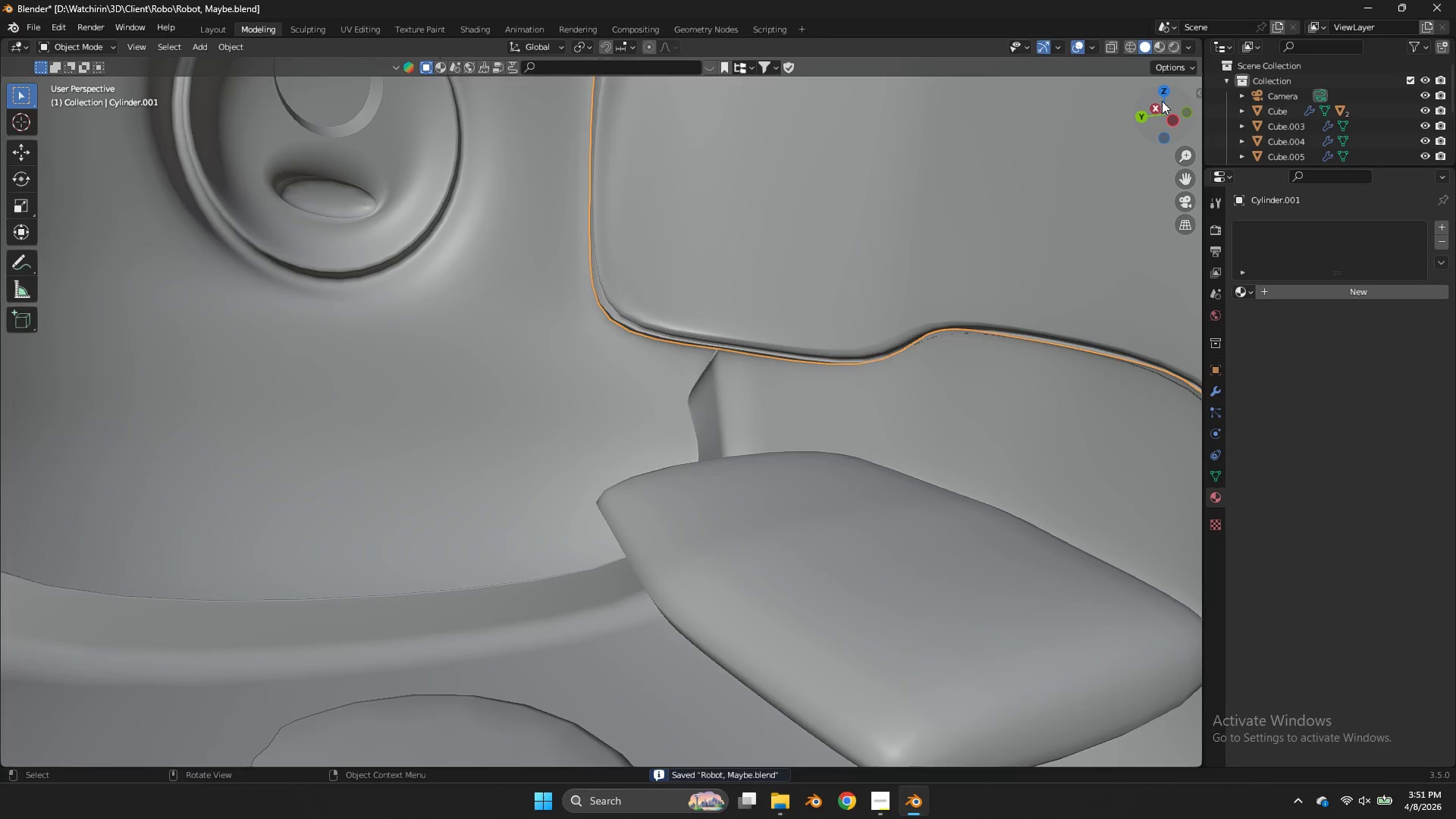 
key(Tab)
 